 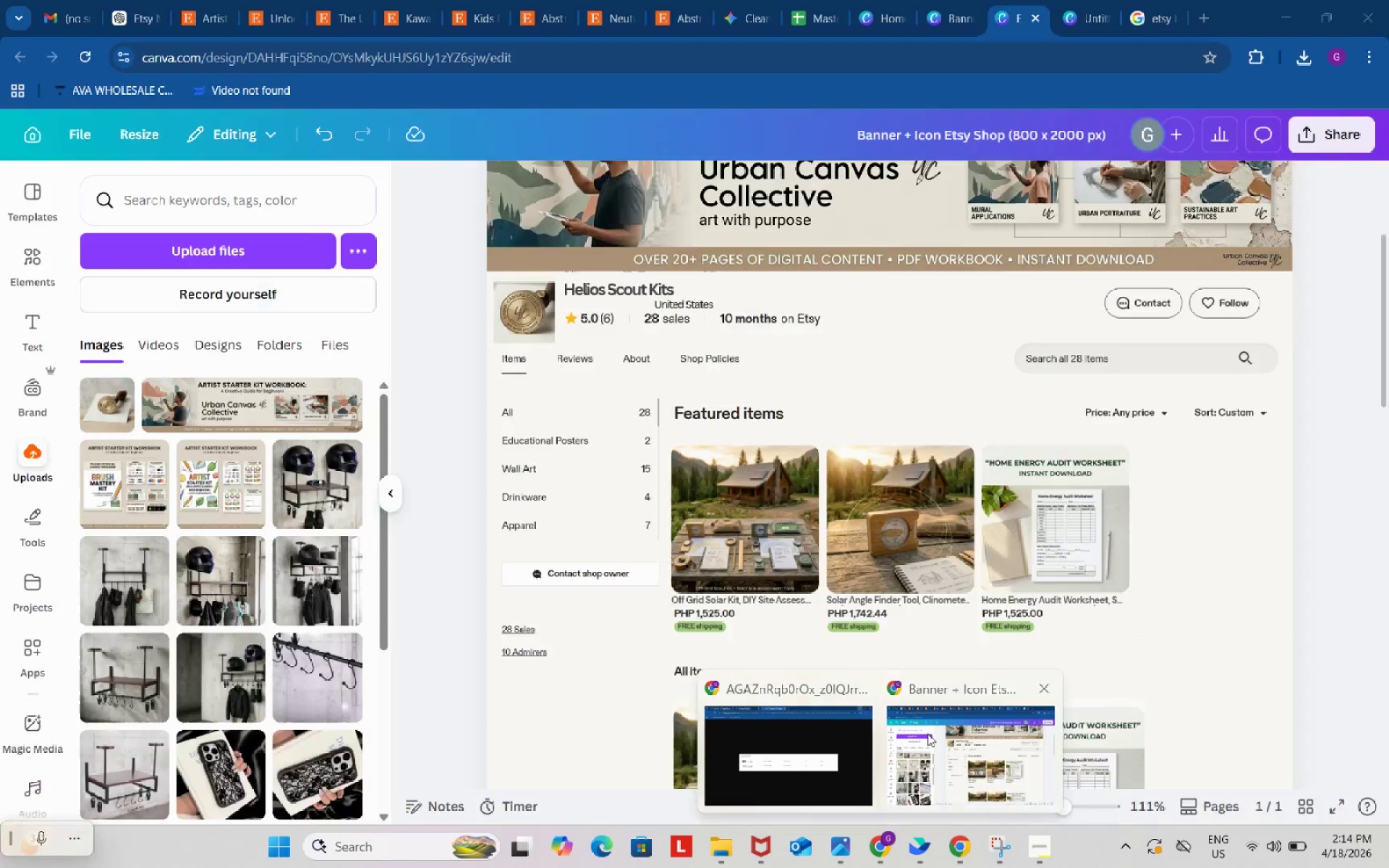 
left_click([927, 733])
 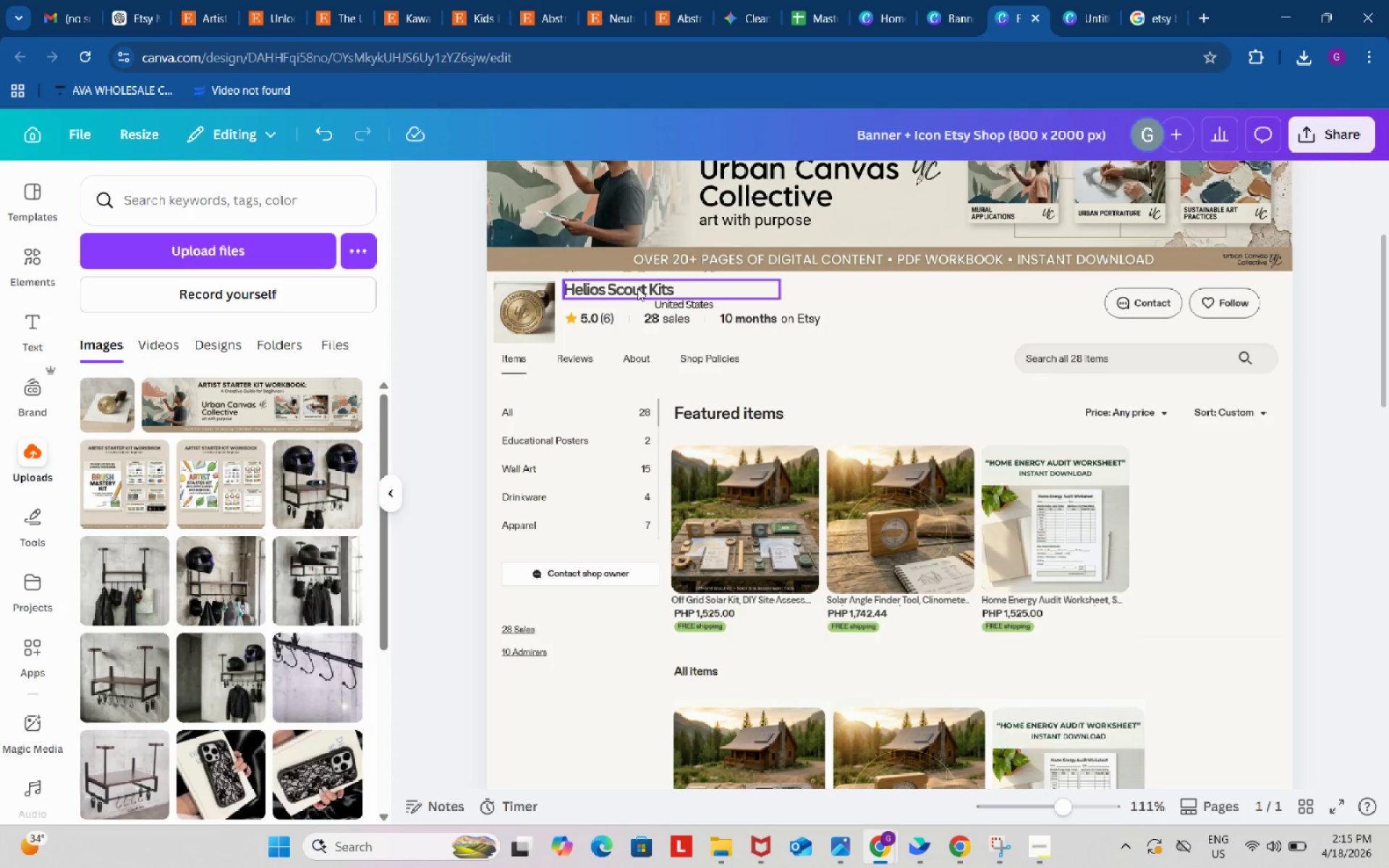 
wait(28.41)
 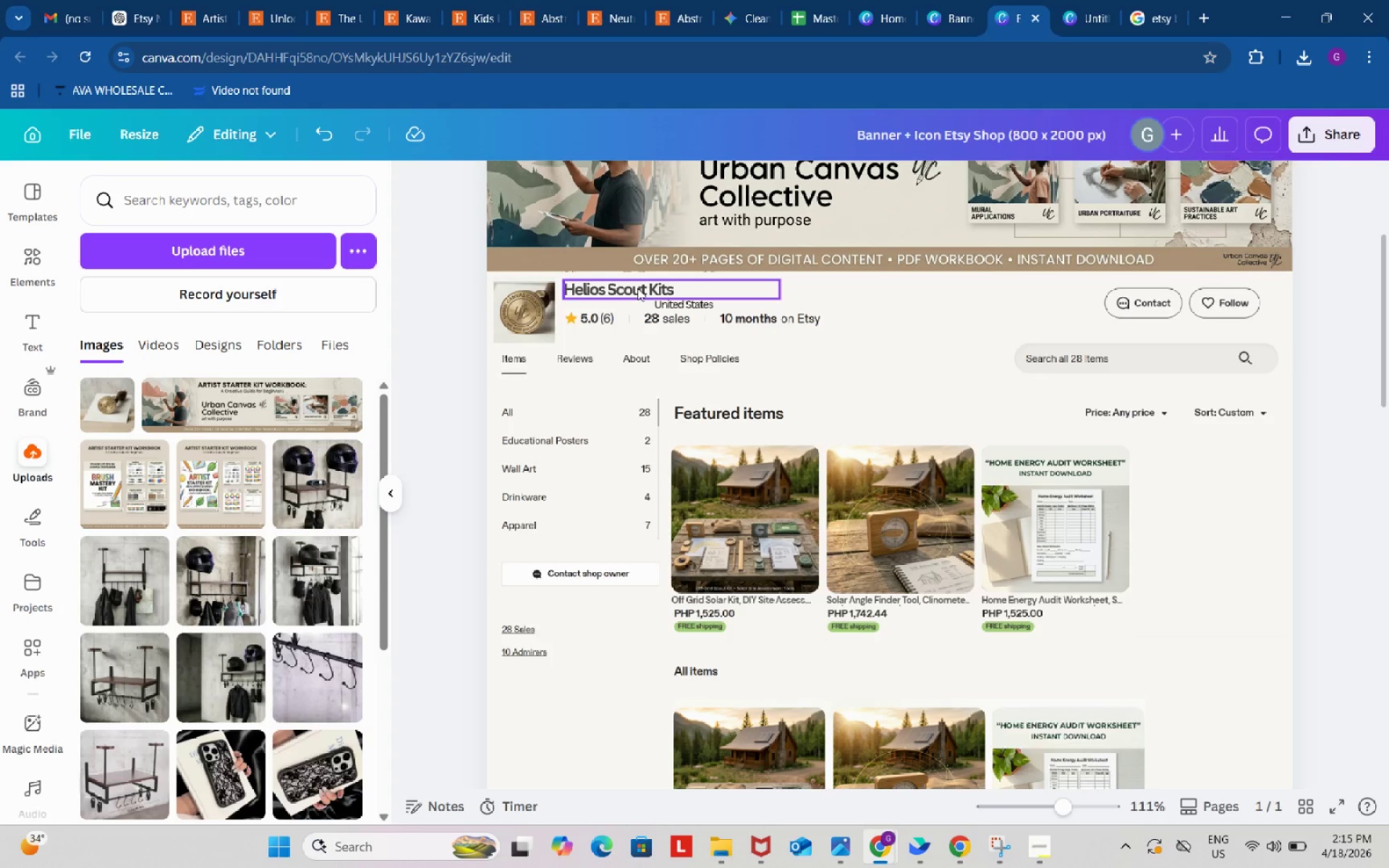 
double_click([637, 288])
 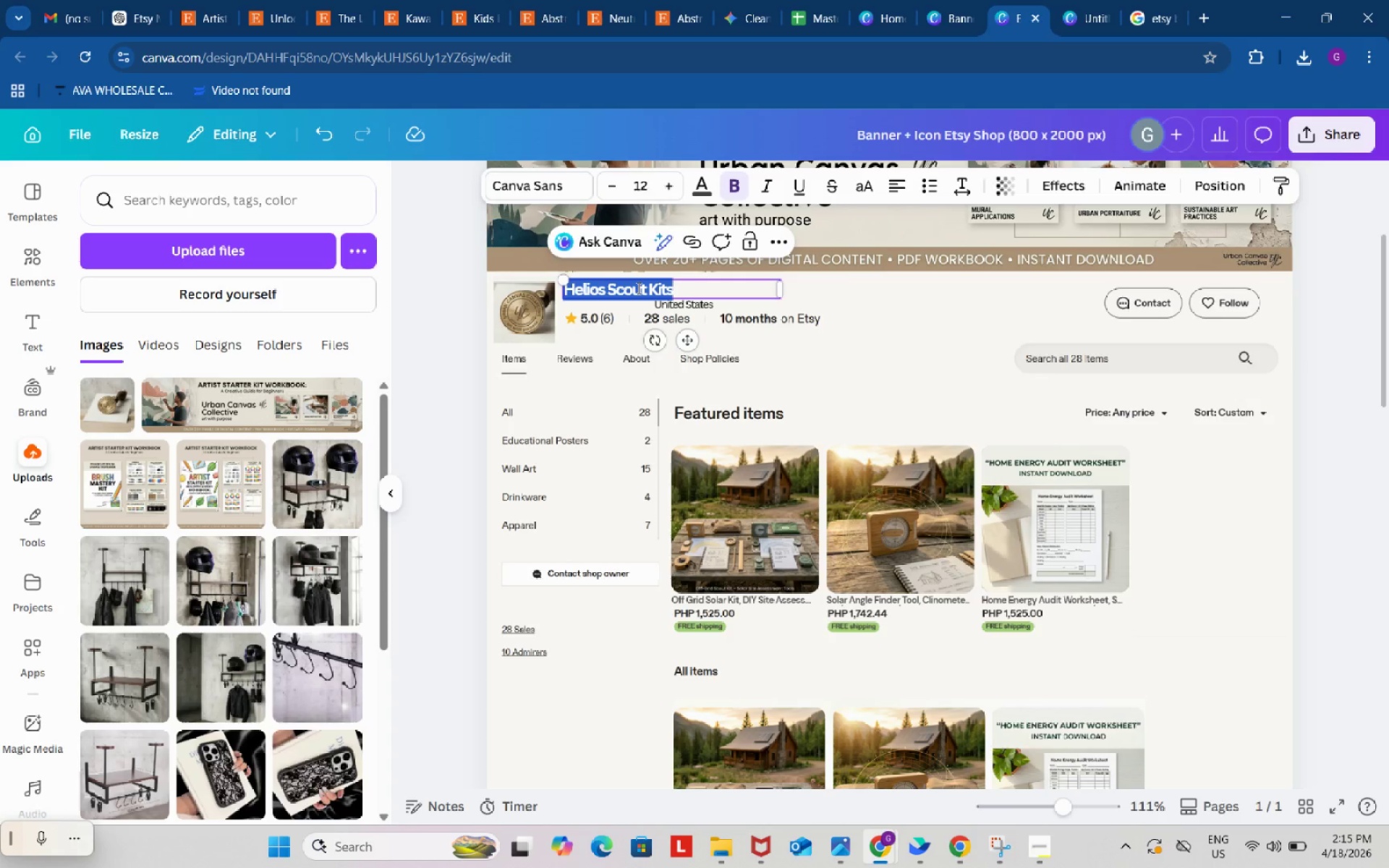 
key(Control+V)
 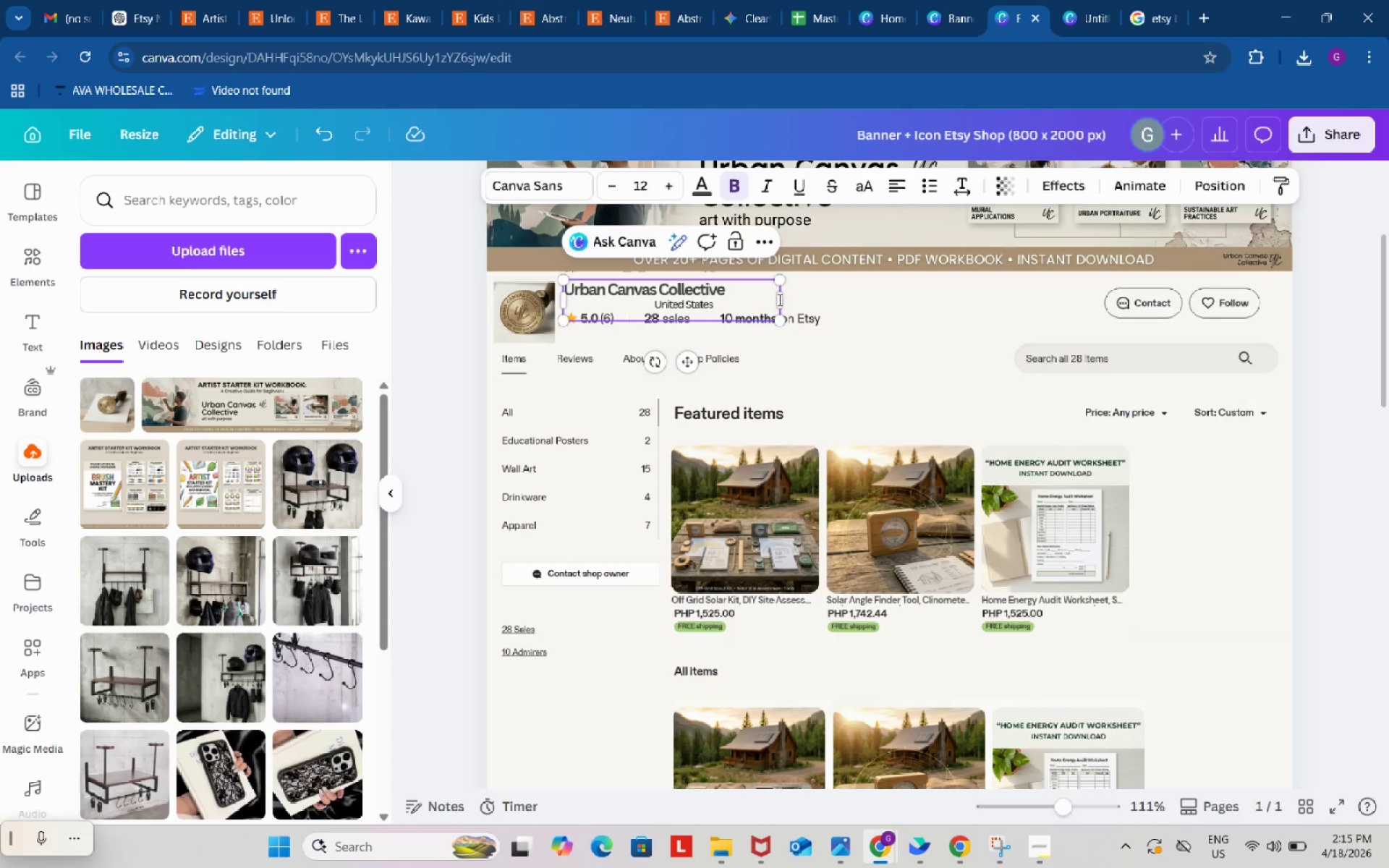 
left_click_drag(start_coordinate=[784, 299], to_coordinate=[739, 294])
 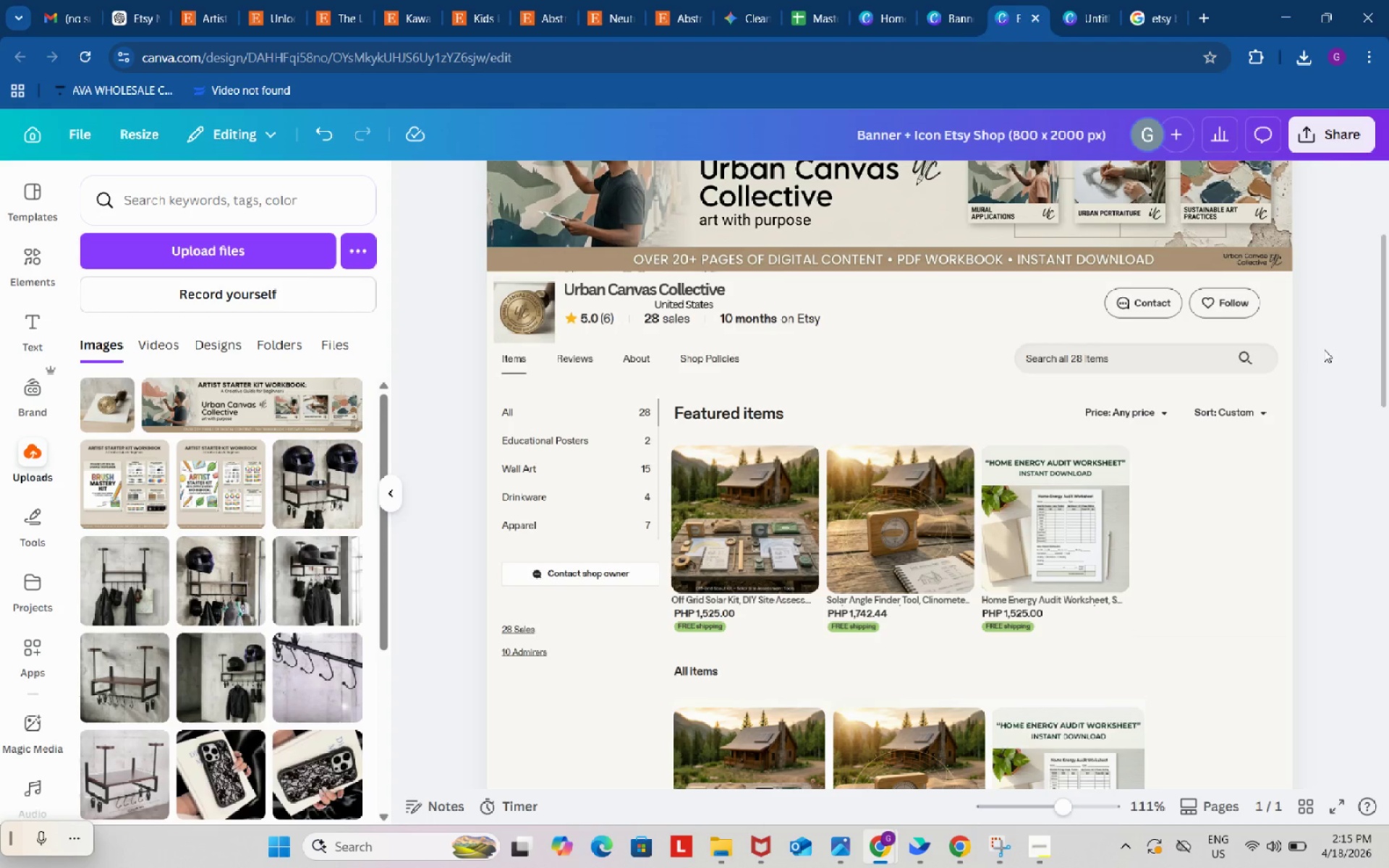 
wait(17.25)
 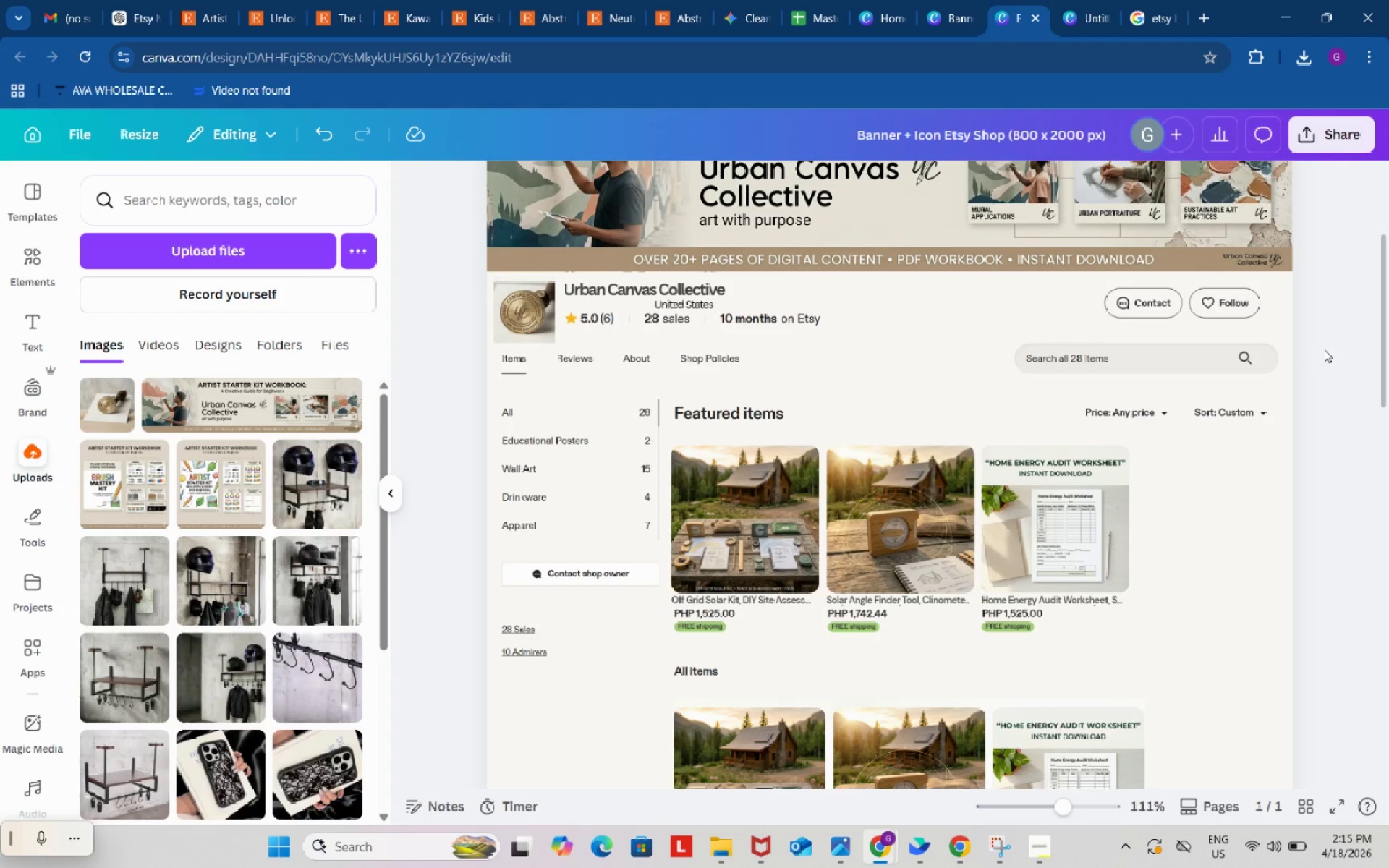 
left_click([1324, 349])
 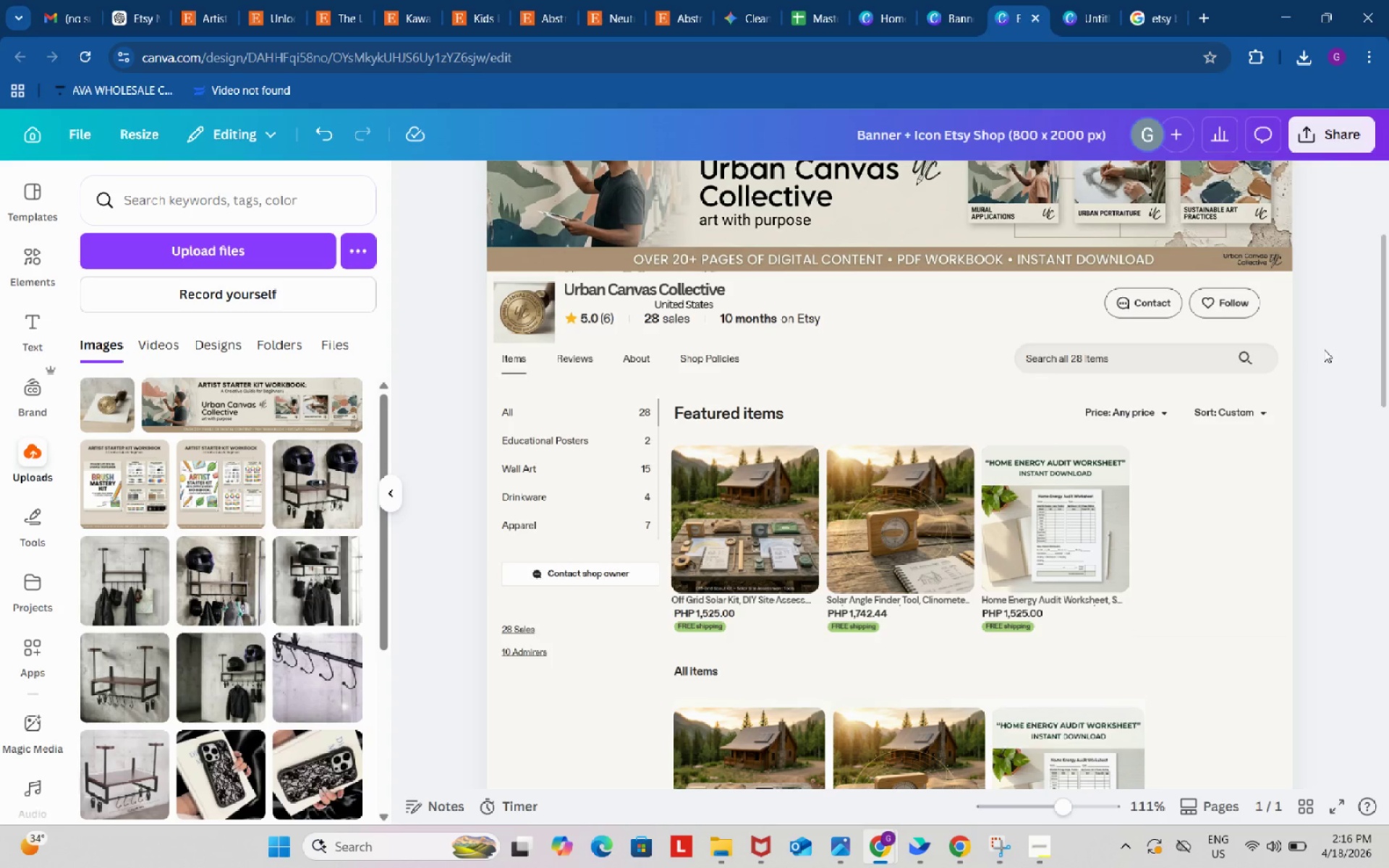 
wait(56.05)
 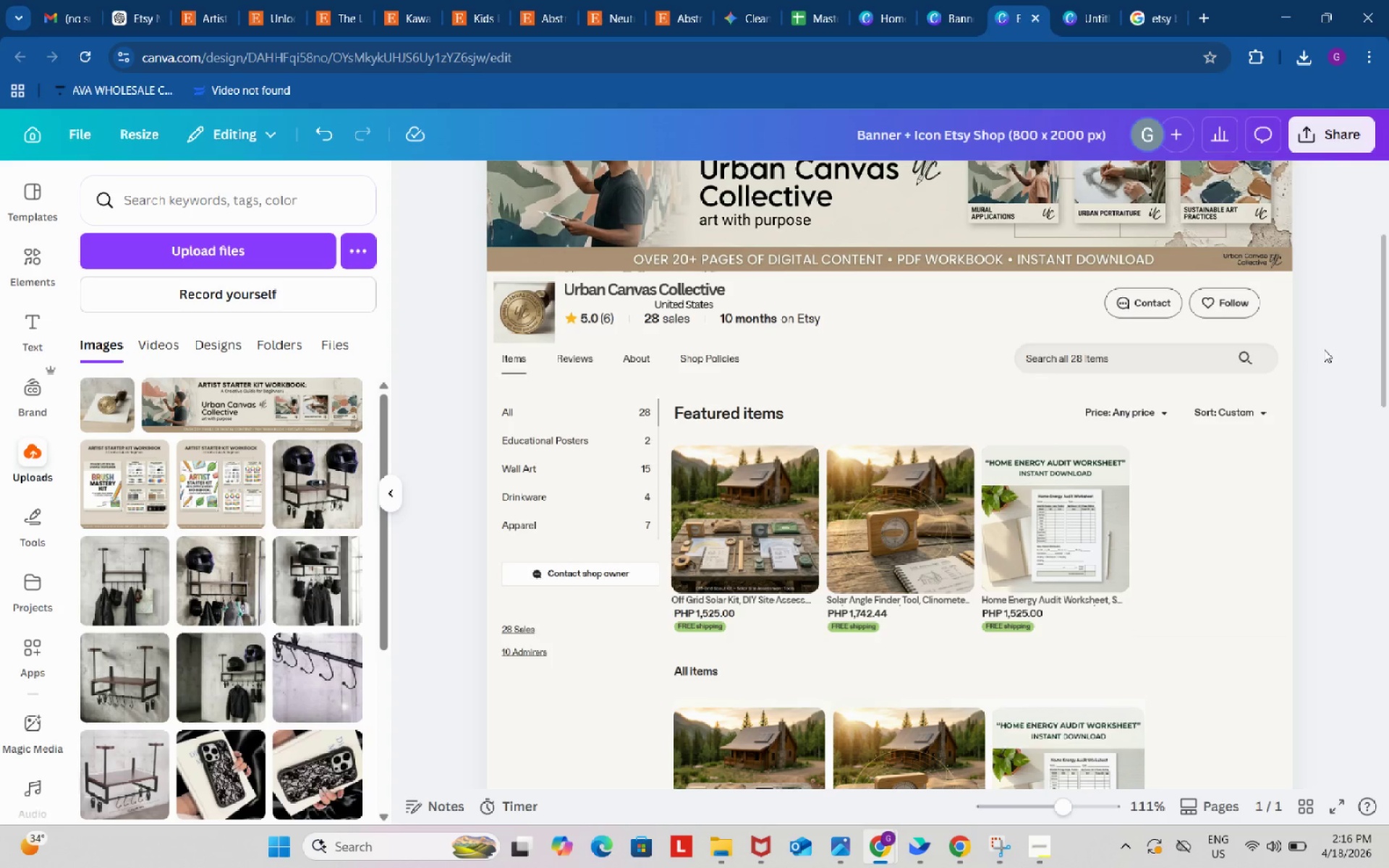 
left_click([1341, 294])
 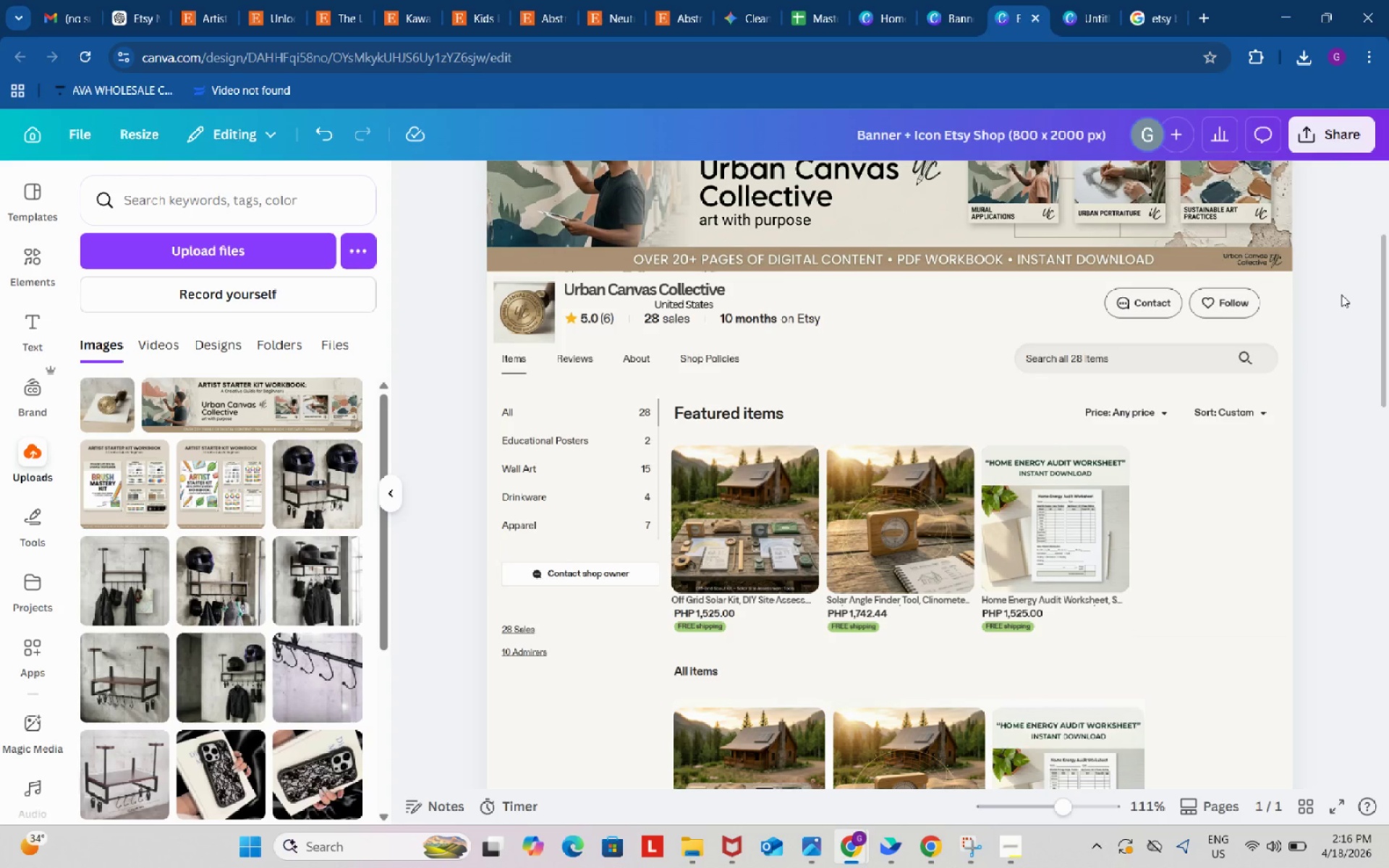 
scroll: coordinate [1341, 294], scroll_direction: up, amount: 3.0
 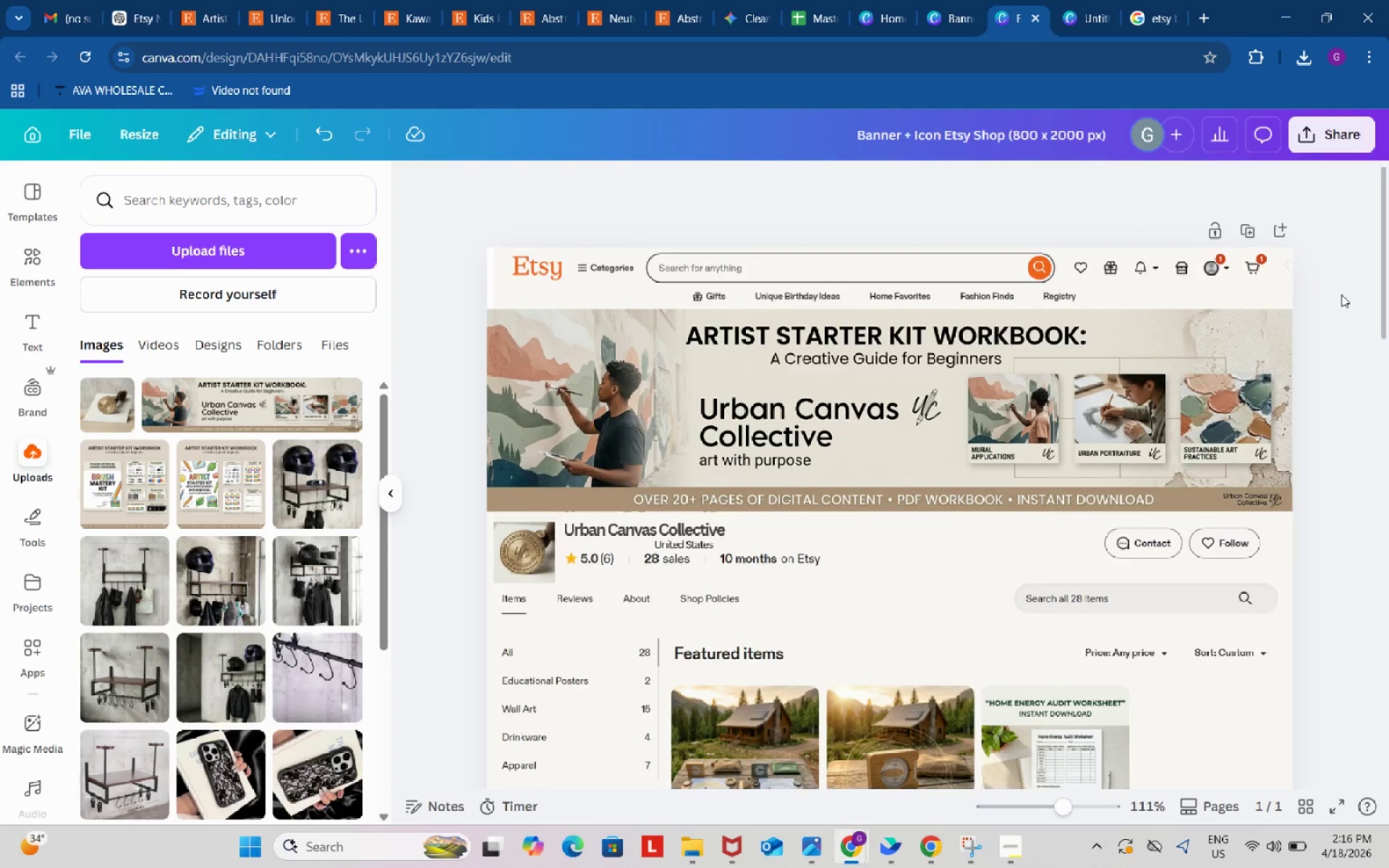 
scroll: coordinate [1341, 294], scroll_direction: down, amount: 1.0
 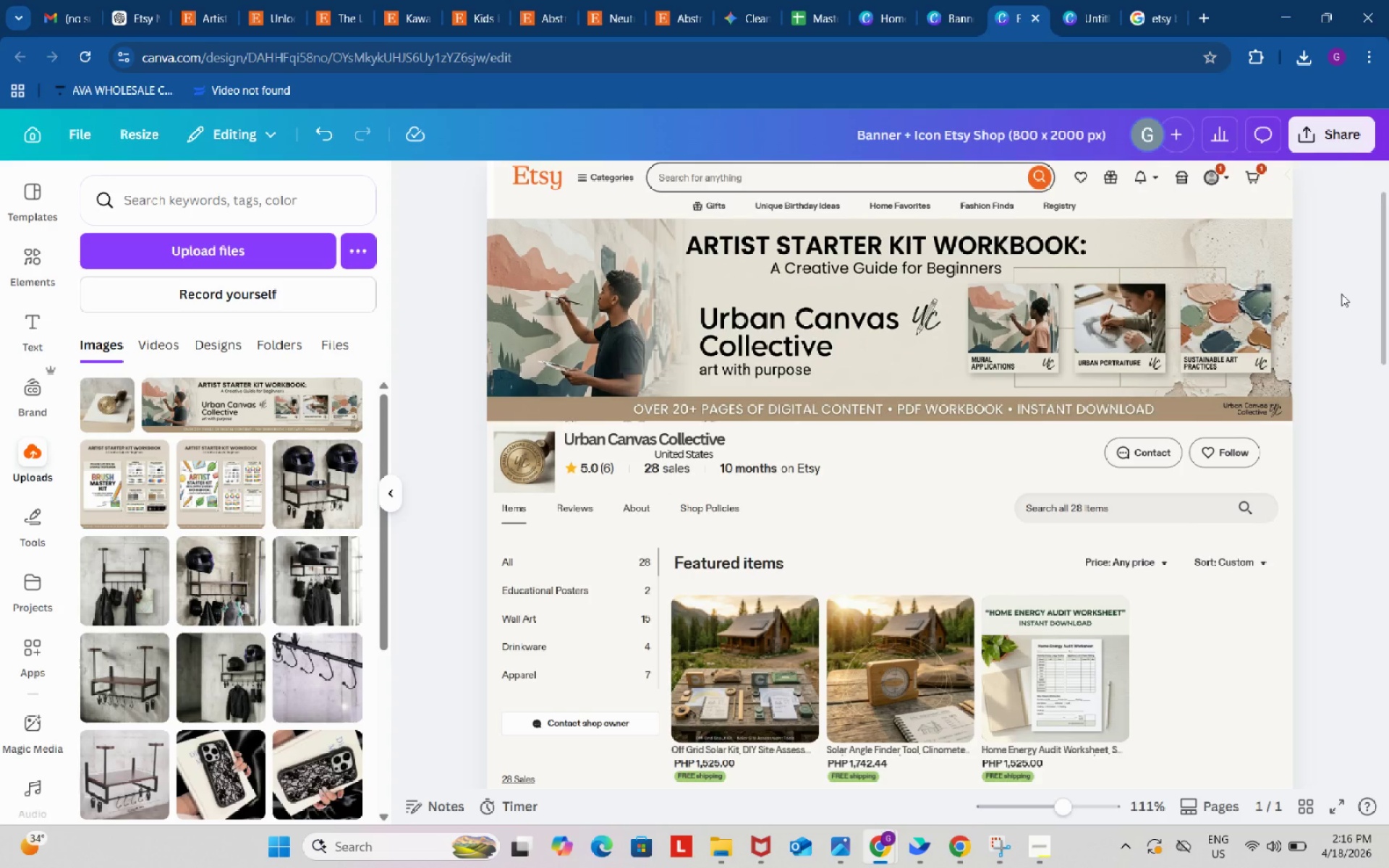 
wait(12.72)
 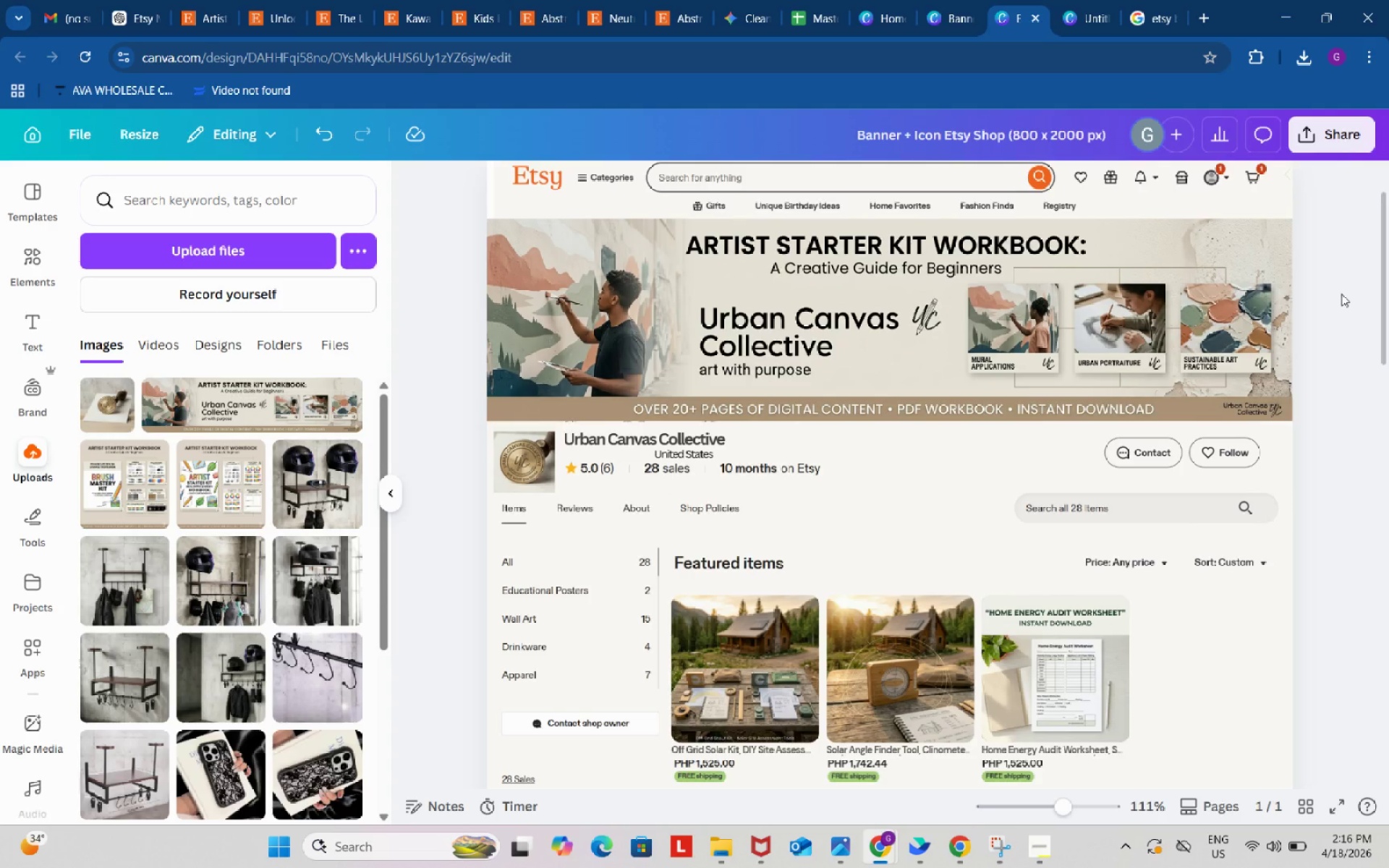 
scroll: coordinate [1341, 294], scroll_direction: down, amount: 2.0
 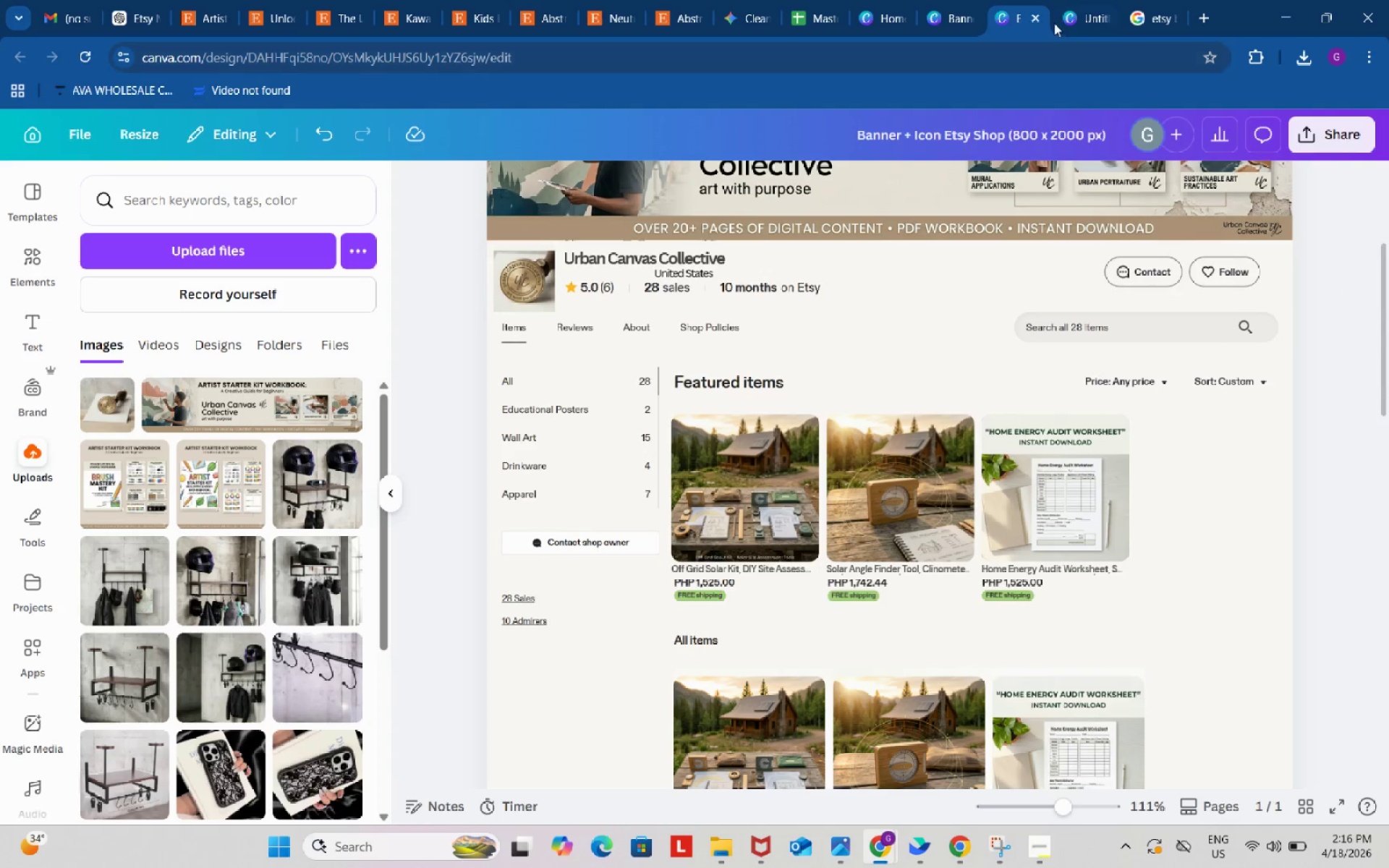 
left_click([1089, 4])
 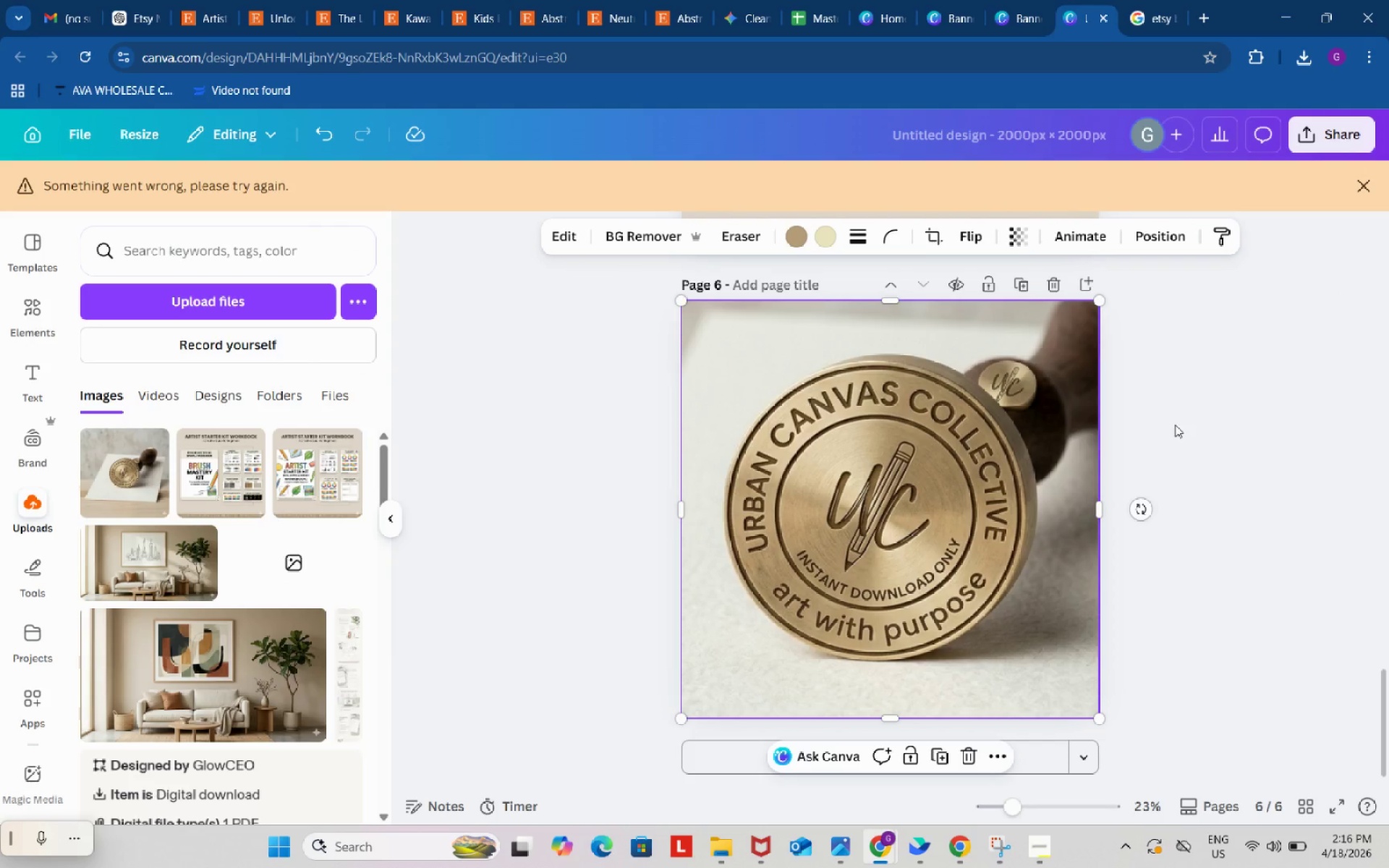 
left_click([1174, 406])
 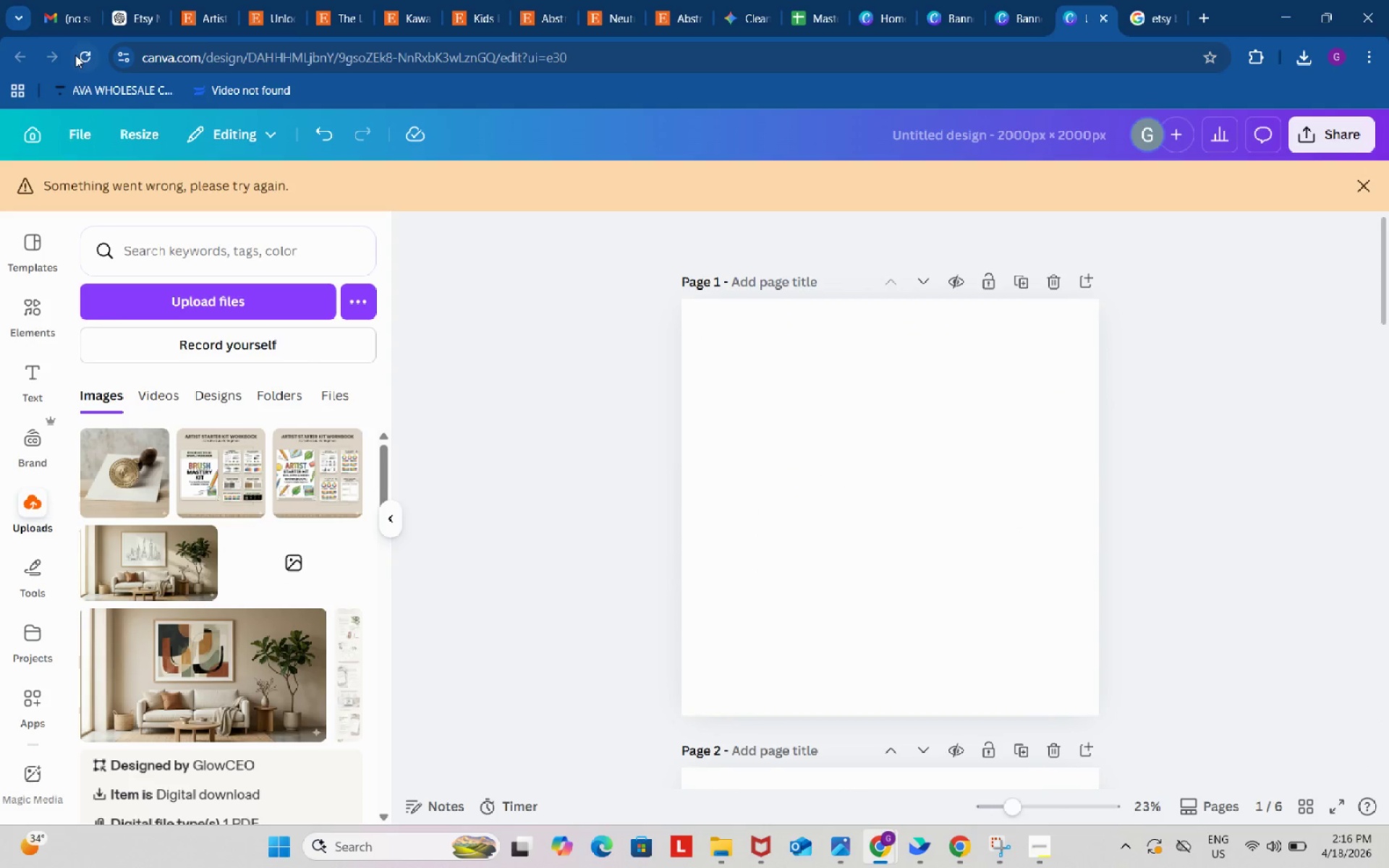 
scroll: coordinate [1173, 408], scroll_direction: up, amount: 36.0
 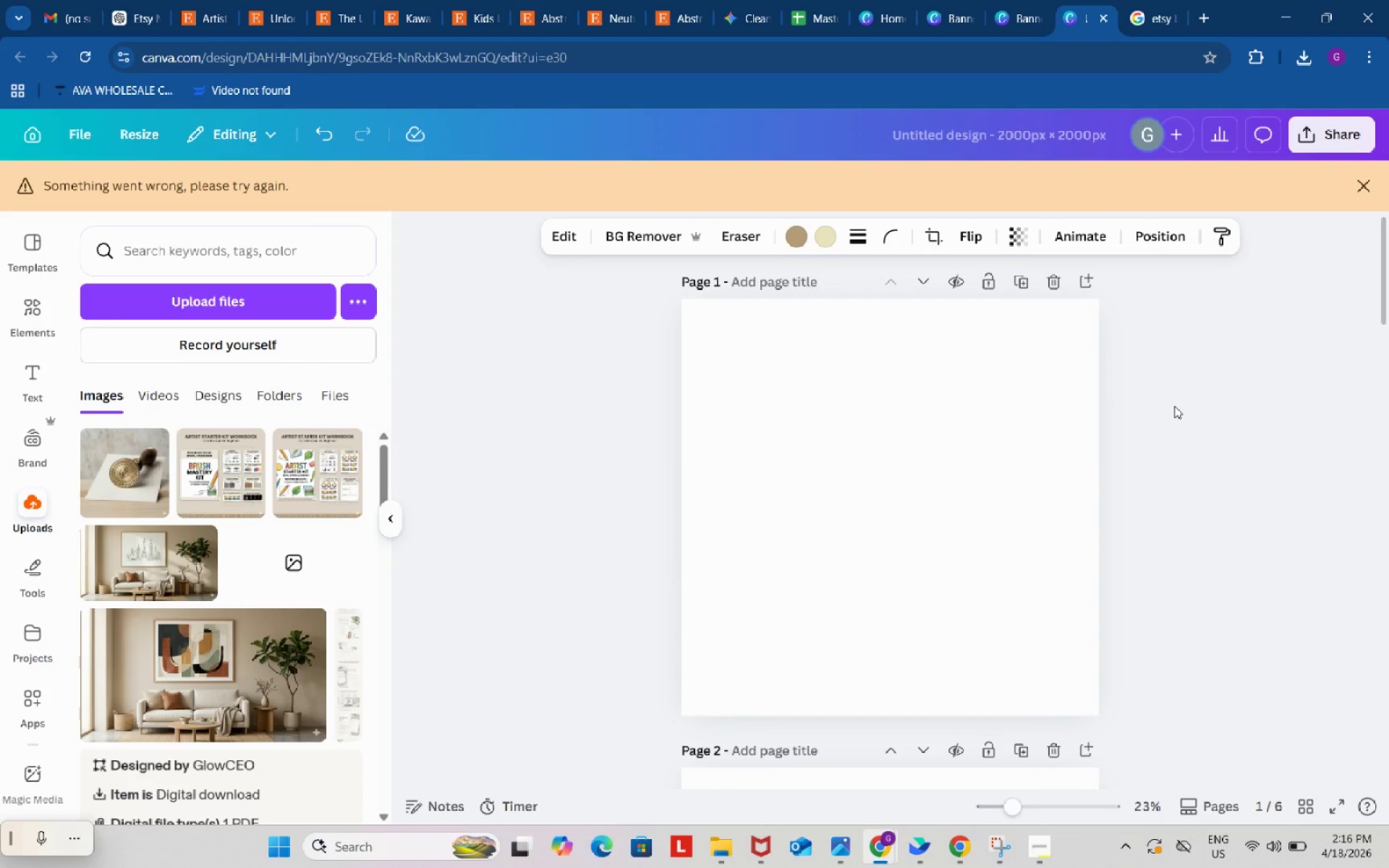 
left_click([77, 52])
 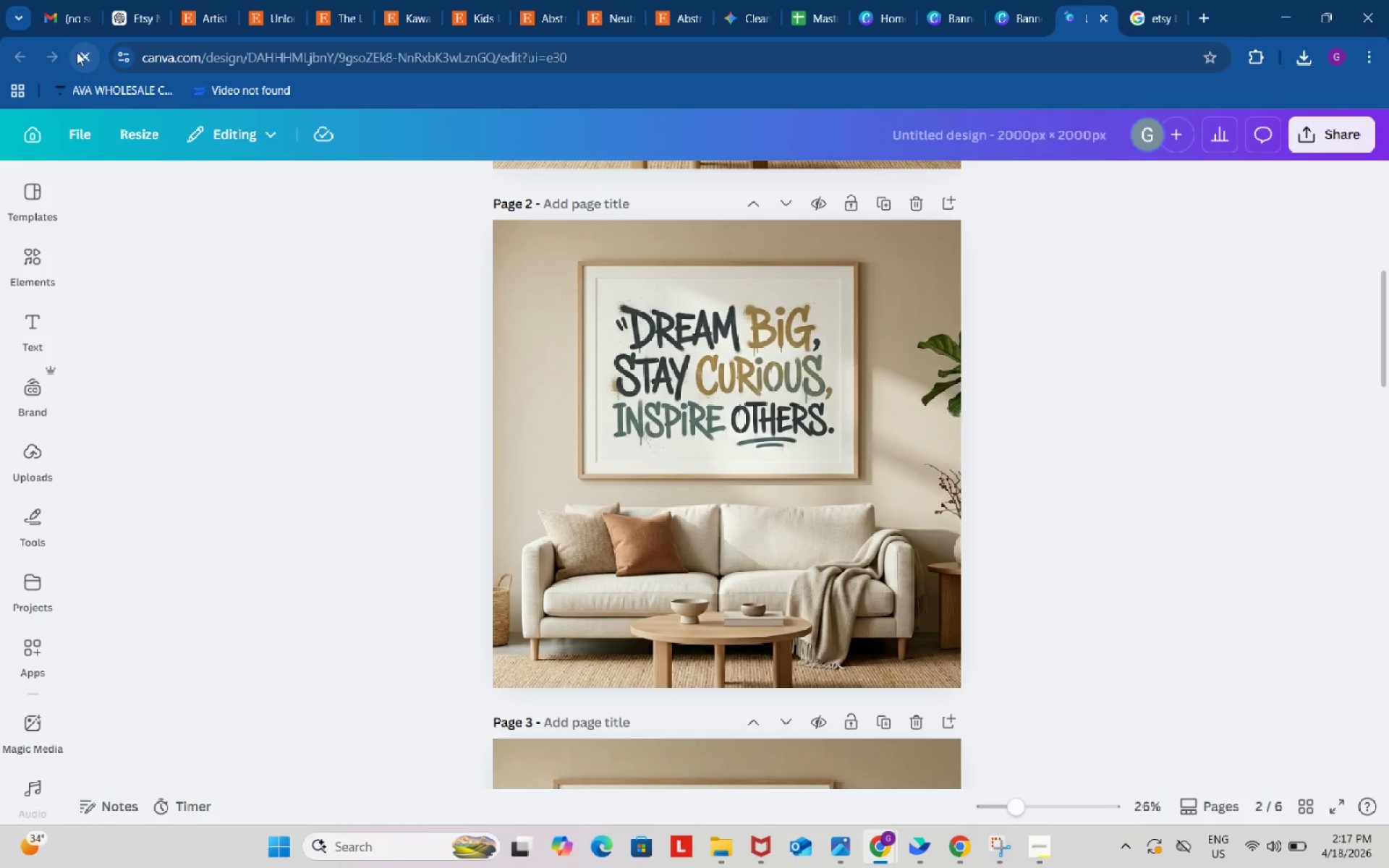 
wait(7.09)
 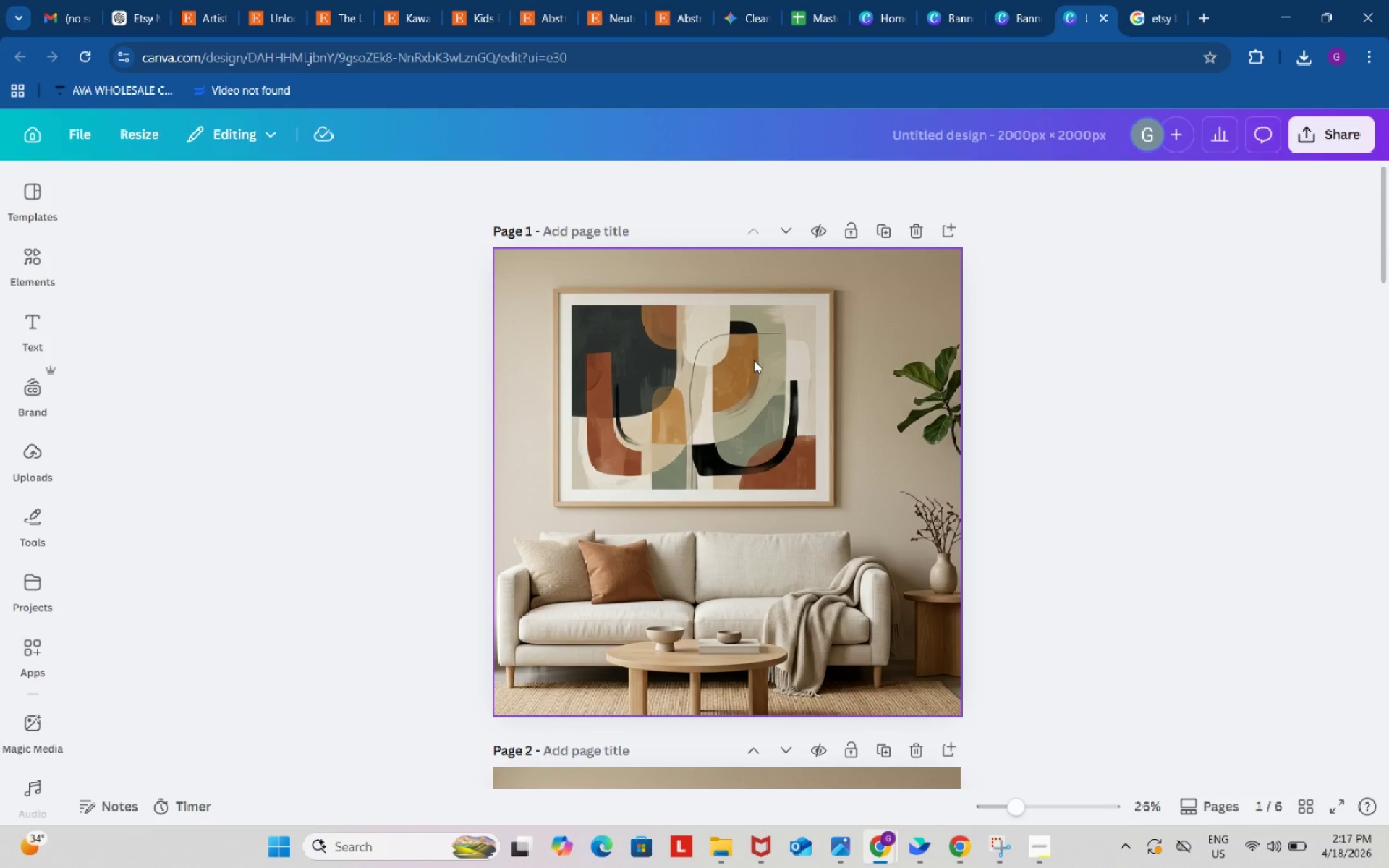 
left_click([754, 360])
 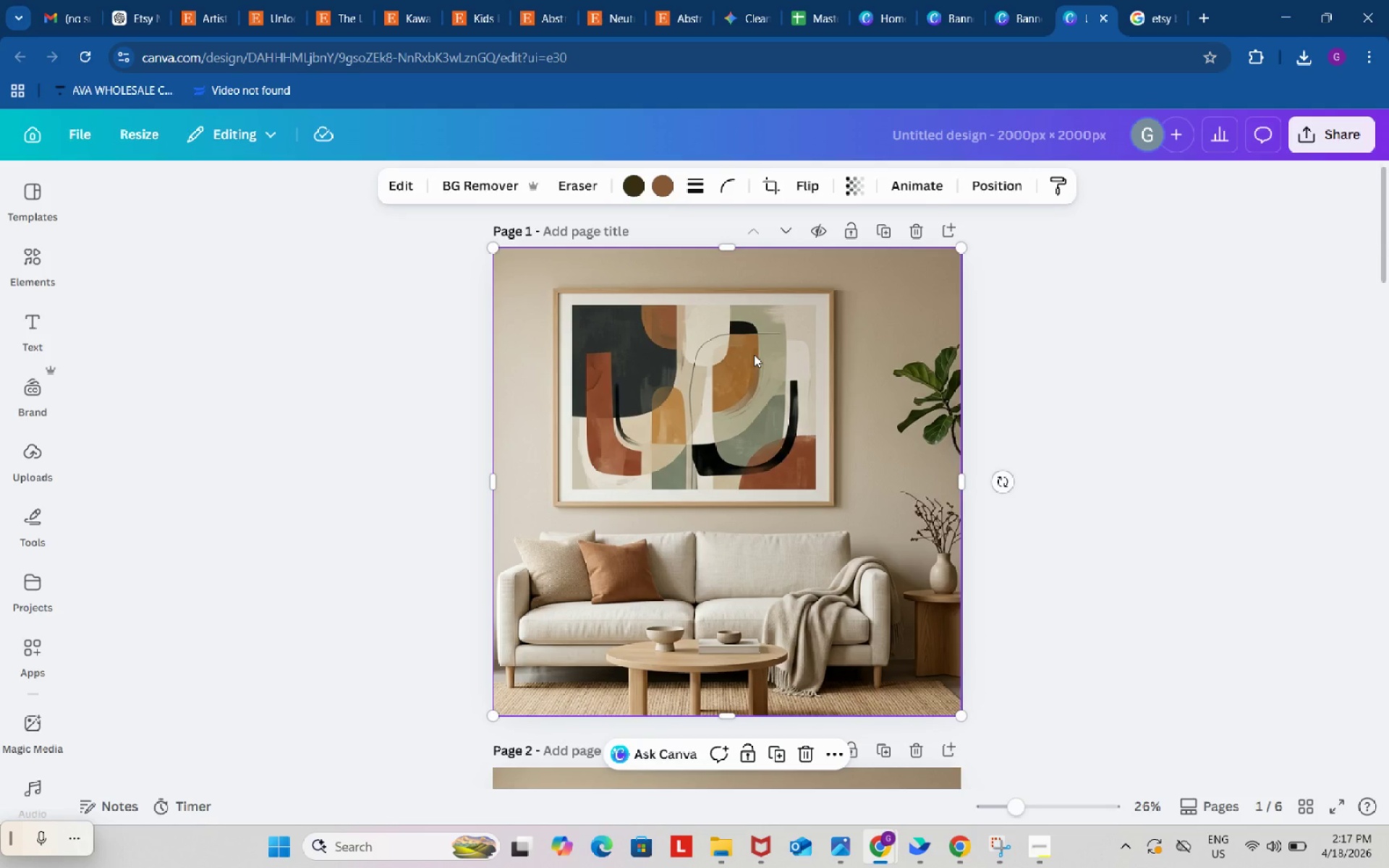 
scroll: coordinate [744, 292], scroll_direction: up, amount: 18.0
 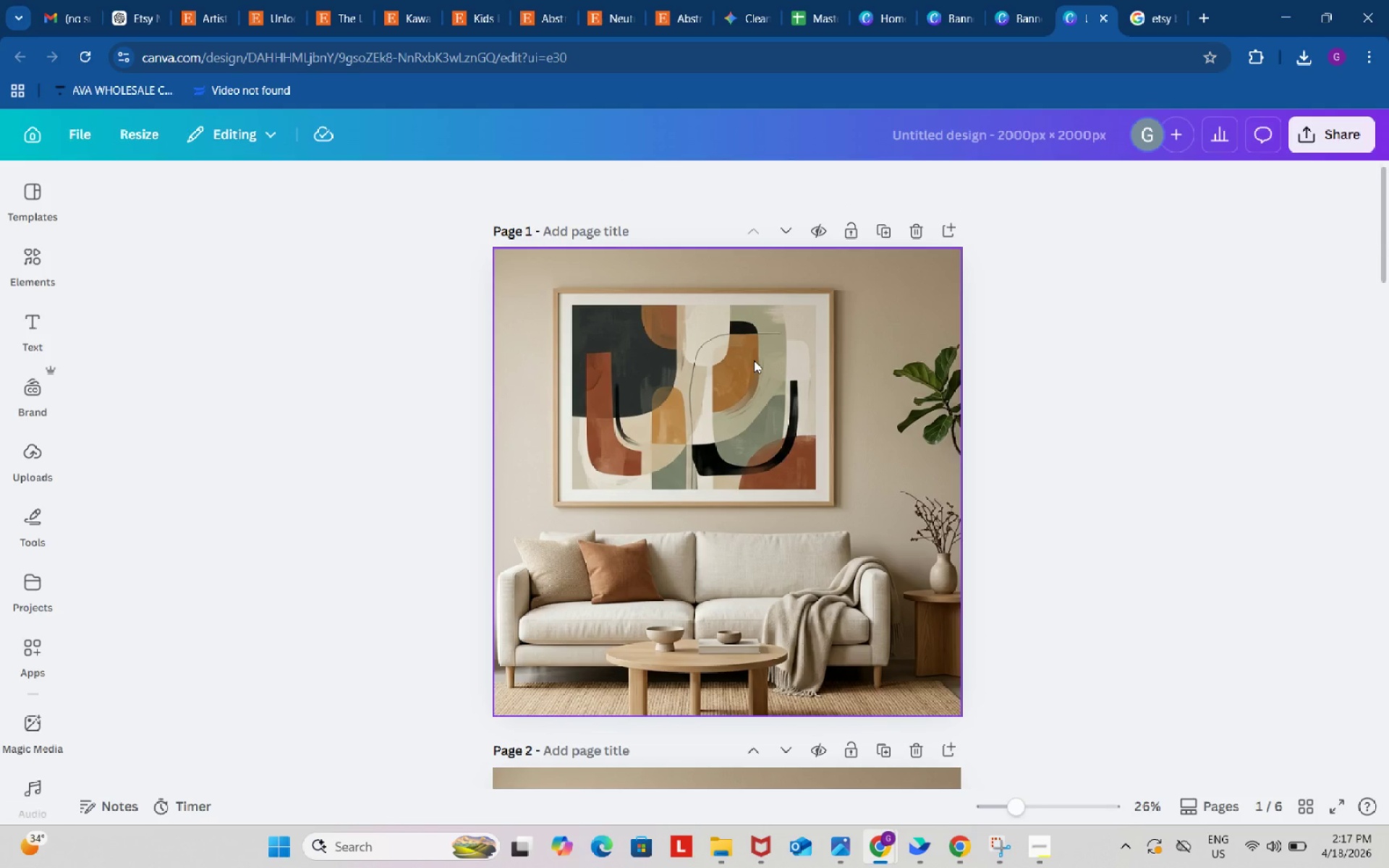 
key(Control+C)
 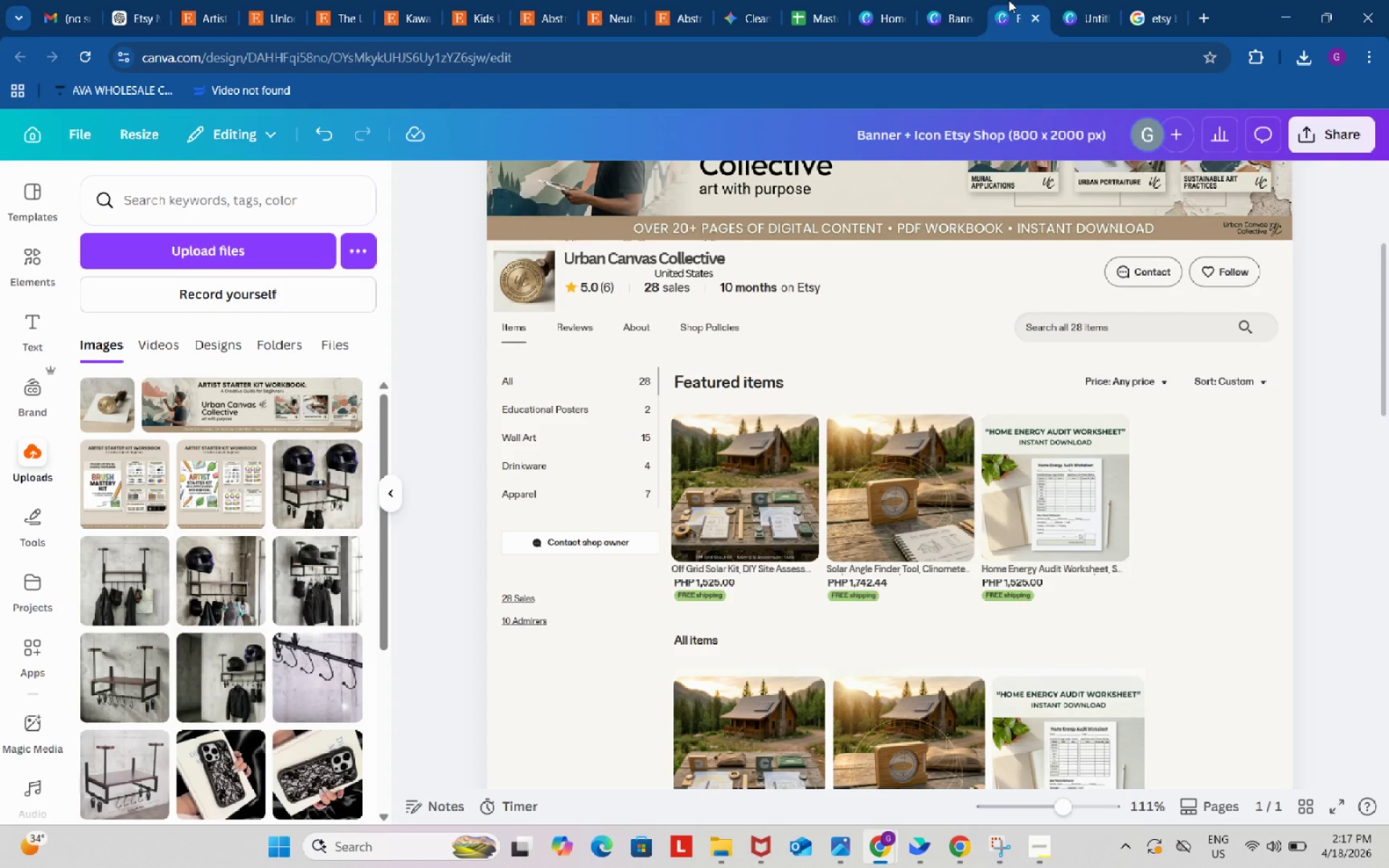 
wait(15.84)
 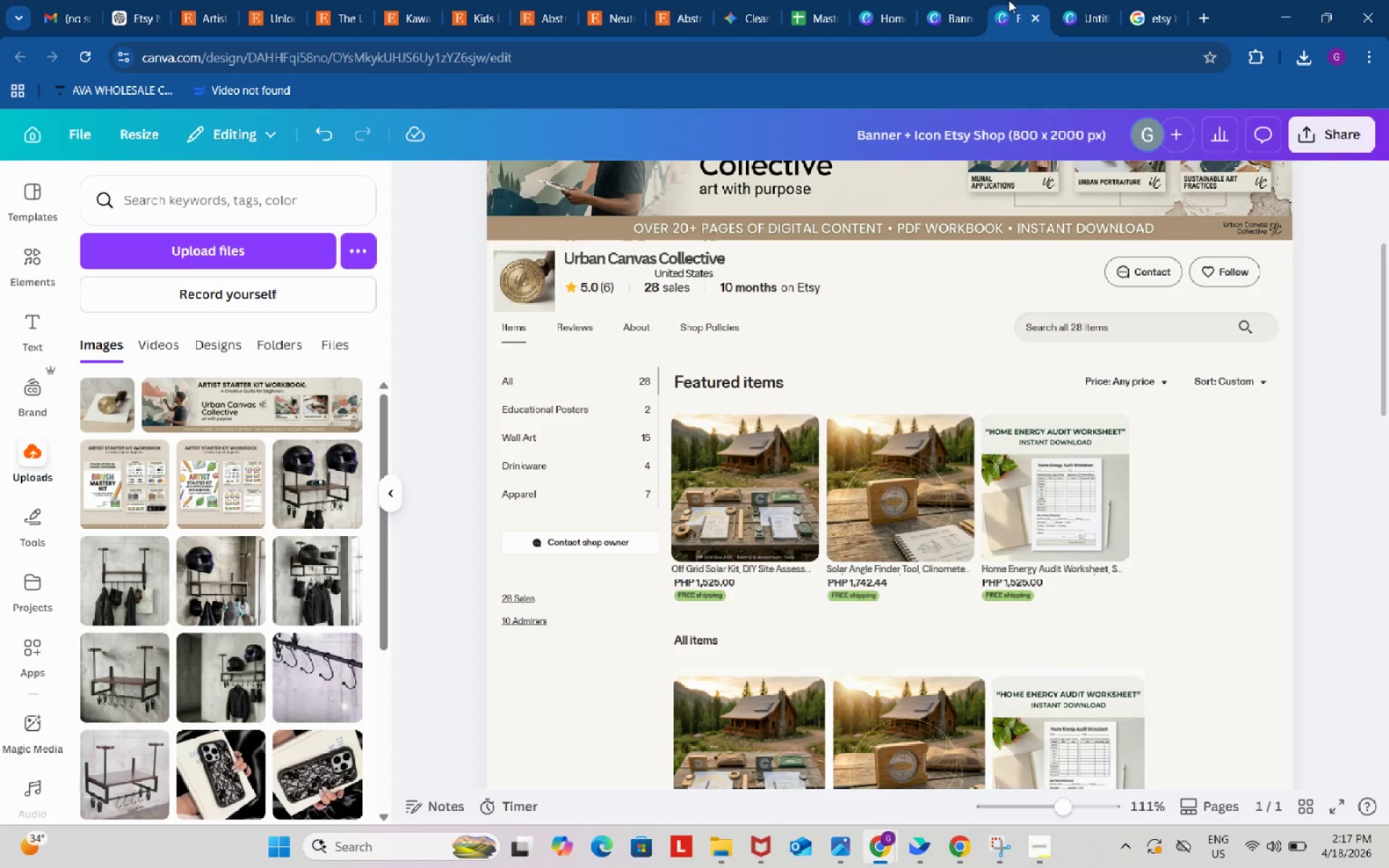 
key(Control+ControlLeft)
 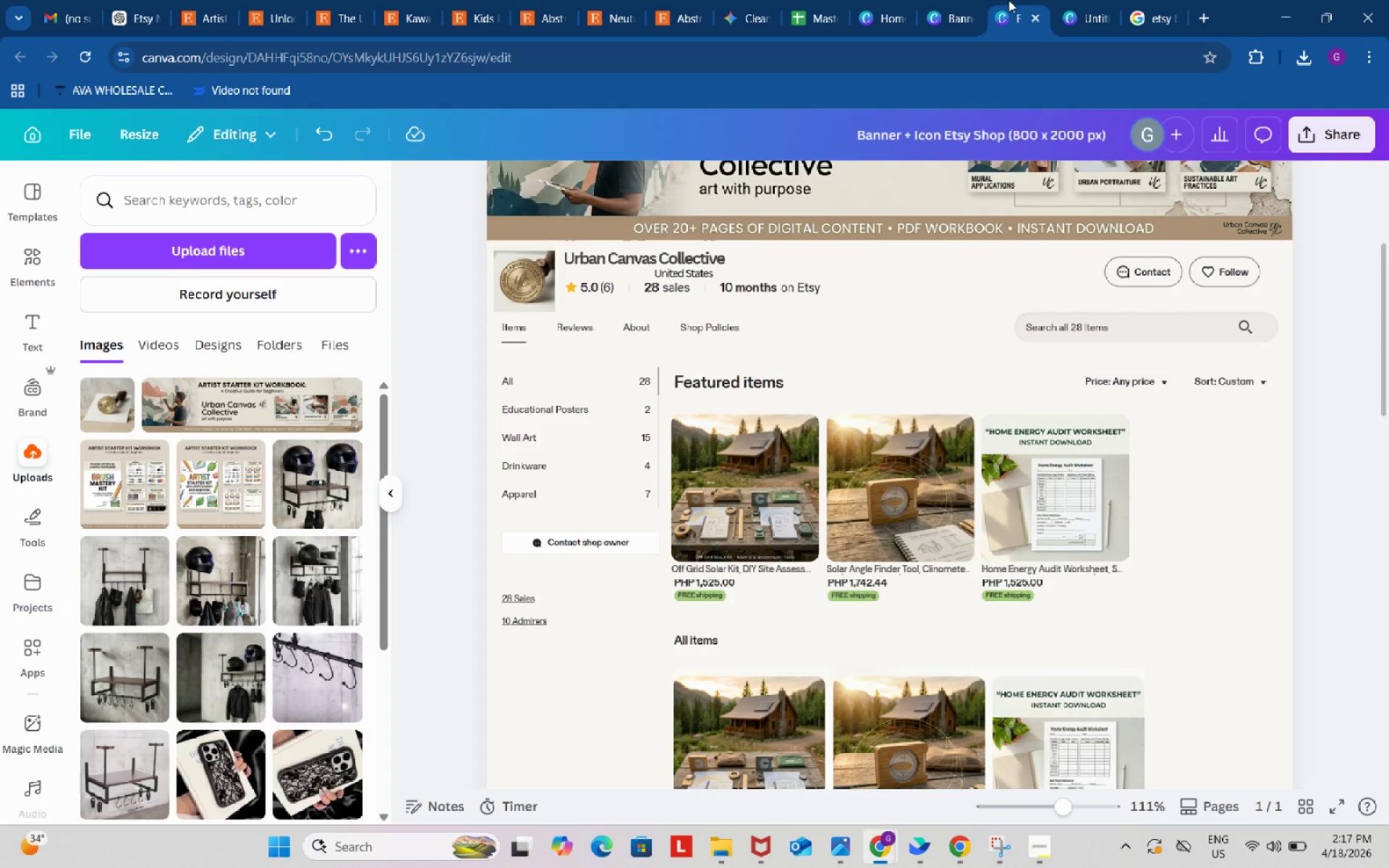 
key(Control+V)
 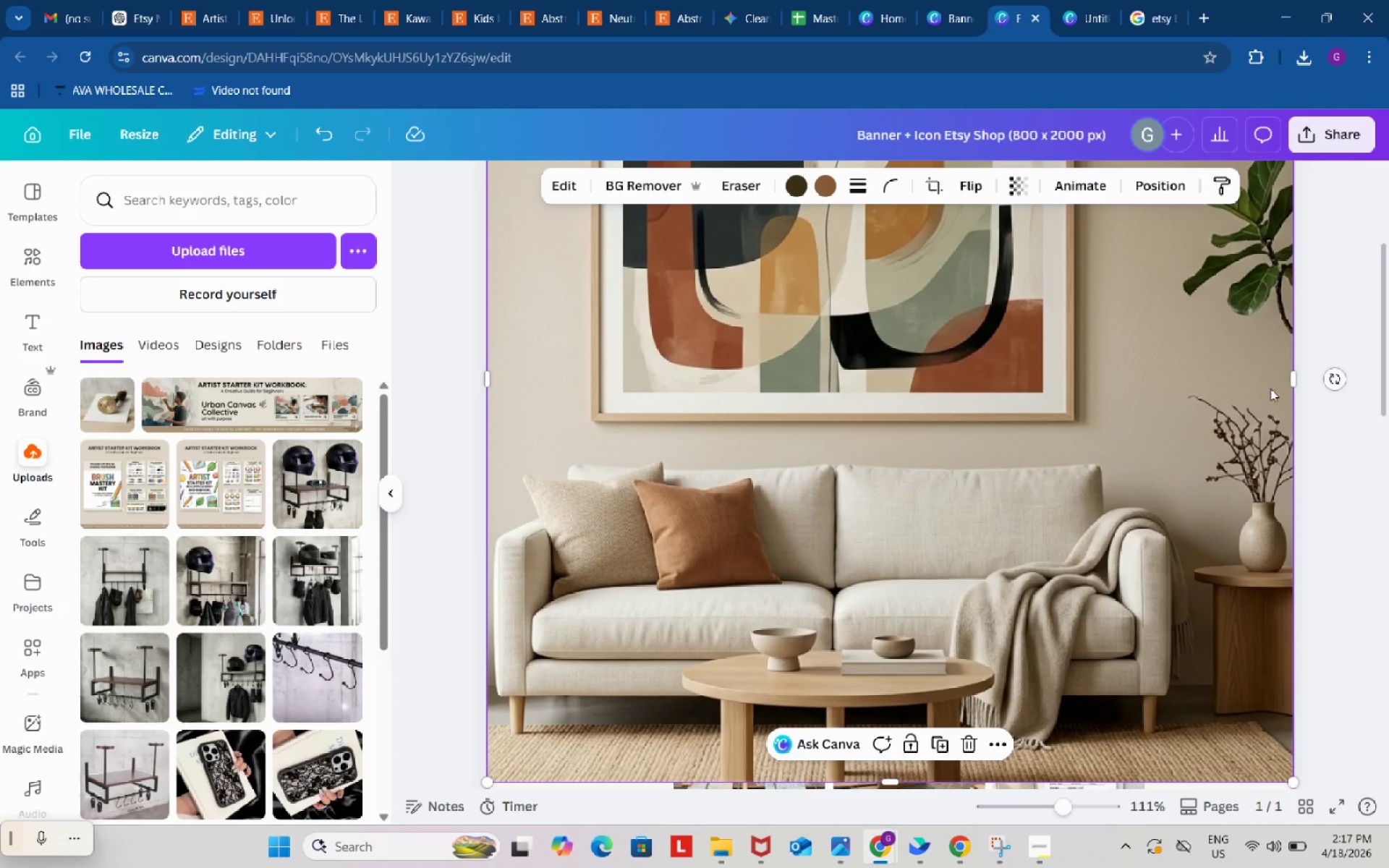 
scroll: coordinate [684, 514], scroll_direction: up, amount: 4.0
 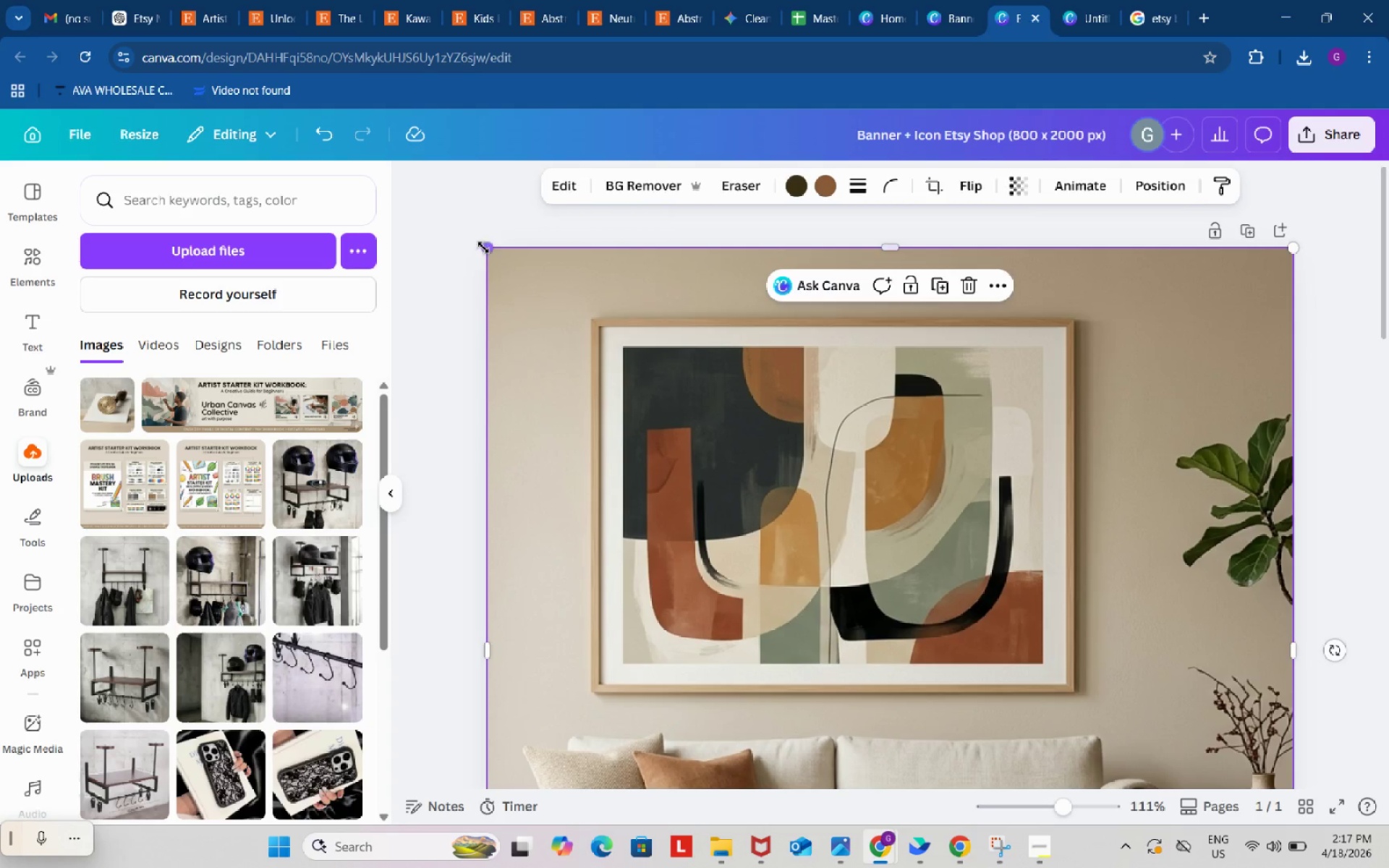 
left_click_drag(start_coordinate=[483, 247], to_coordinate=[883, 603])
 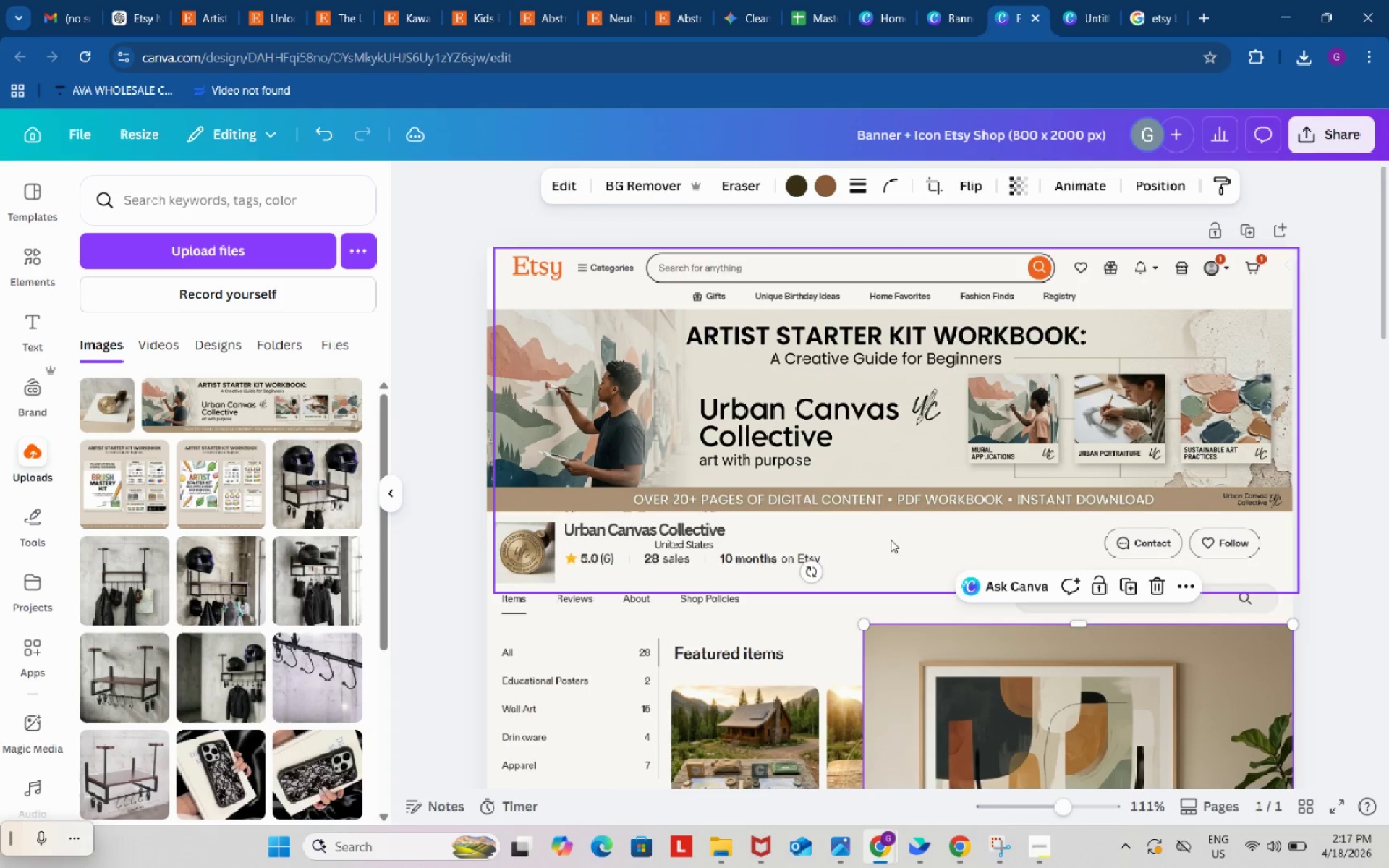 
scroll: coordinate [891, 540], scroll_direction: down, amount: 3.0
 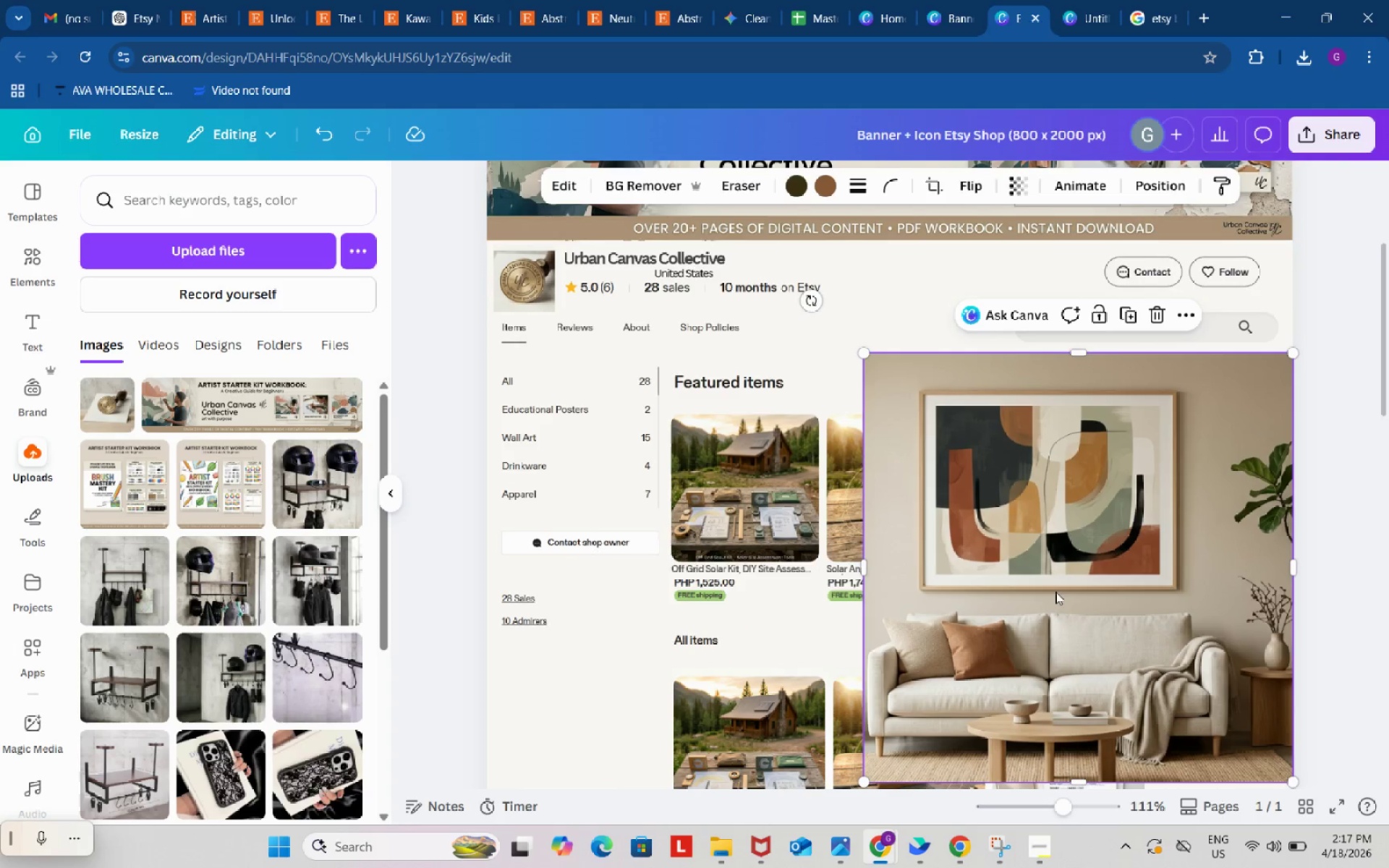 
left_click_drag(start_coordinate=[1059, 594], to_coordinate=[797, 488])
 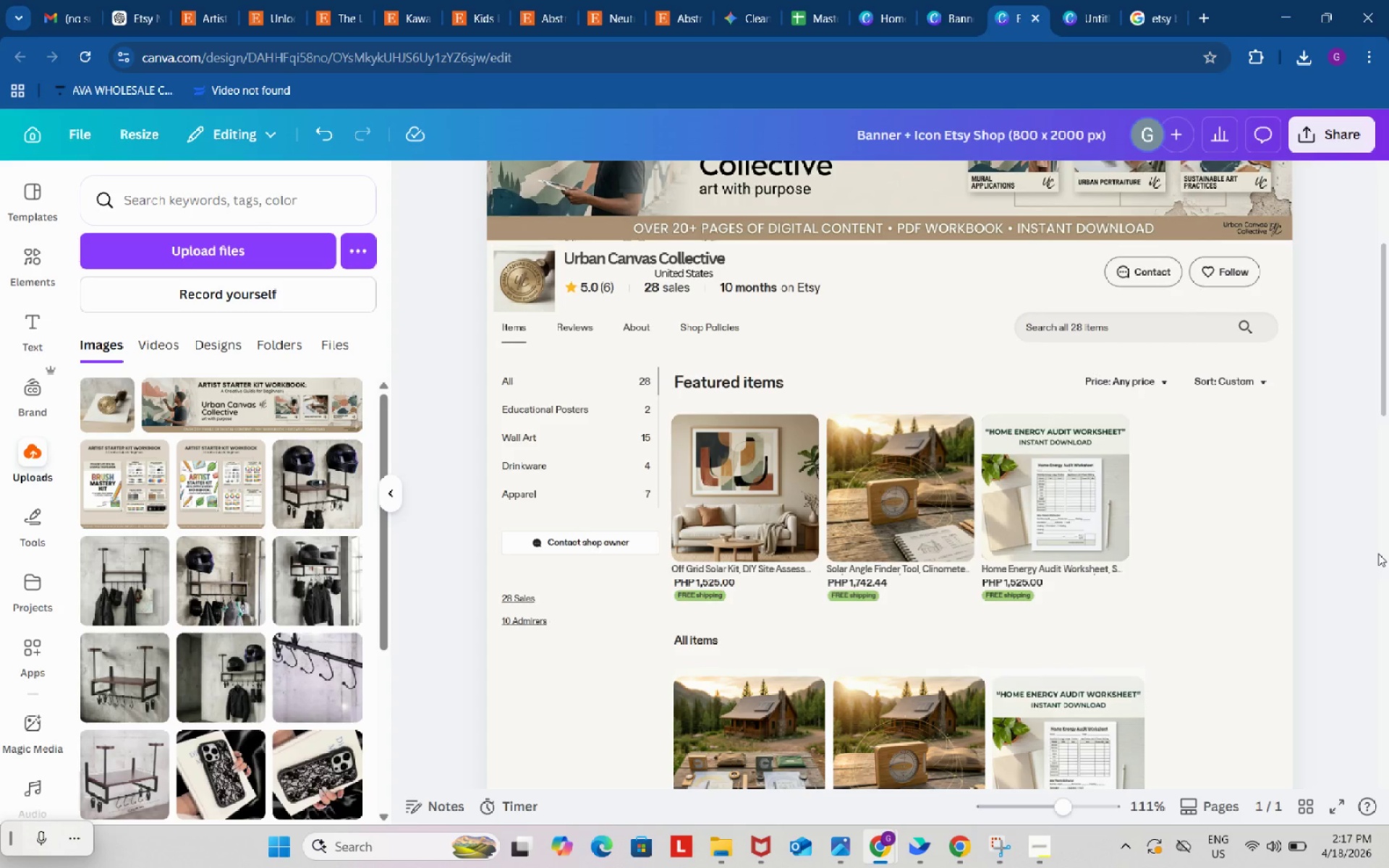 
wait(6.01)
 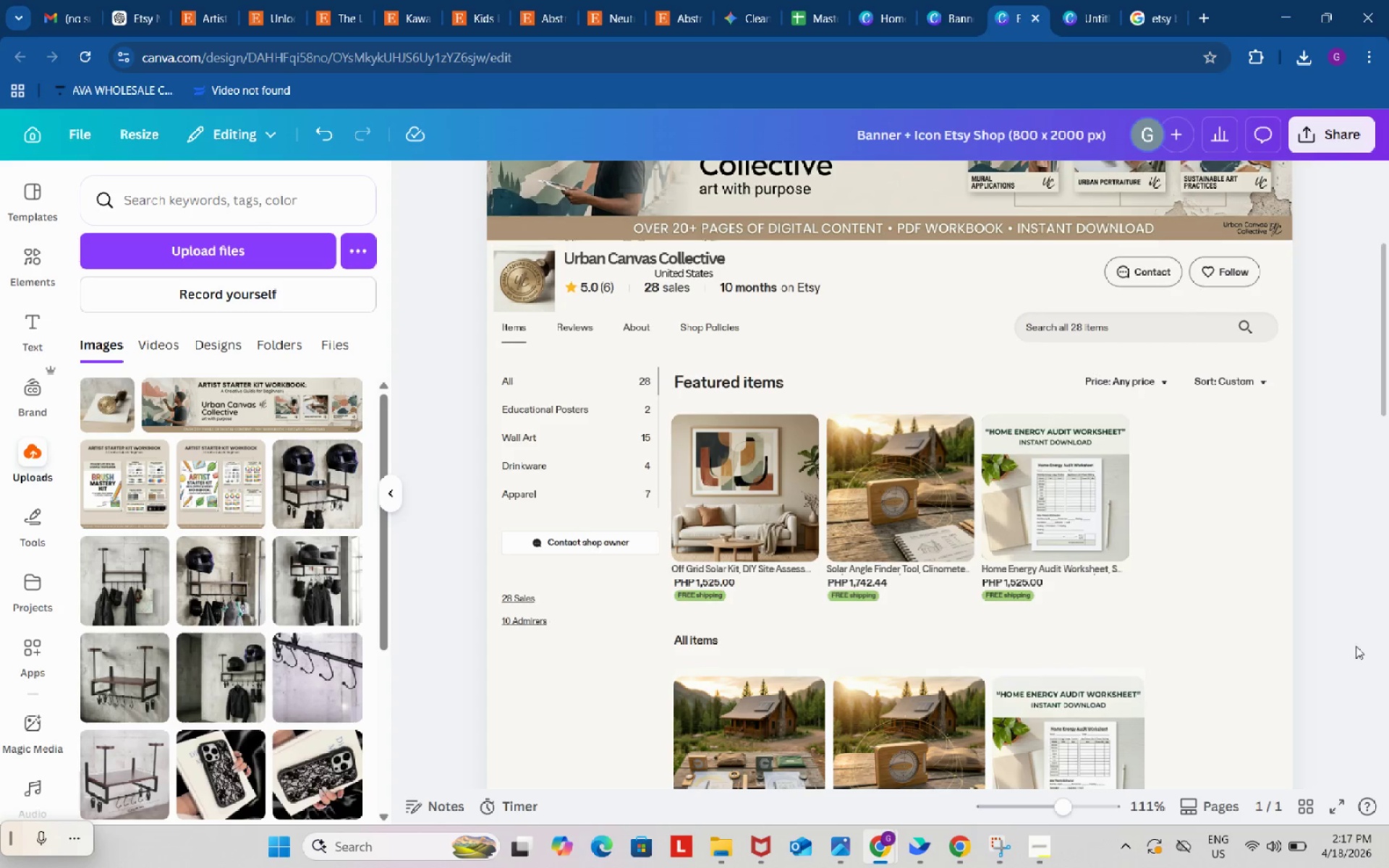 
left_click([1085, 0])
 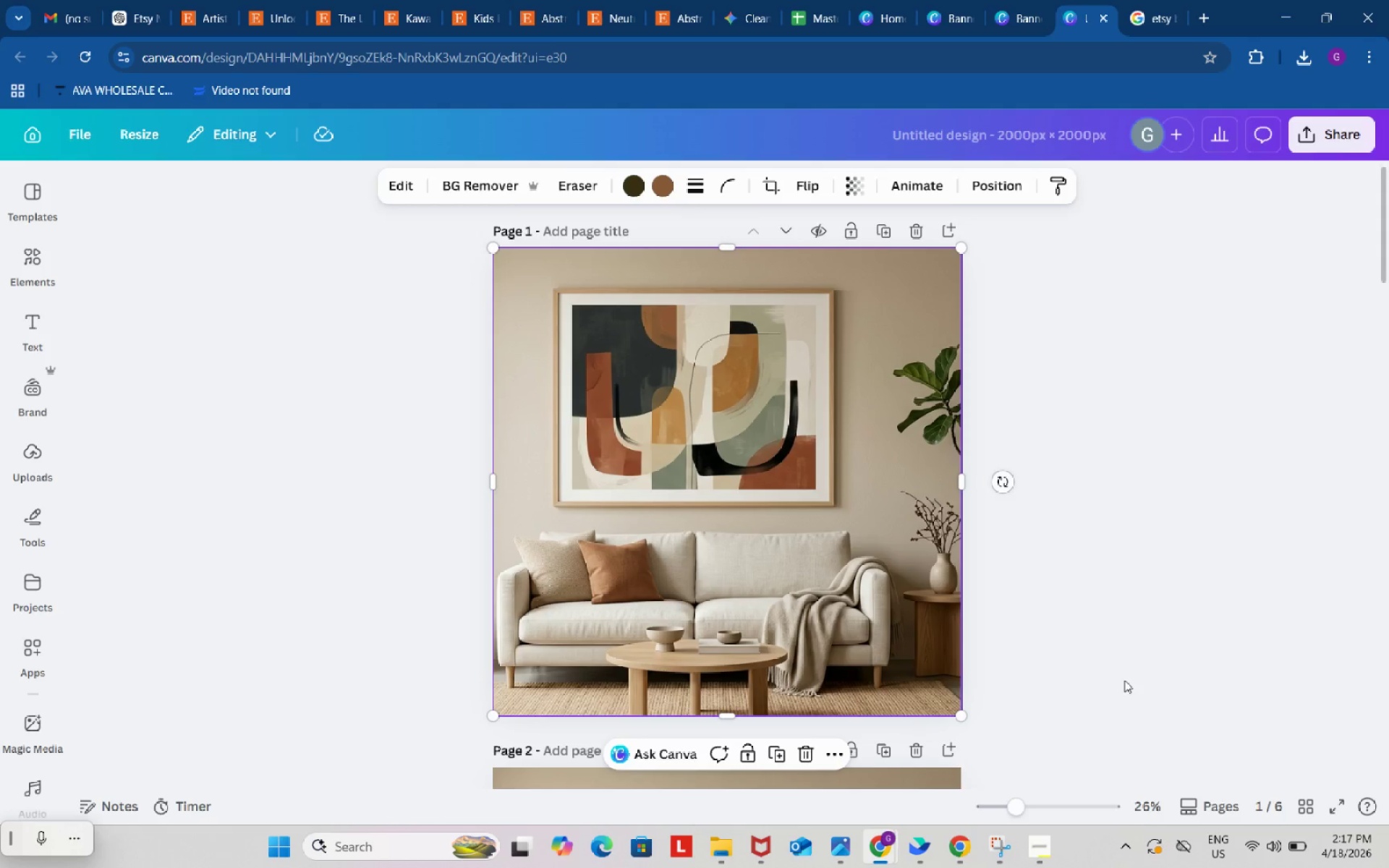 
left_click([729, 592])
 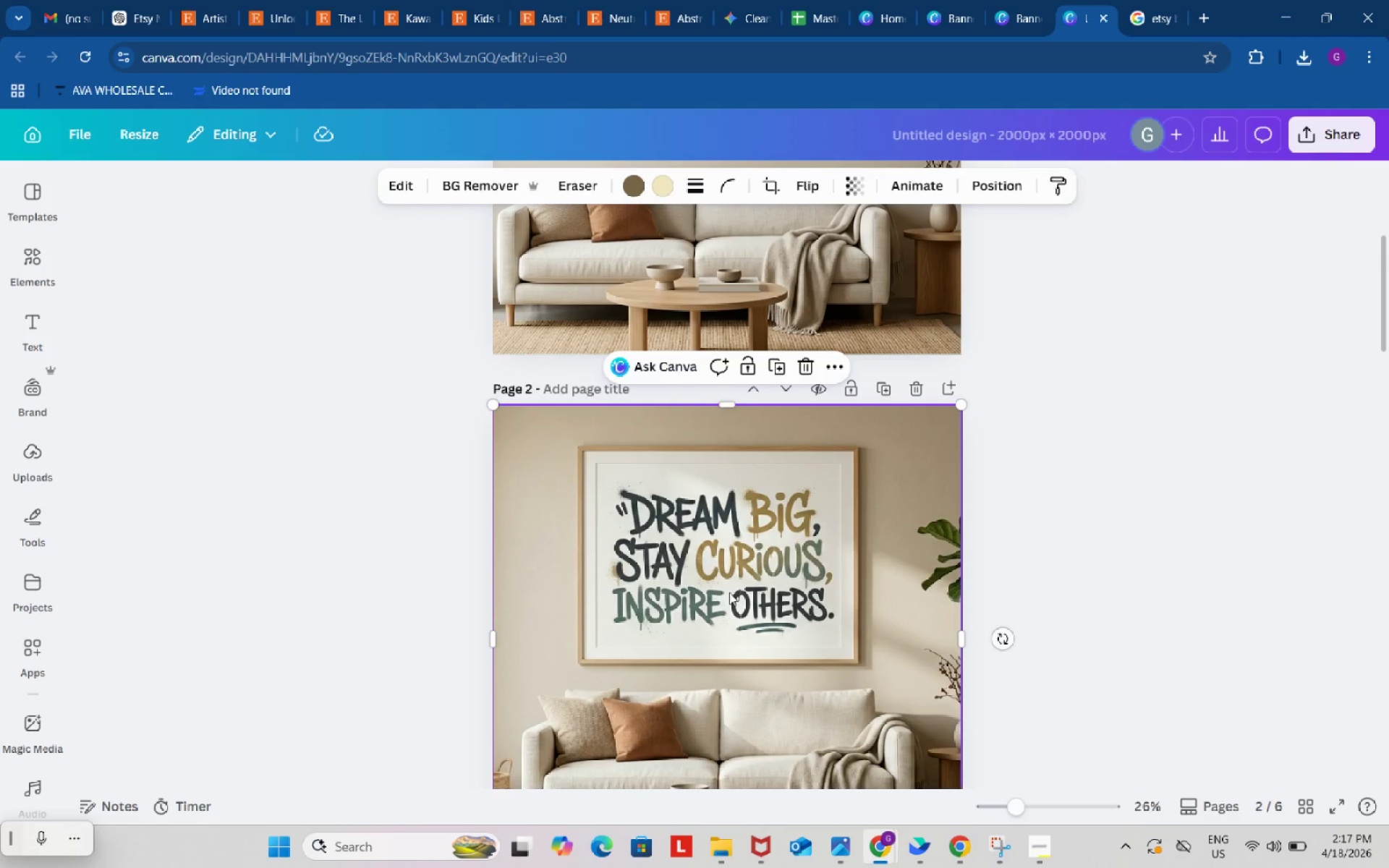 
scroll: coordinate [1124, 680], scroll_direction: down, amount: 4.0
 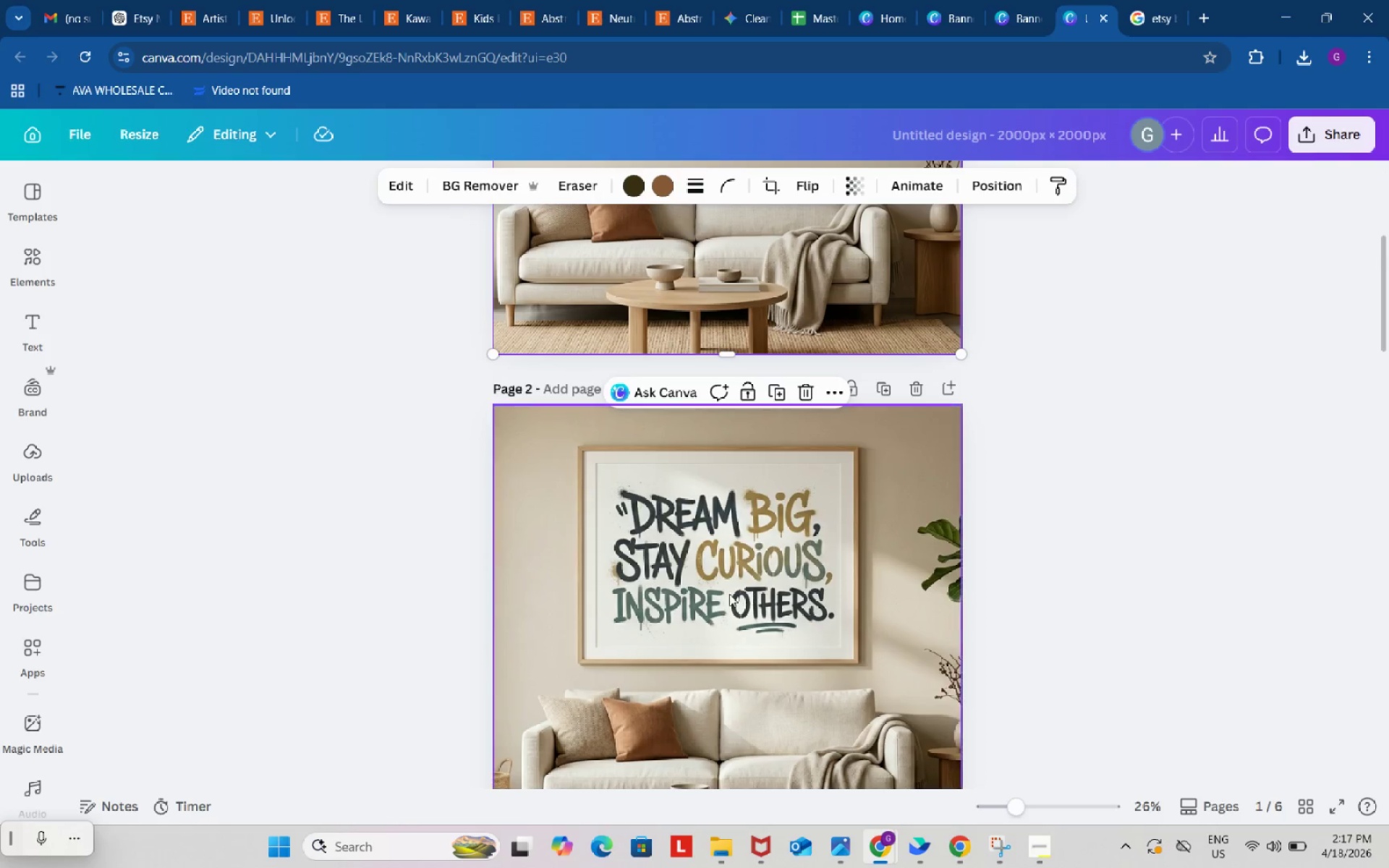 
key(Control+ControlLeft)
 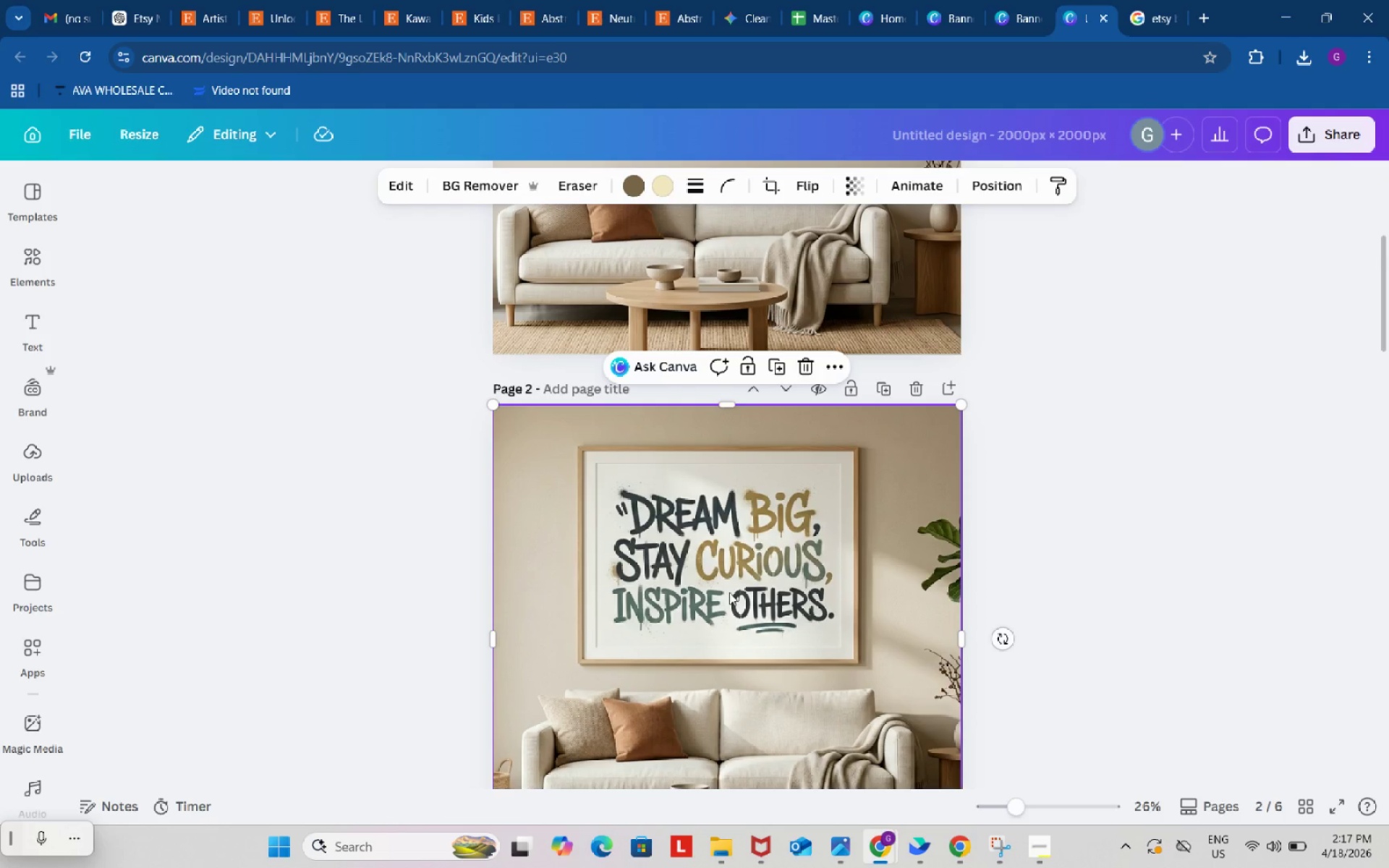 
key(Control+C)
 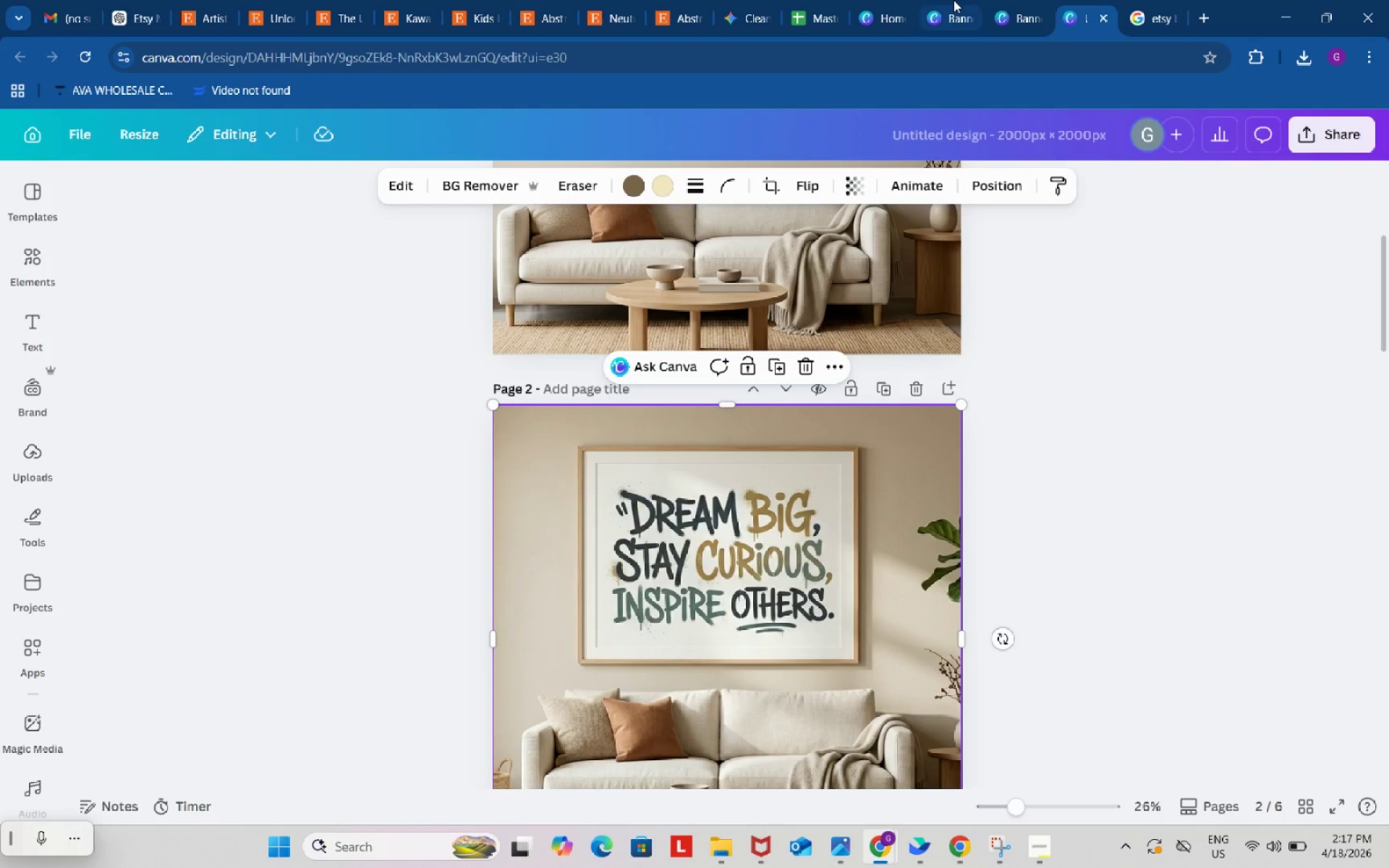 
left_click([1027, 12])
 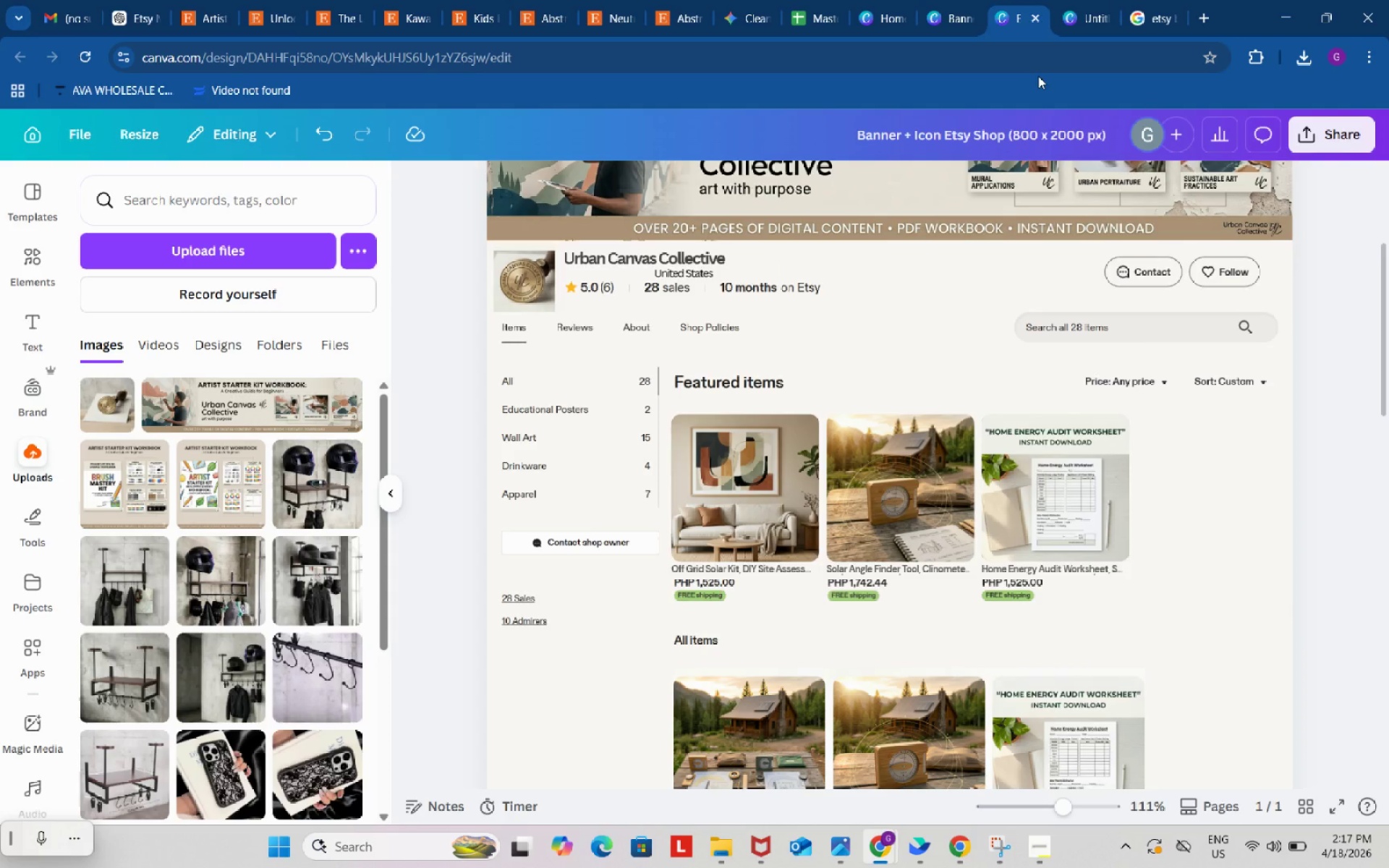 
key(Control+V)
 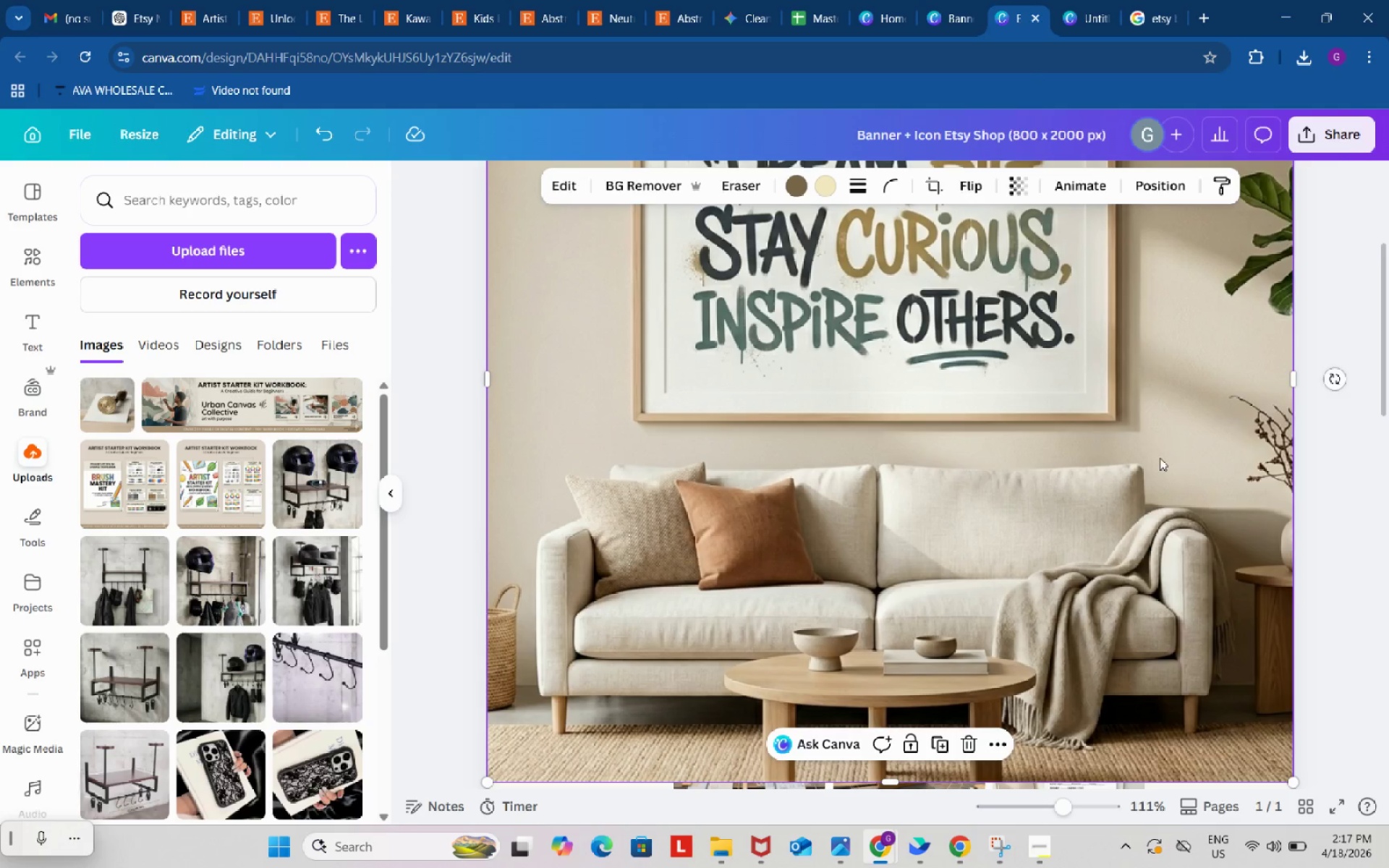 
scroll: coordinate [925, 323], scroll_direction: up, amount: 4.0
 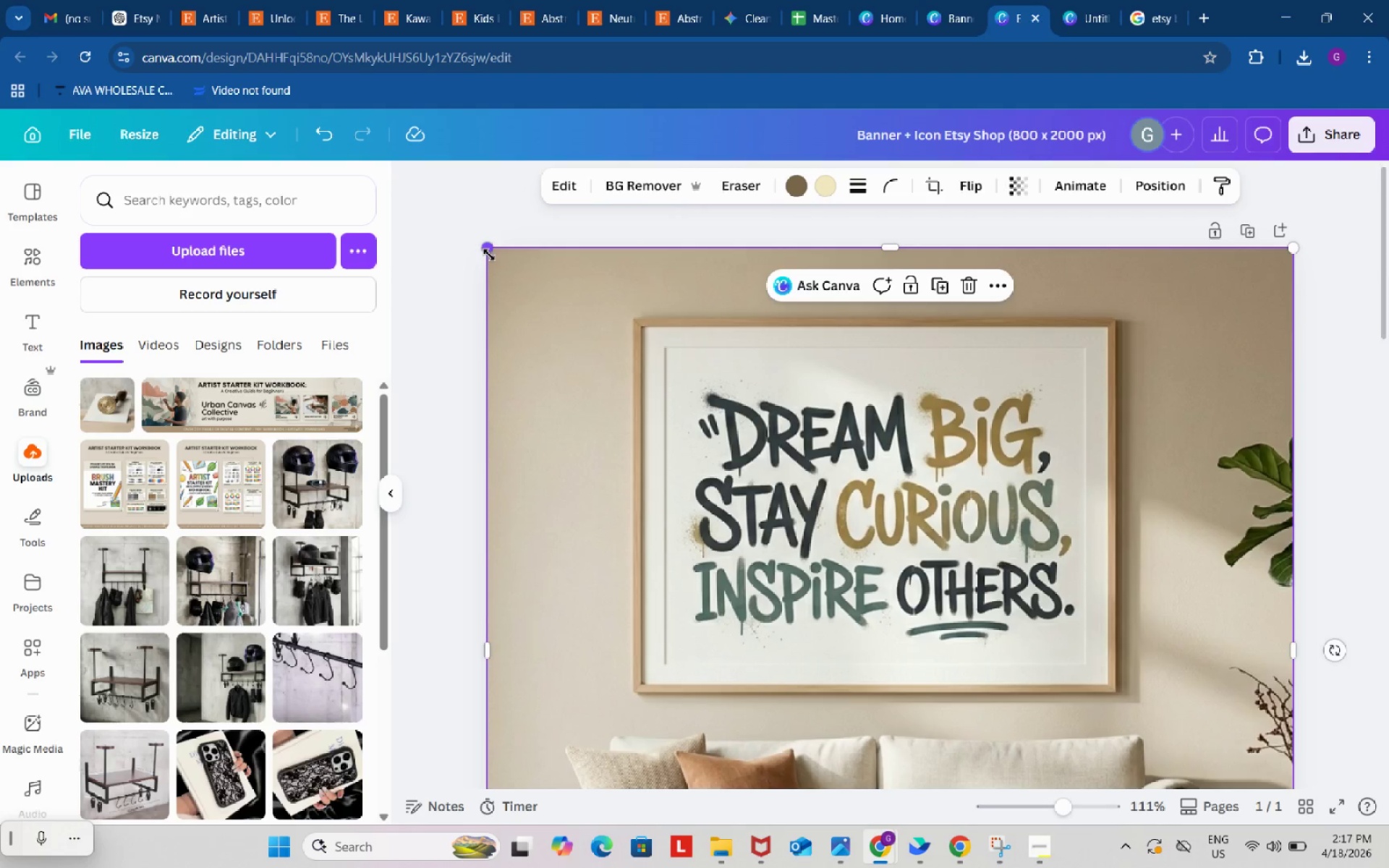 
left_click_drag(start_coordinate=[489, 255], to_coordinate=[956, 590])
 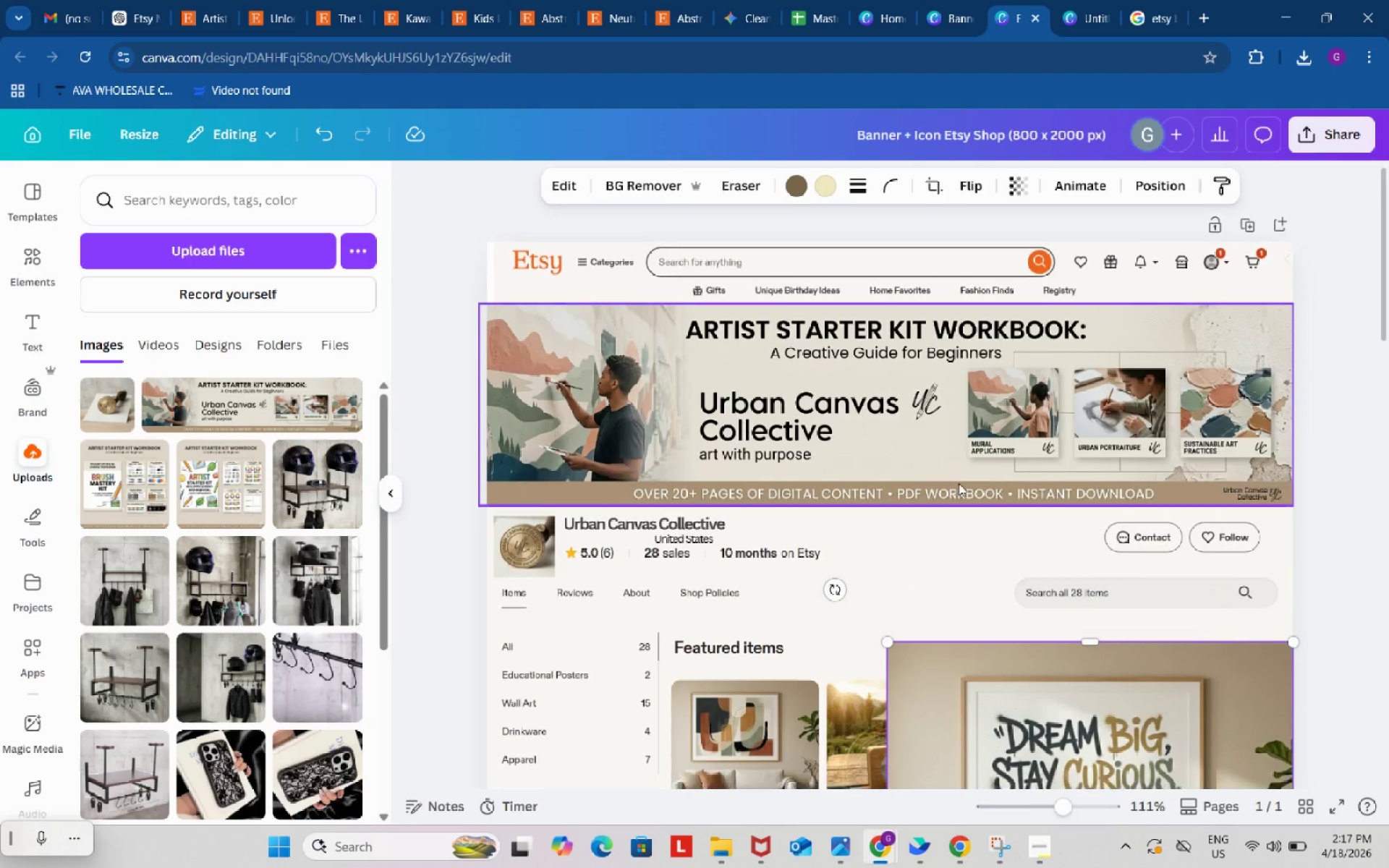 
left_click_drag(start_coordinate=[1128, 600], to_coordinate=[978, 511])
 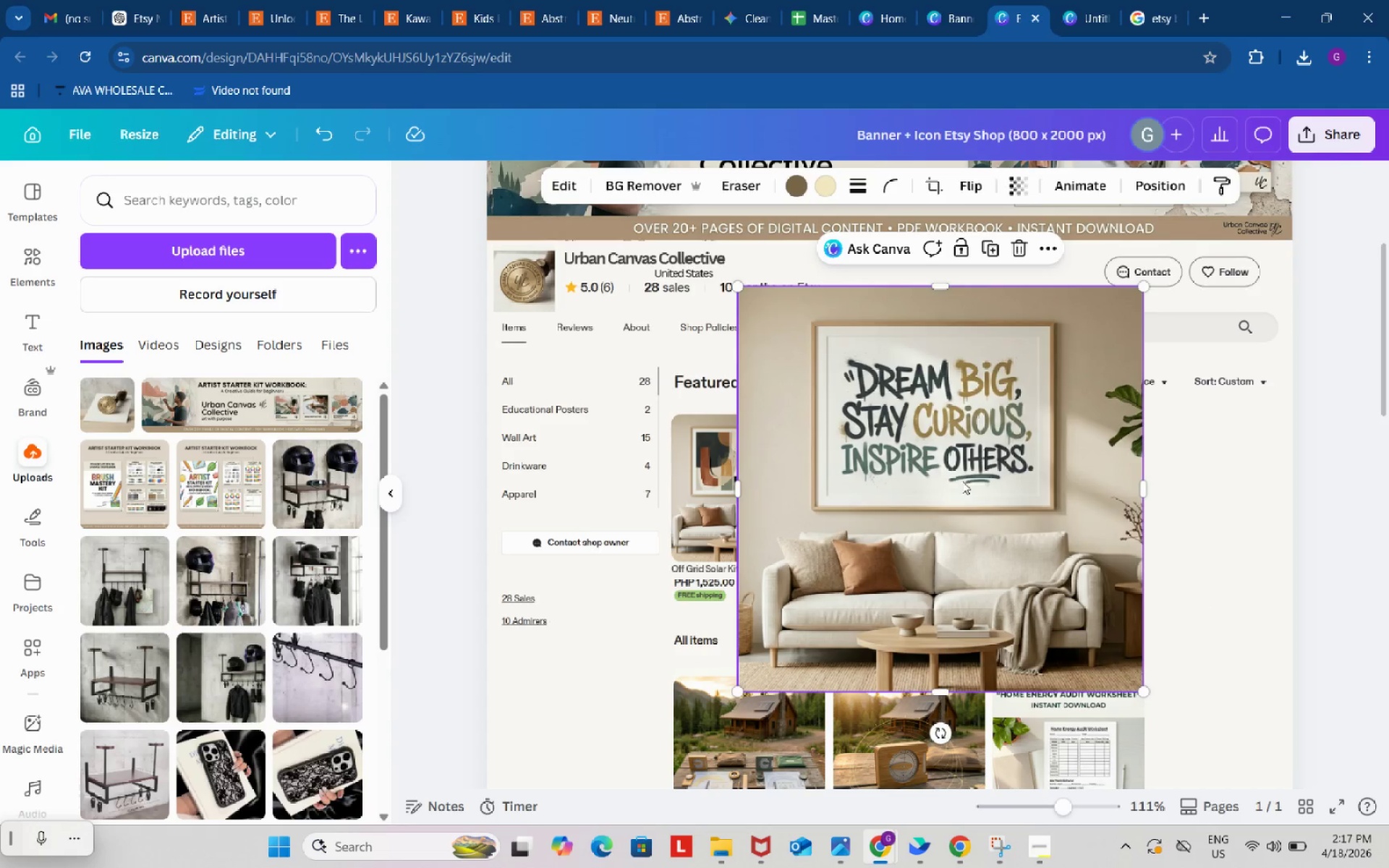 
scroll: coordinate [959, 482], scroll_direction: down, amount: 3.0
 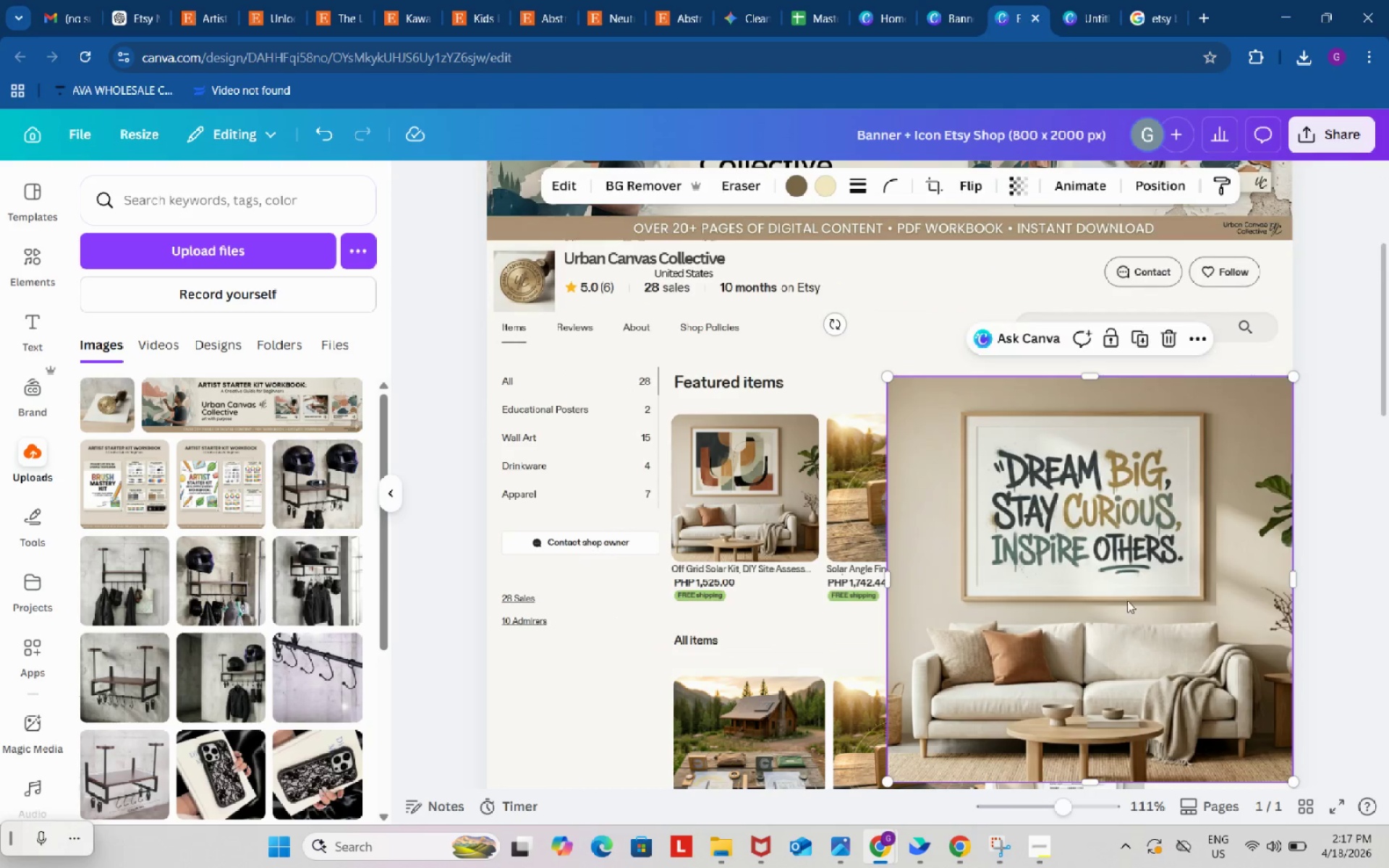 
left_click_drag(start_coordinate=[963, 481], to_coordinate=[962, 506])
 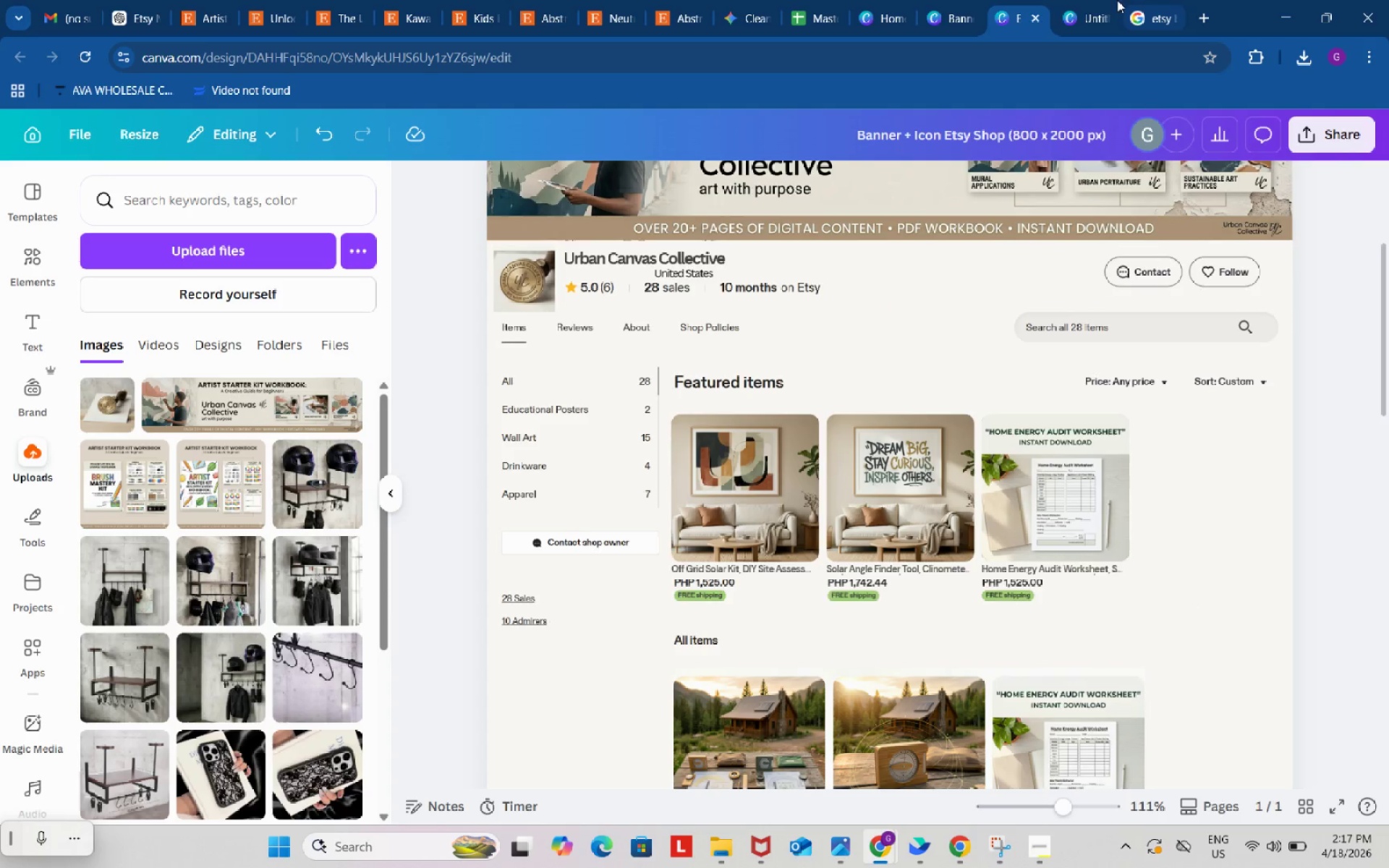 
left_click([1085, 0])
 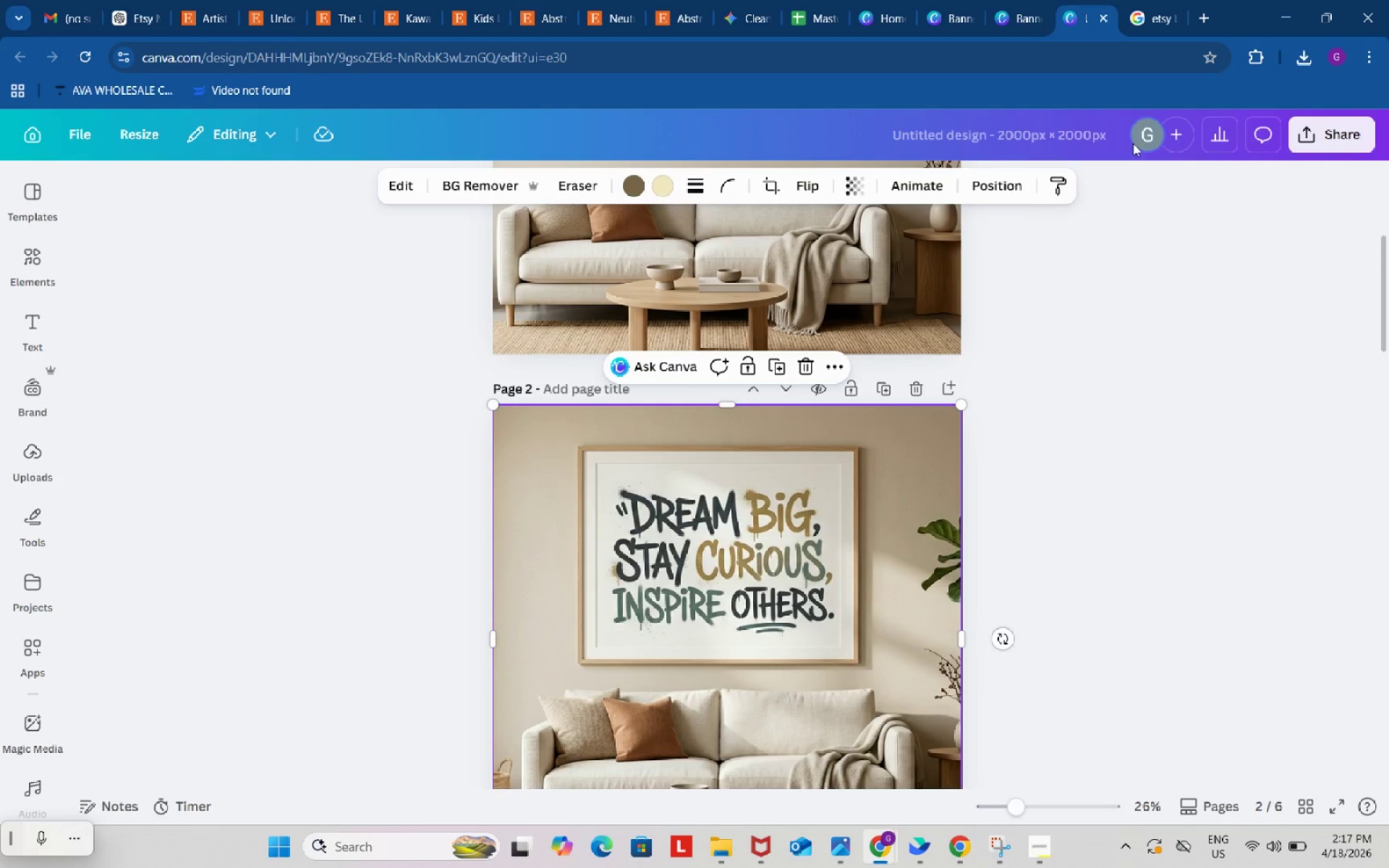 
left_click([724, 576])
 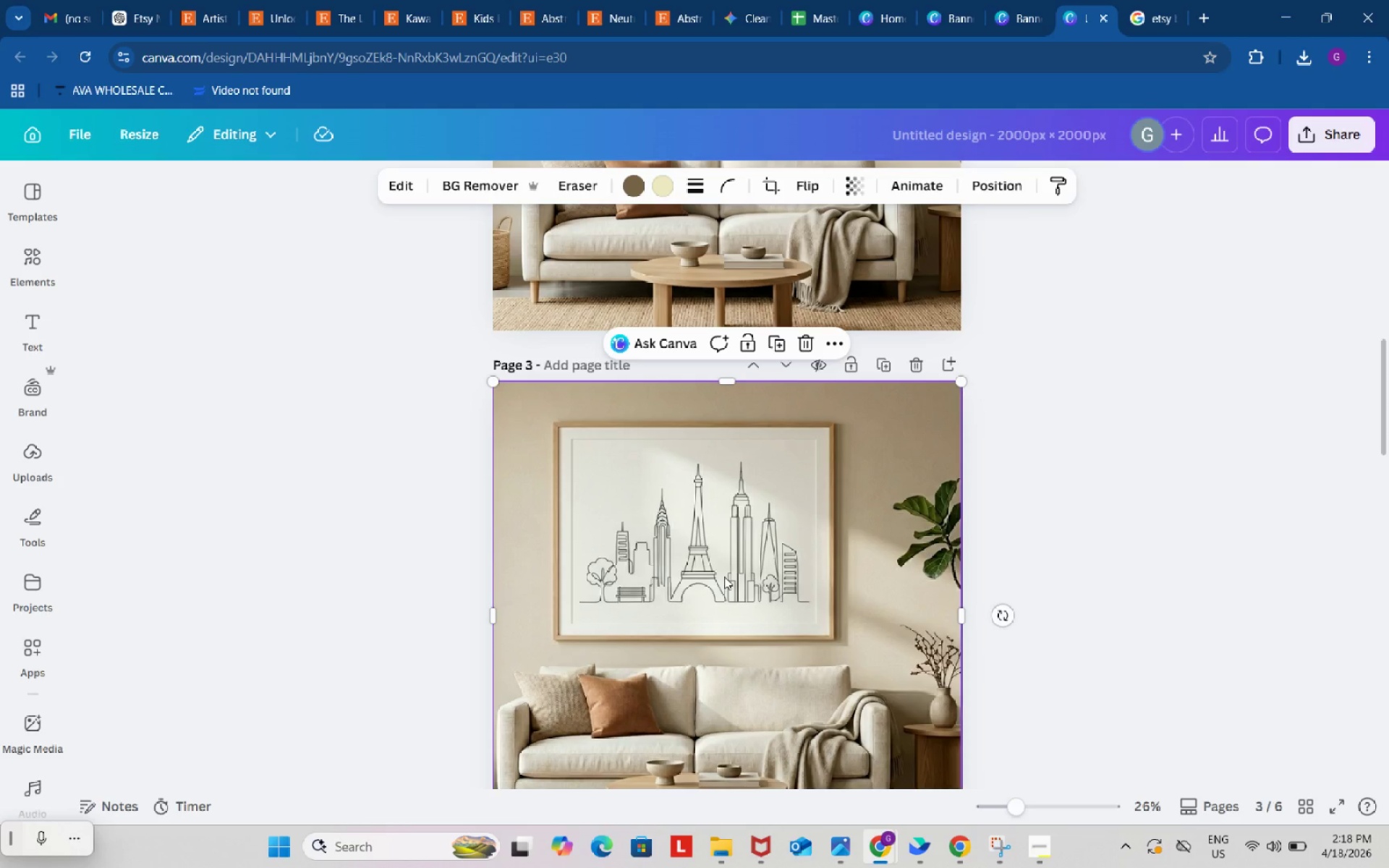 
scroll: coordinate [1200, 510], scroll_direction: down, amount: 6.0
 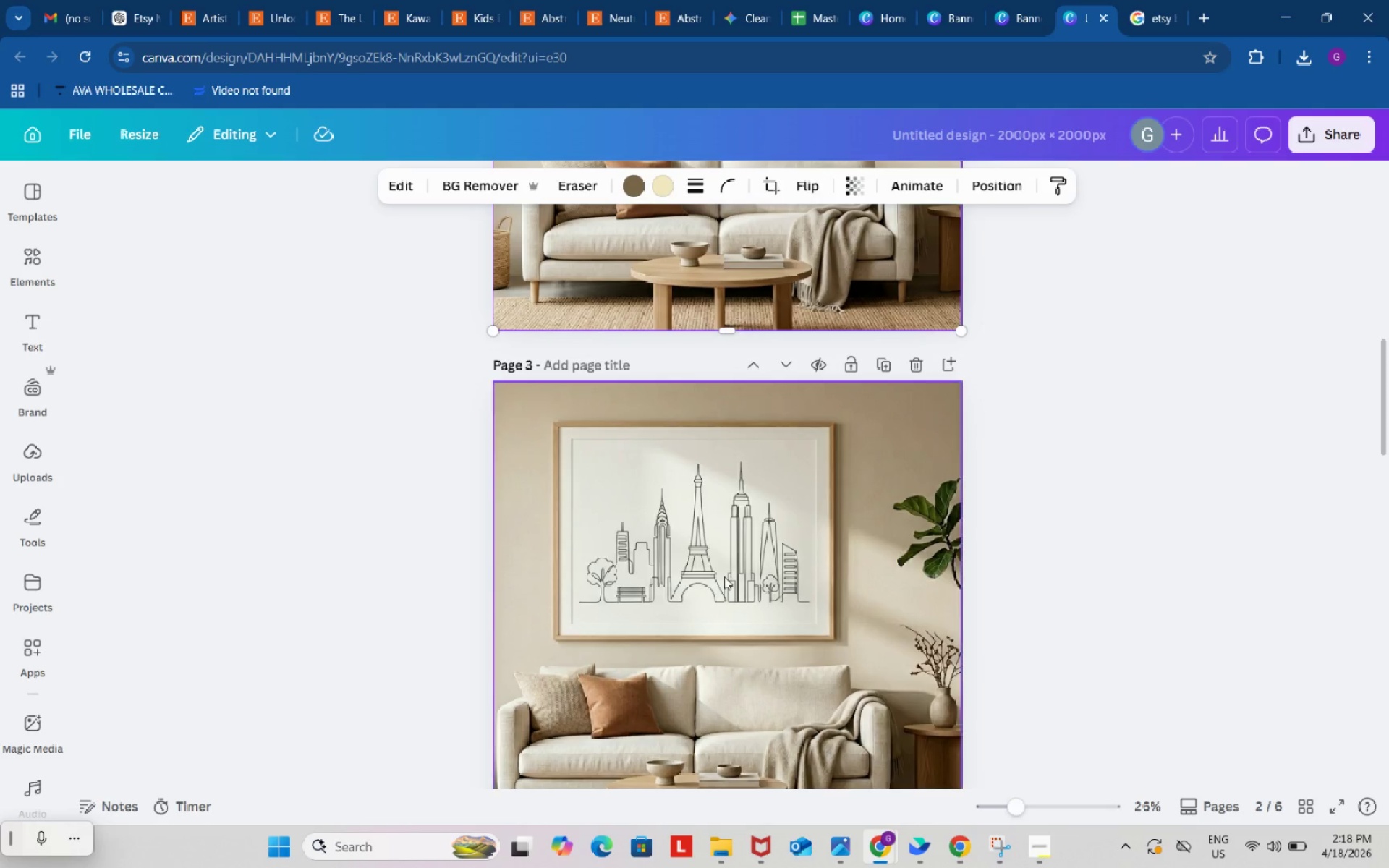 
wait(39.44)
 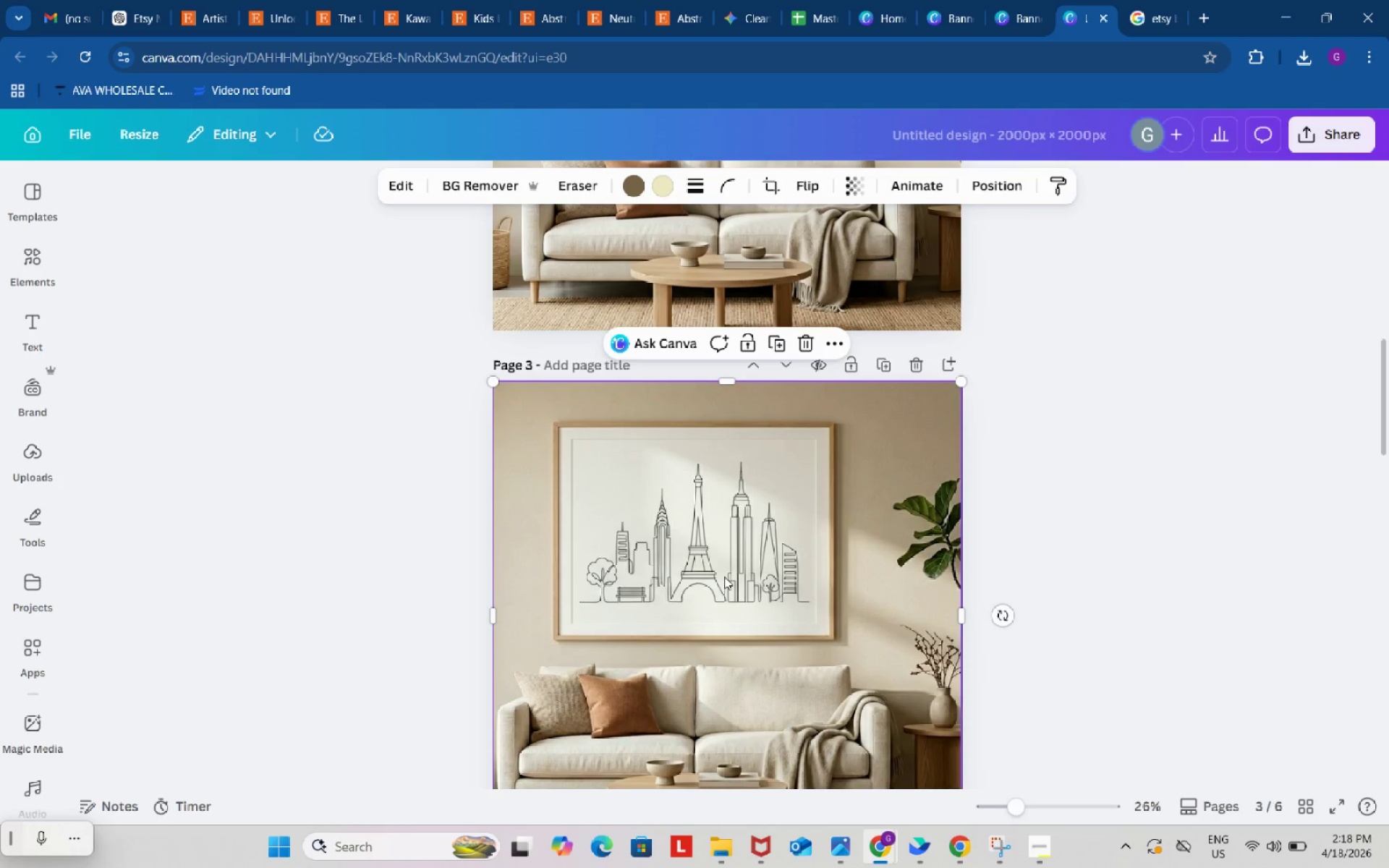 
scroll: coordinate [723, 566], scroll_direction: up, amount: 3.0
 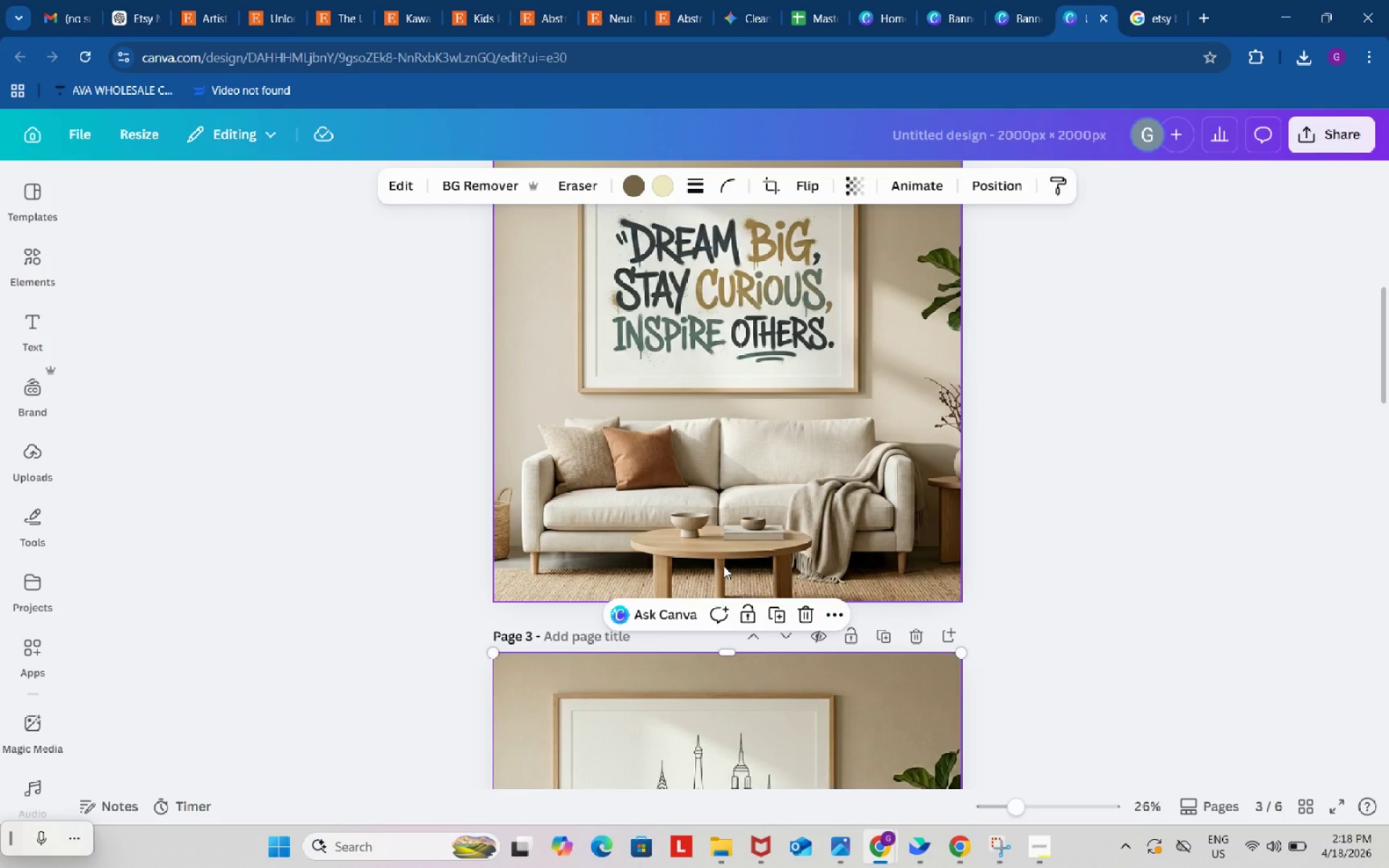 
key(Control+ControlLeft)
 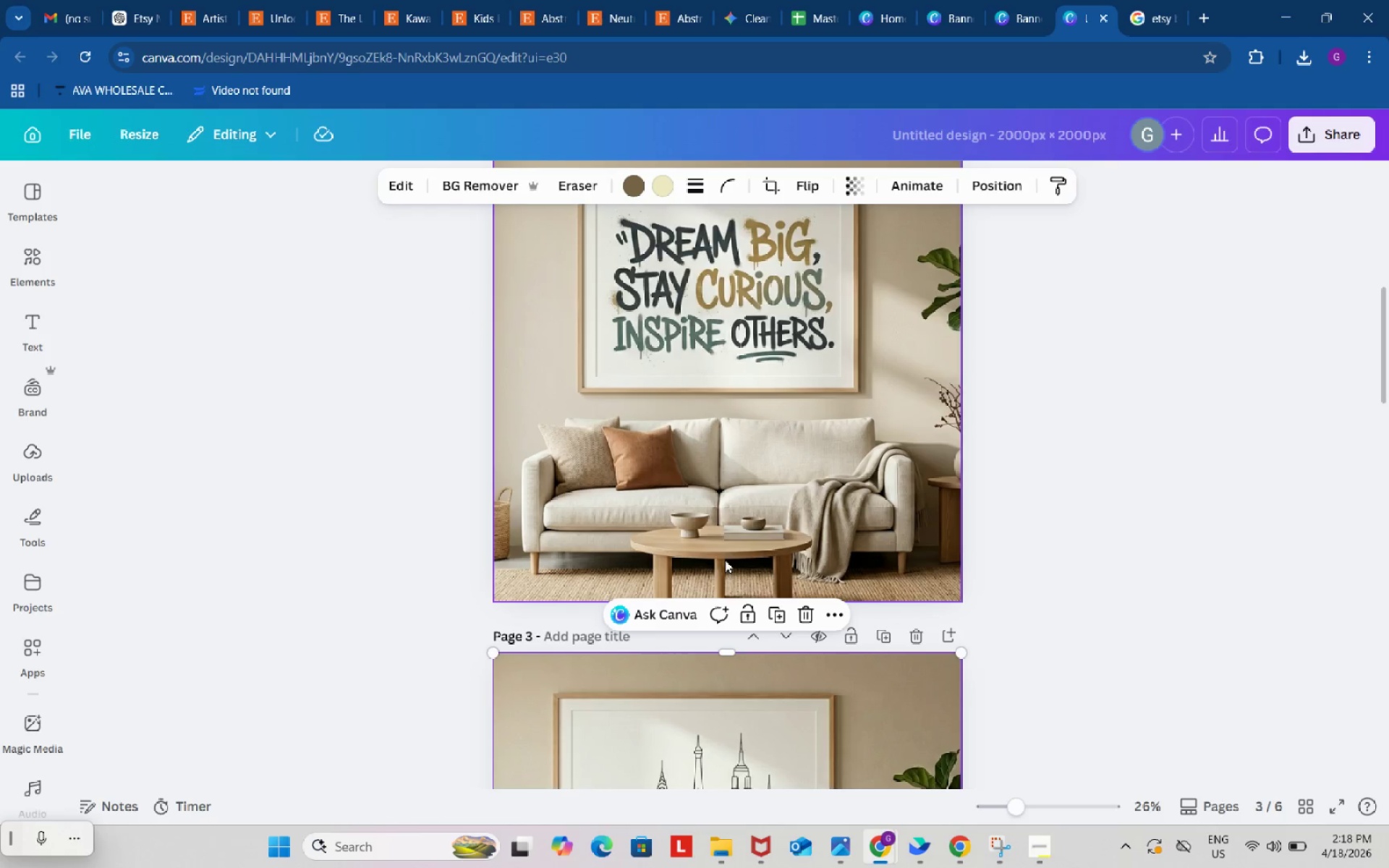 
key(Control+C)
 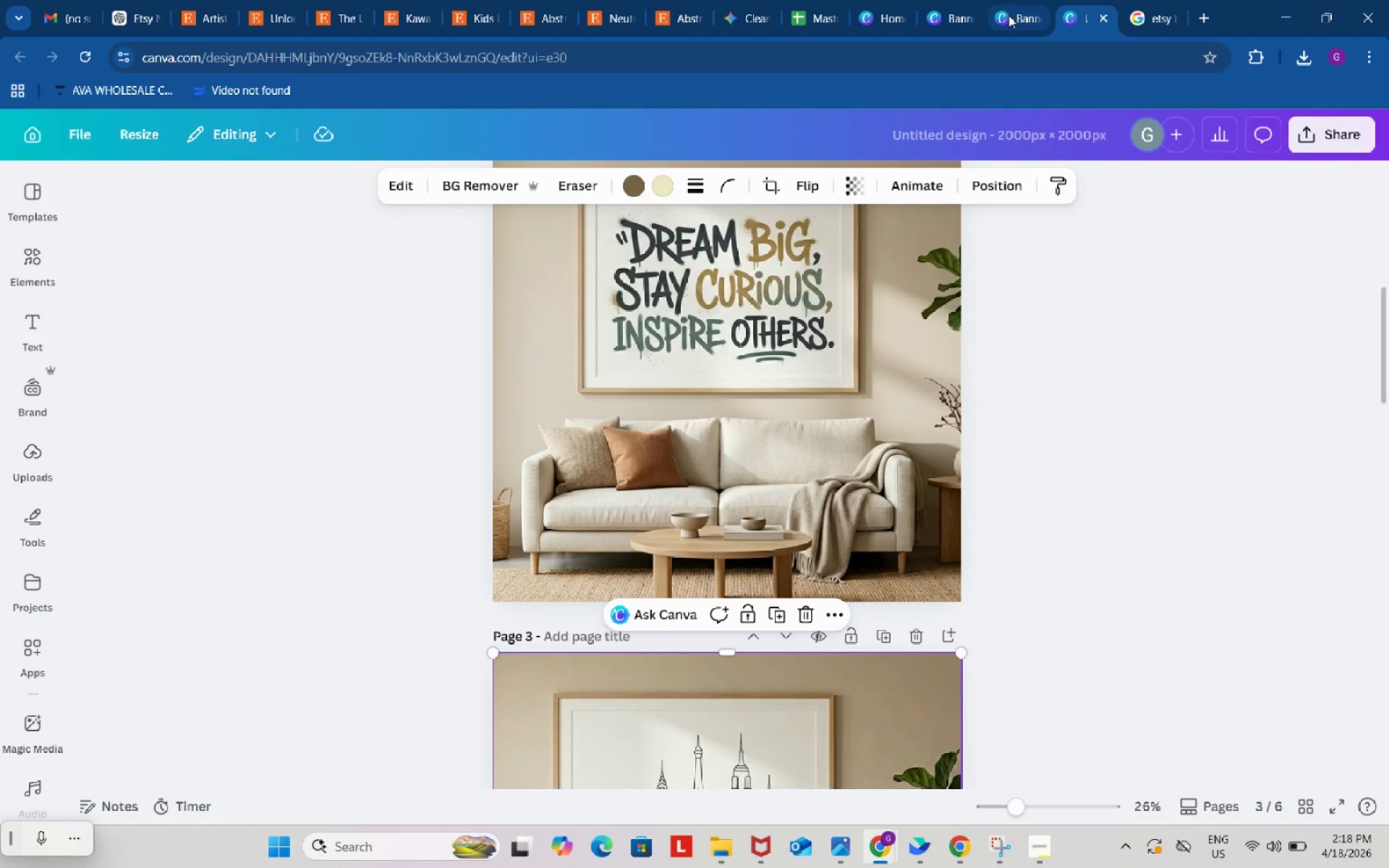 
left_click([1016, 13])
 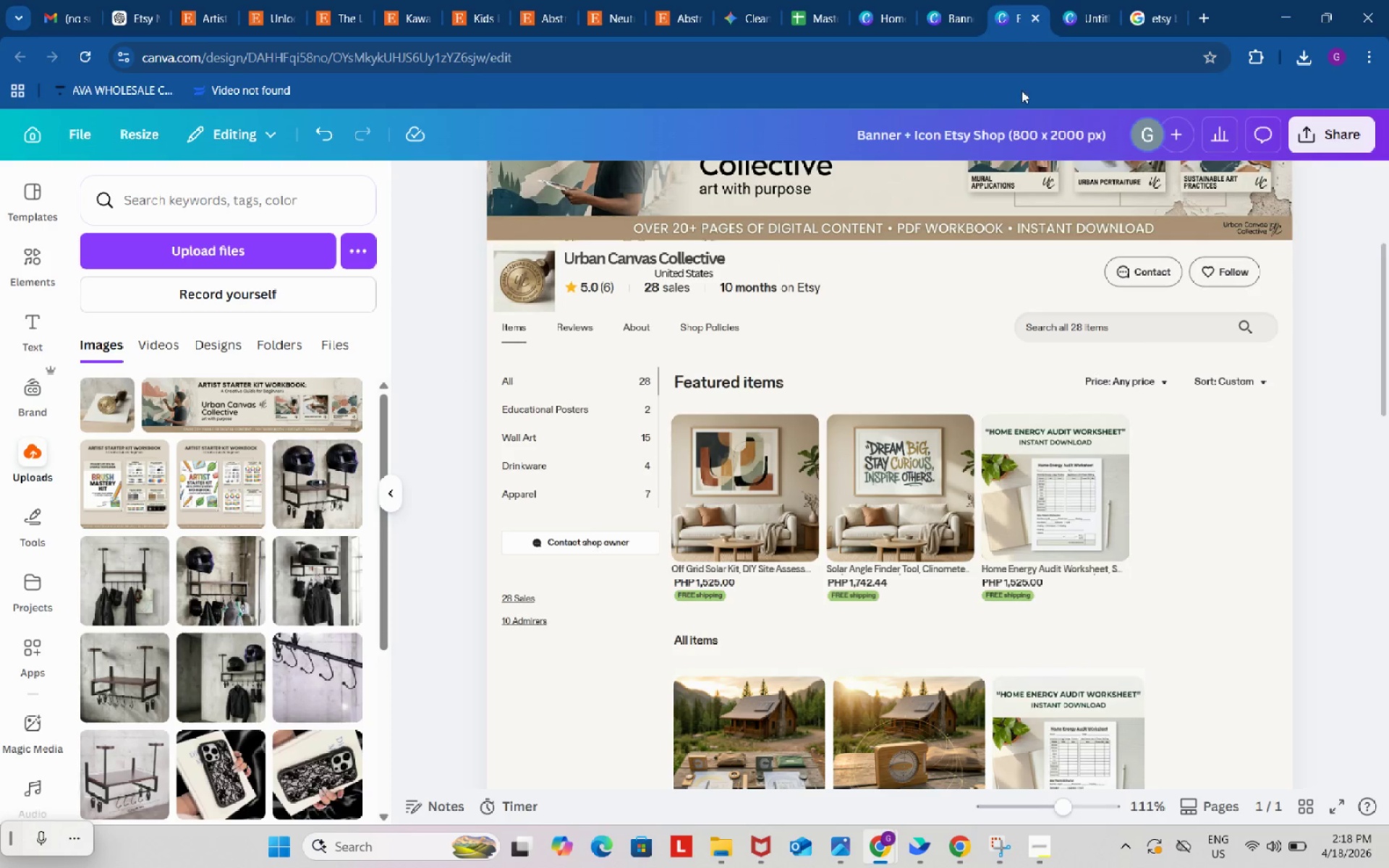 
key(Control+ControlLeft)
 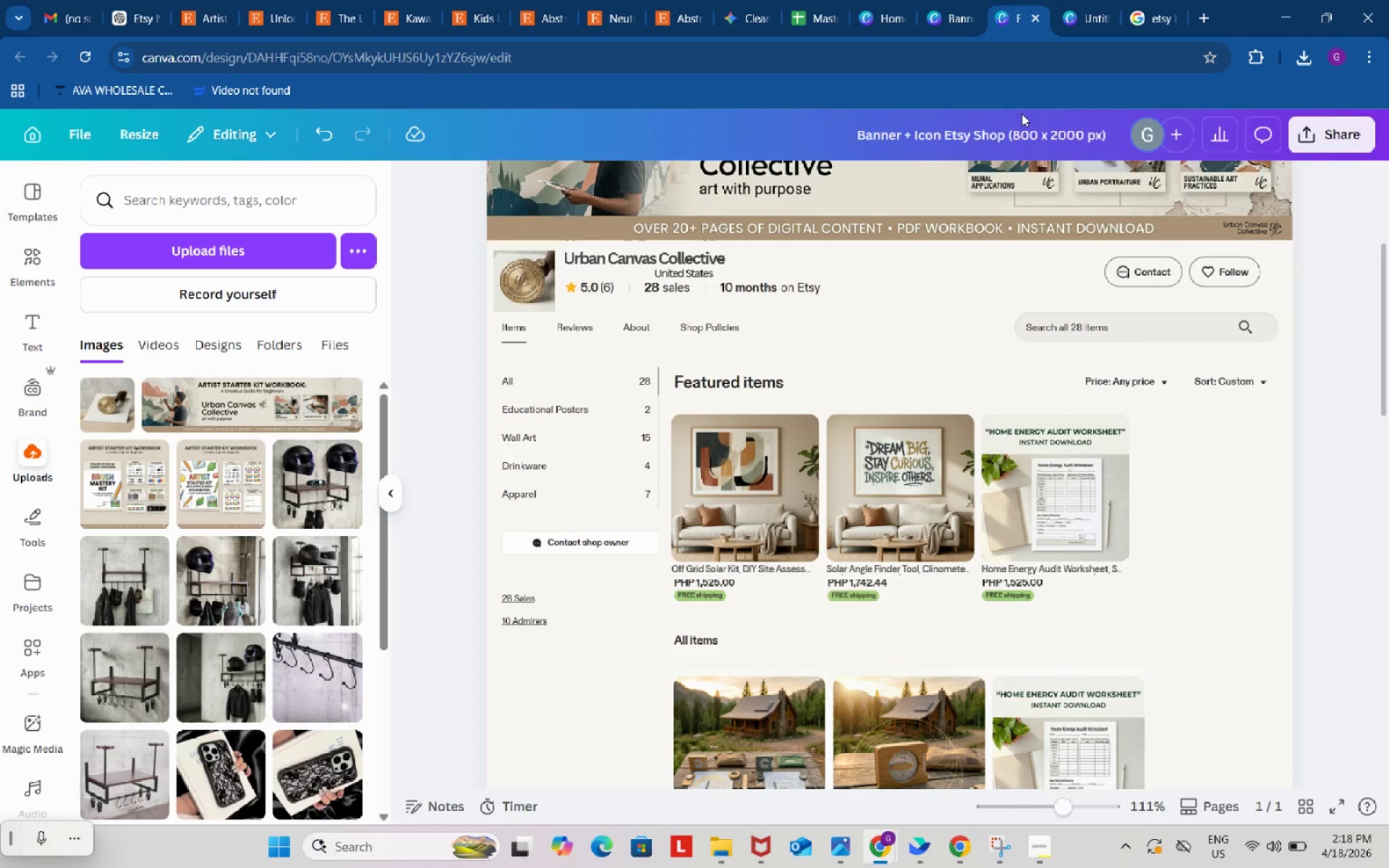 
key(Control+V)
 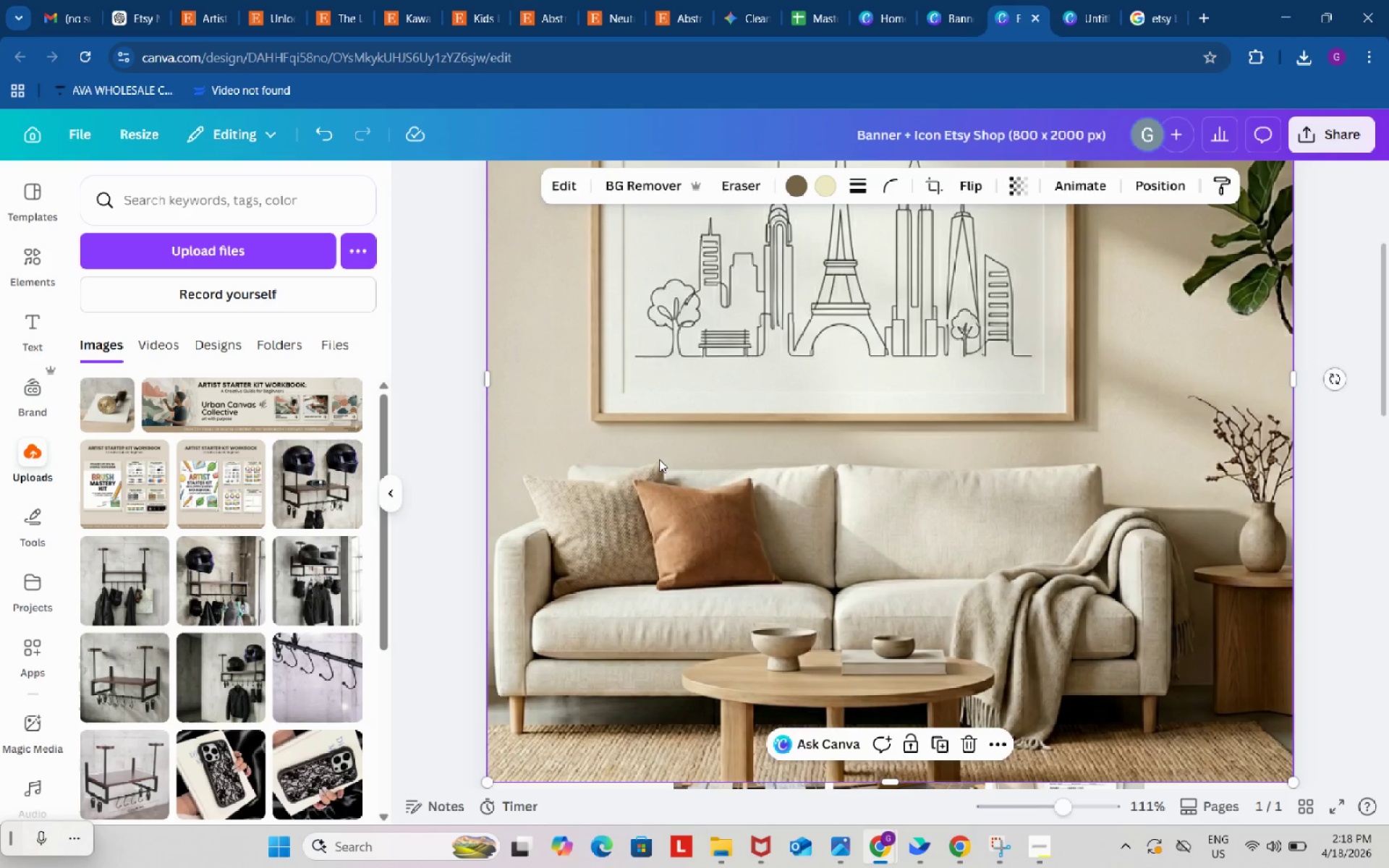 
scroll: coordinate [658, 461], scroll_direction: up, amount: 3.0
 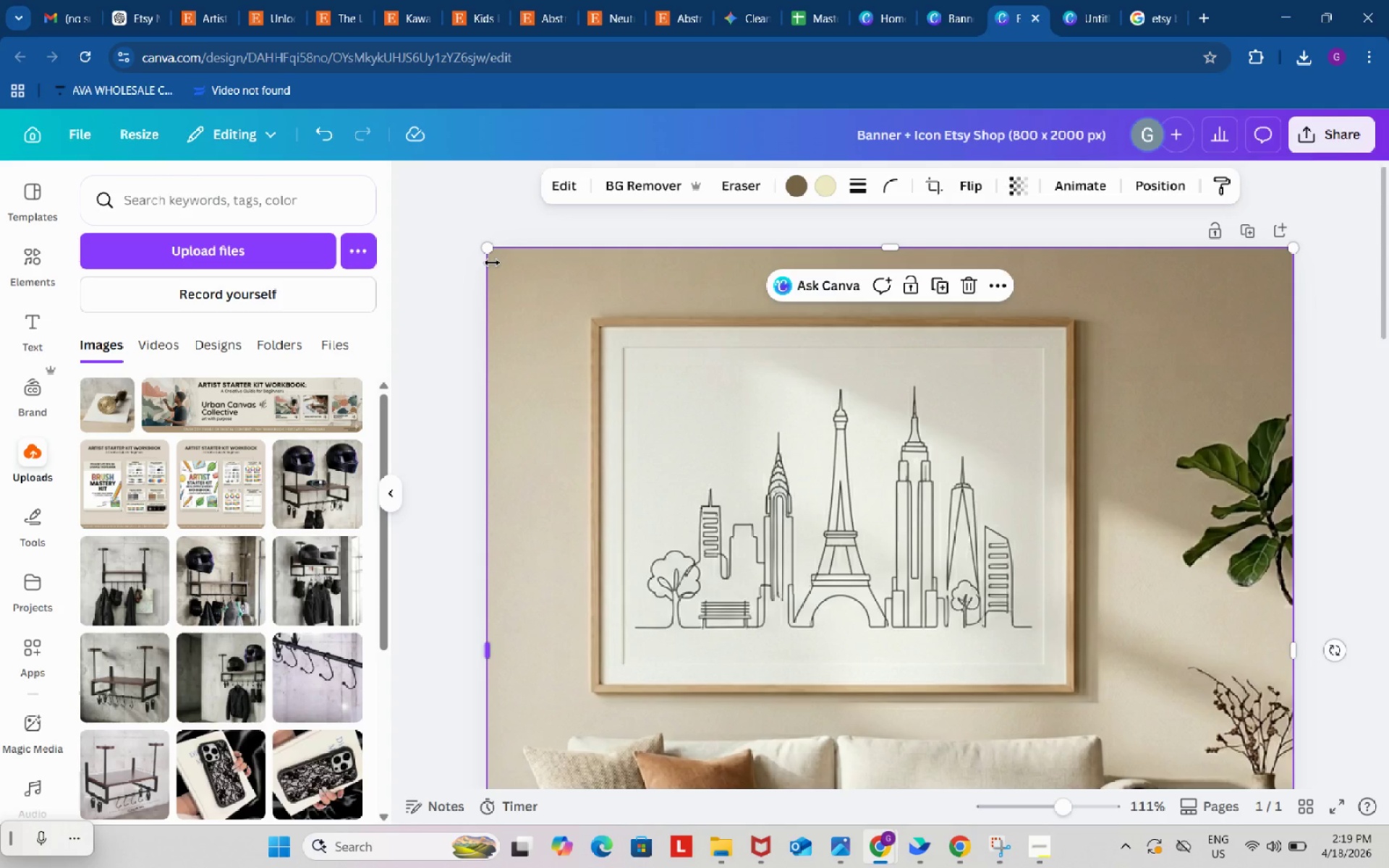 
wait(34.01)
 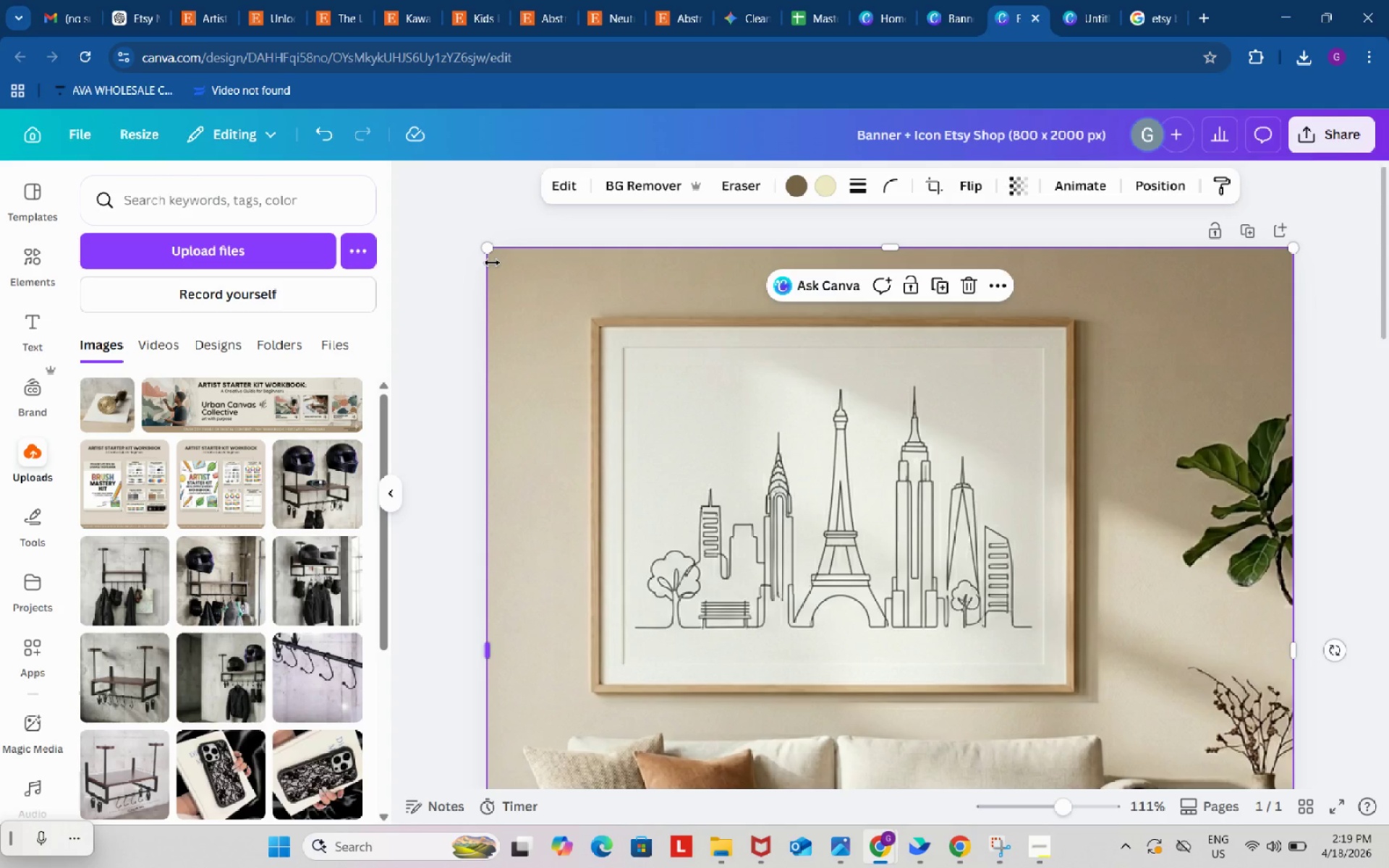 
left_click_drag(start_coordinate=[488, 250], to_coordinate=[1009, 604])
 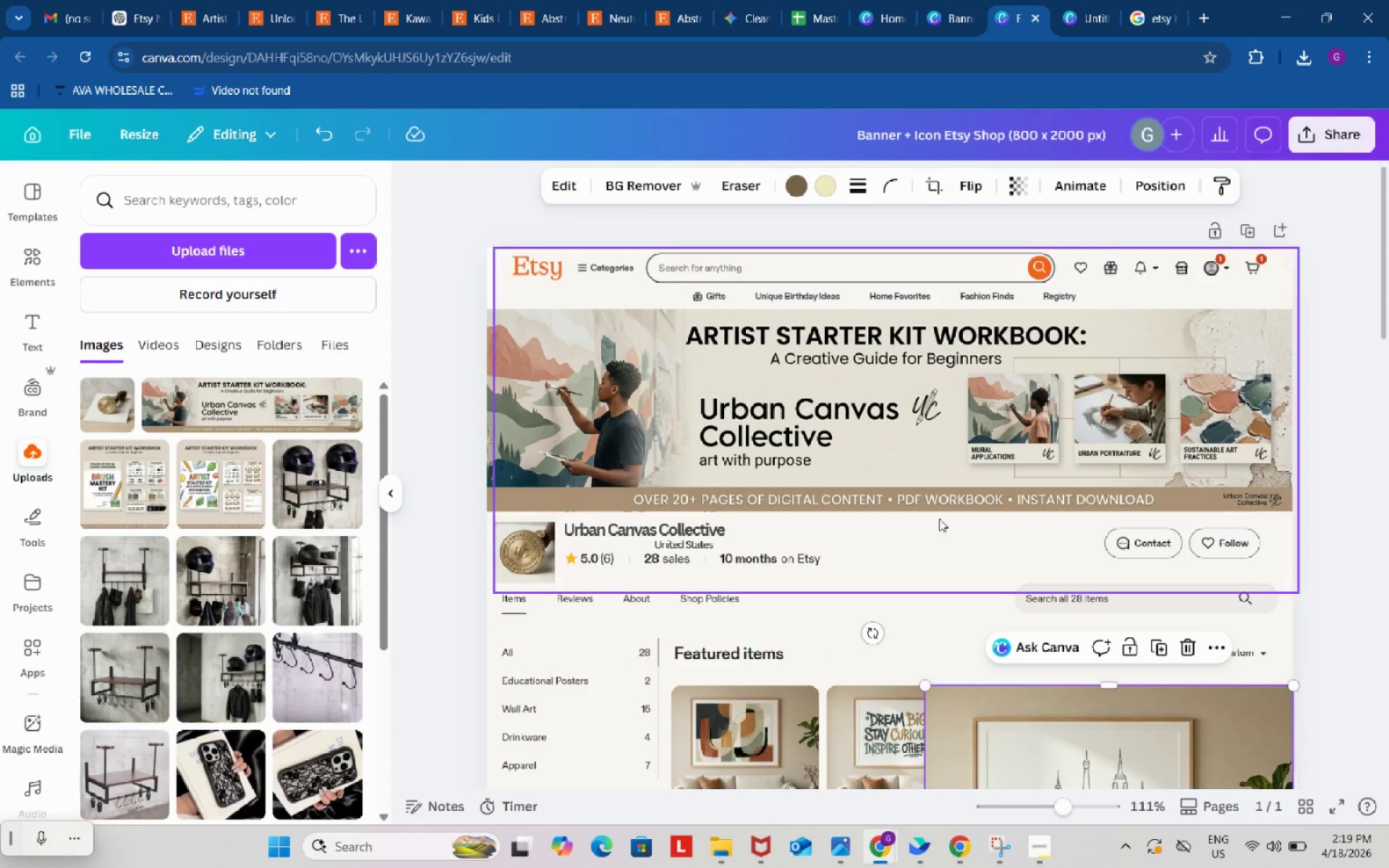 
scroll: coordinate [939, 518], scroll_direction: down, amount: 3.0
 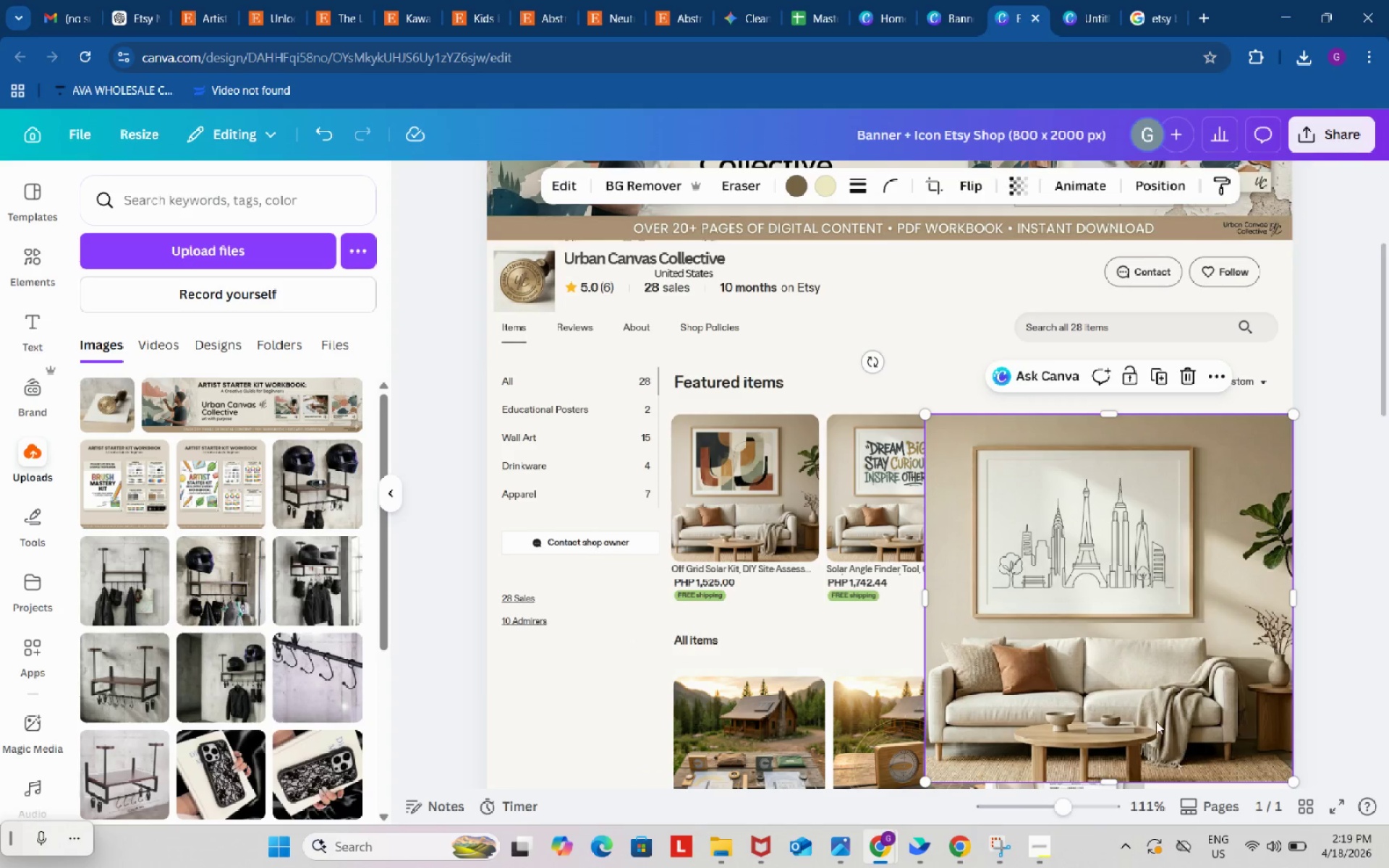 
left_click_drag(start_coordinate=[1139, 699], to_coordinate=[1051, 538])
 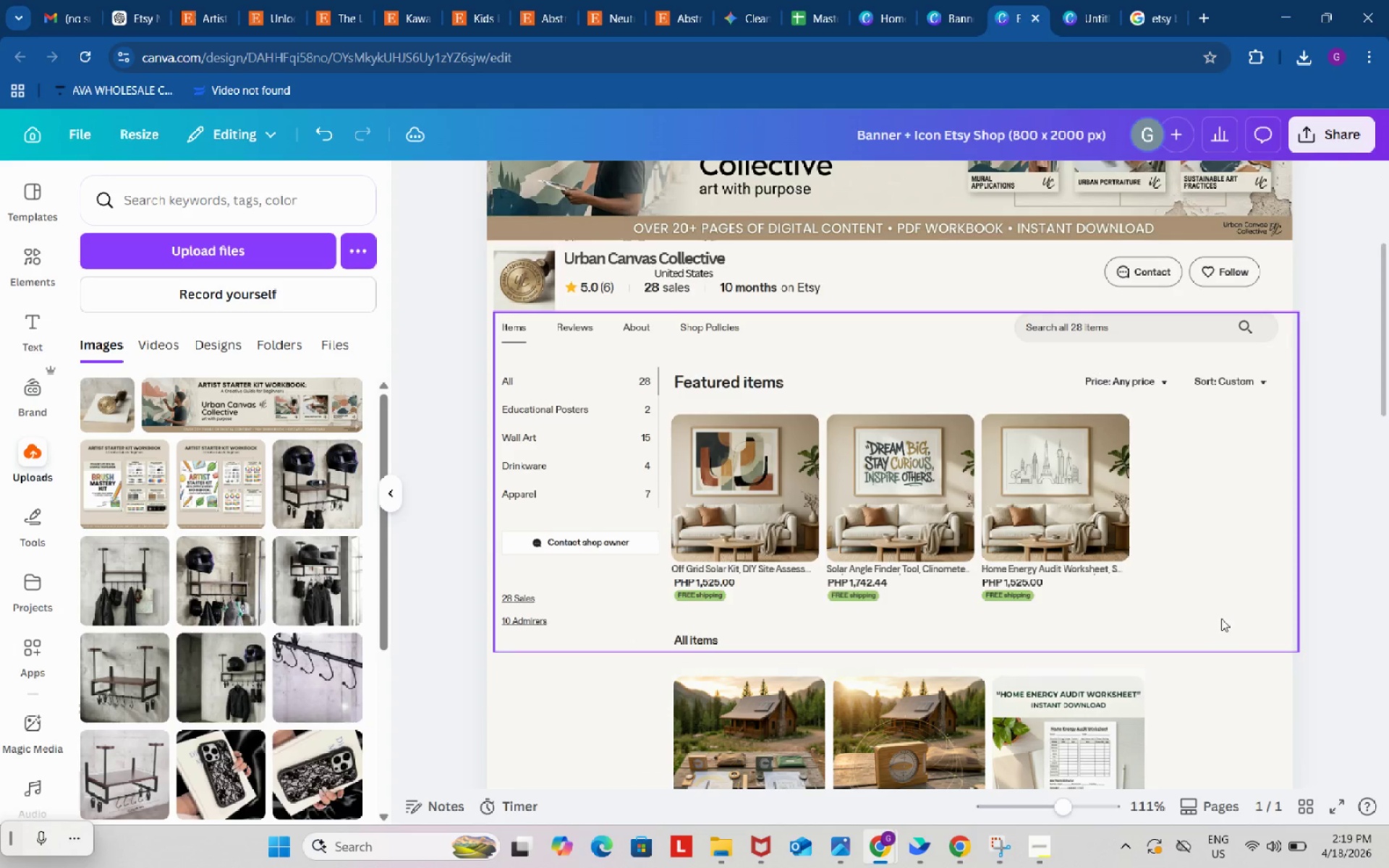 
scroll: coordinate [1221, 618], scroll_direction: down, amount: 1.0
 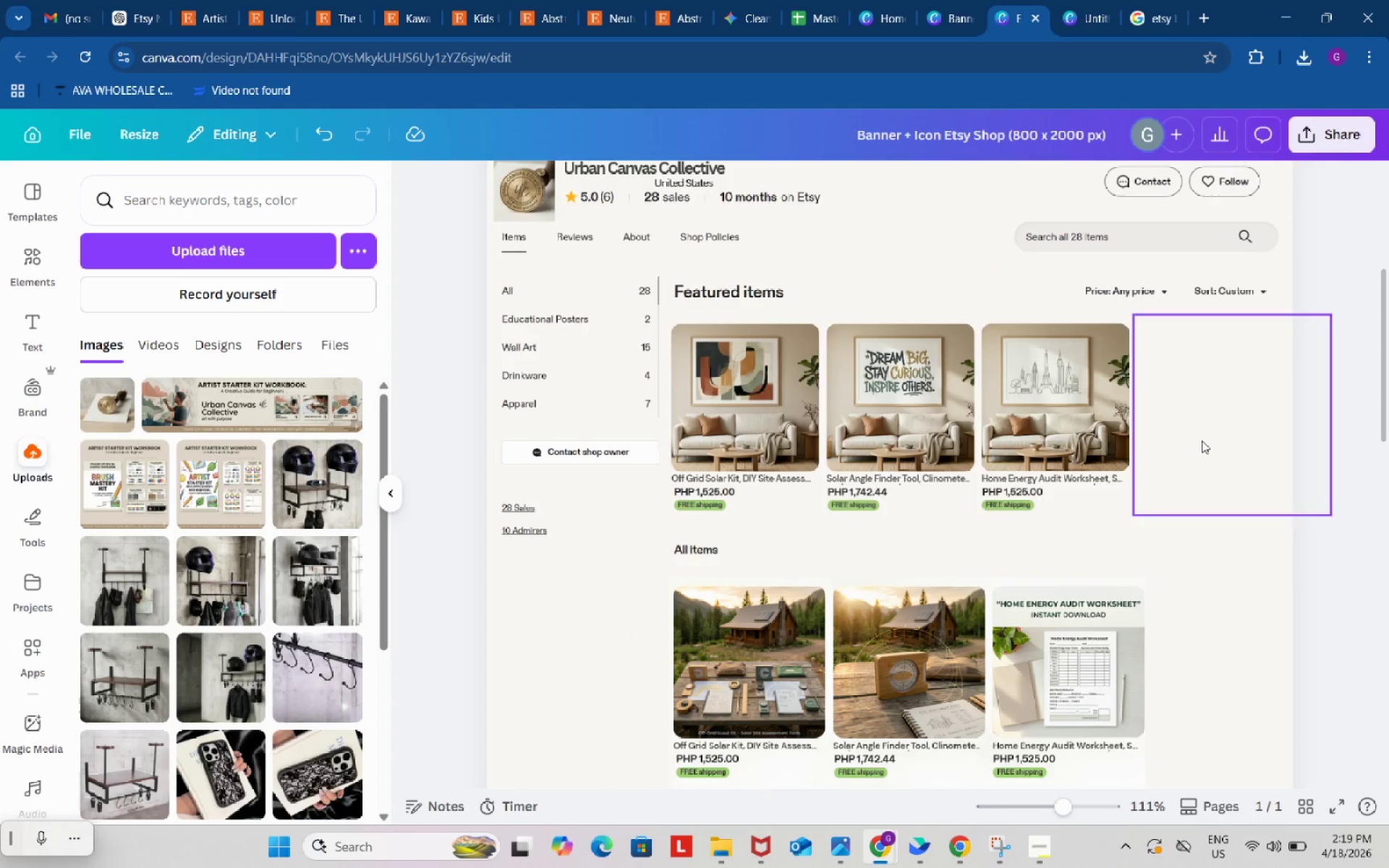 
left_click([1202, 441])
 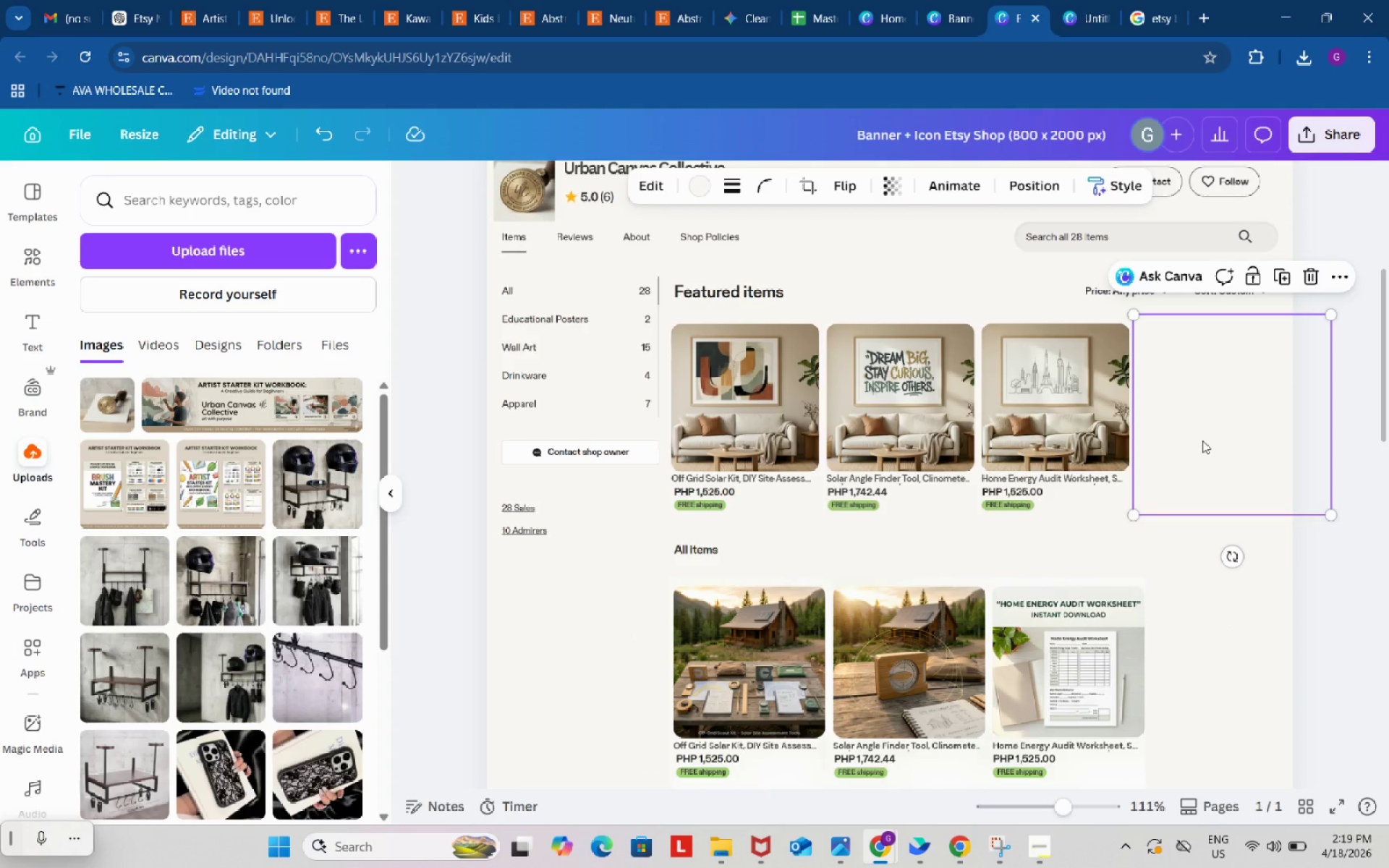 
key(Backspace)
 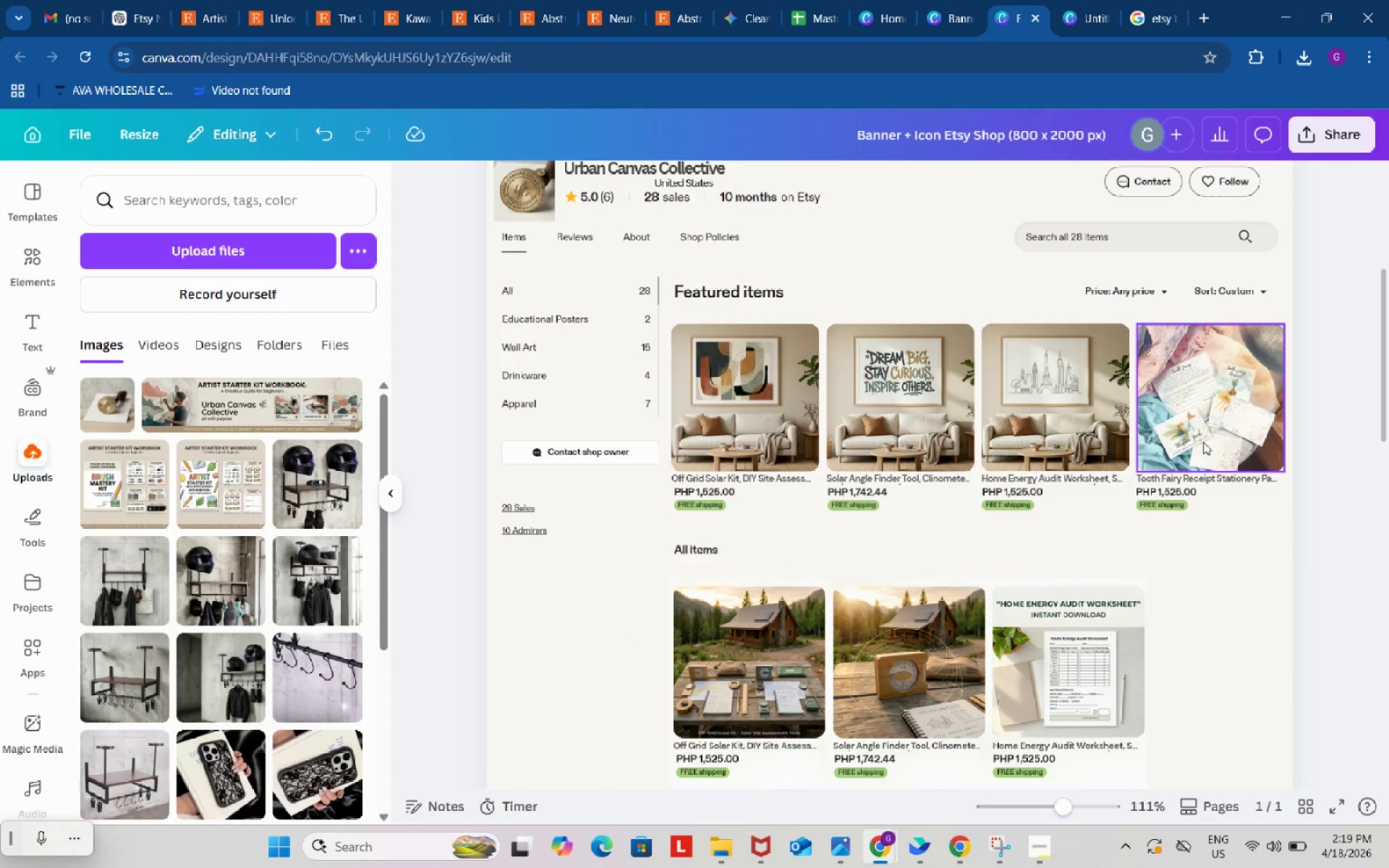 
scroll: coordinate [1226, 495], scroll_direction: down, amount: 2.0
 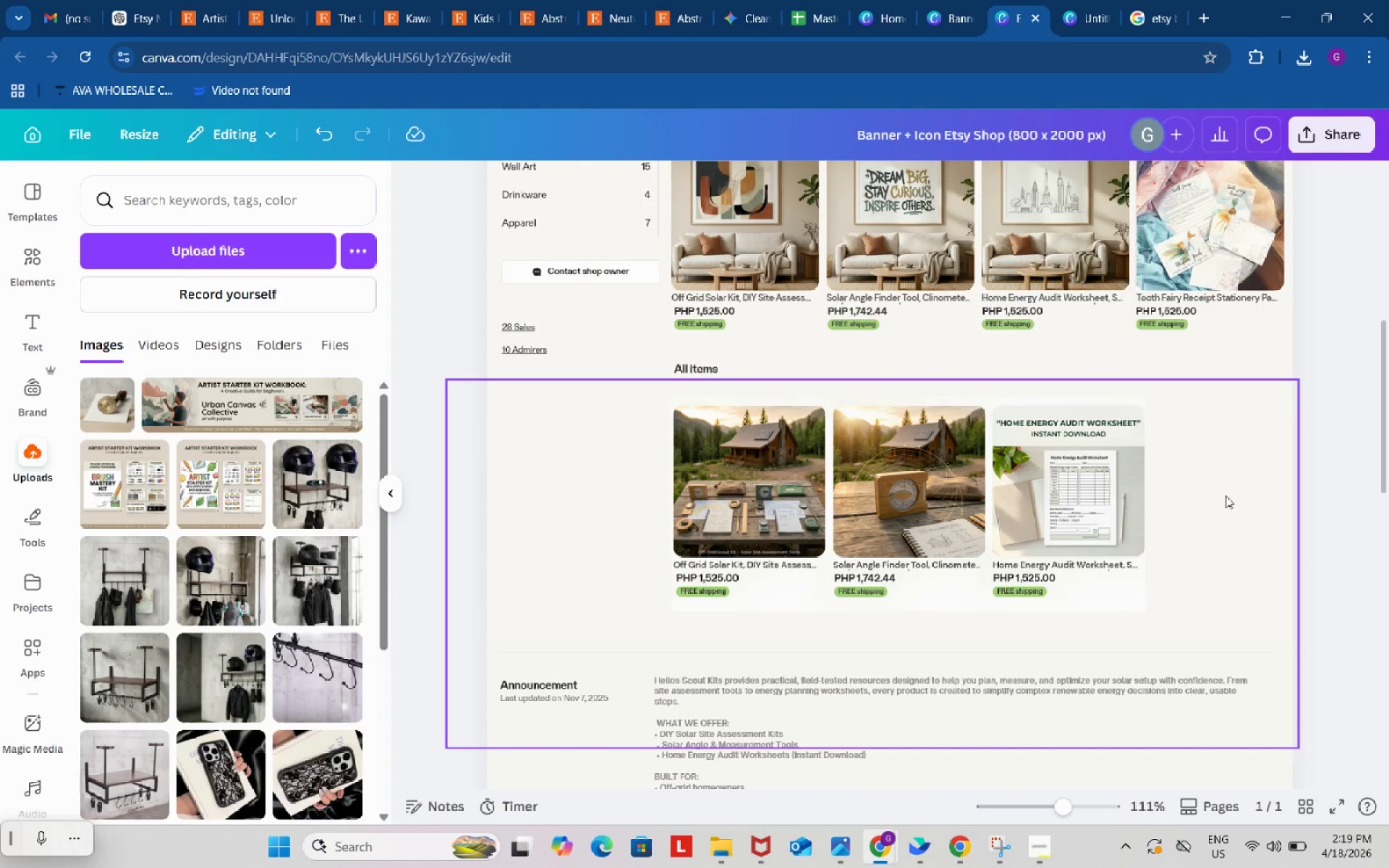 
scroll: coordinate [1226, 495], scroll_direction: up, amount: 1.0
 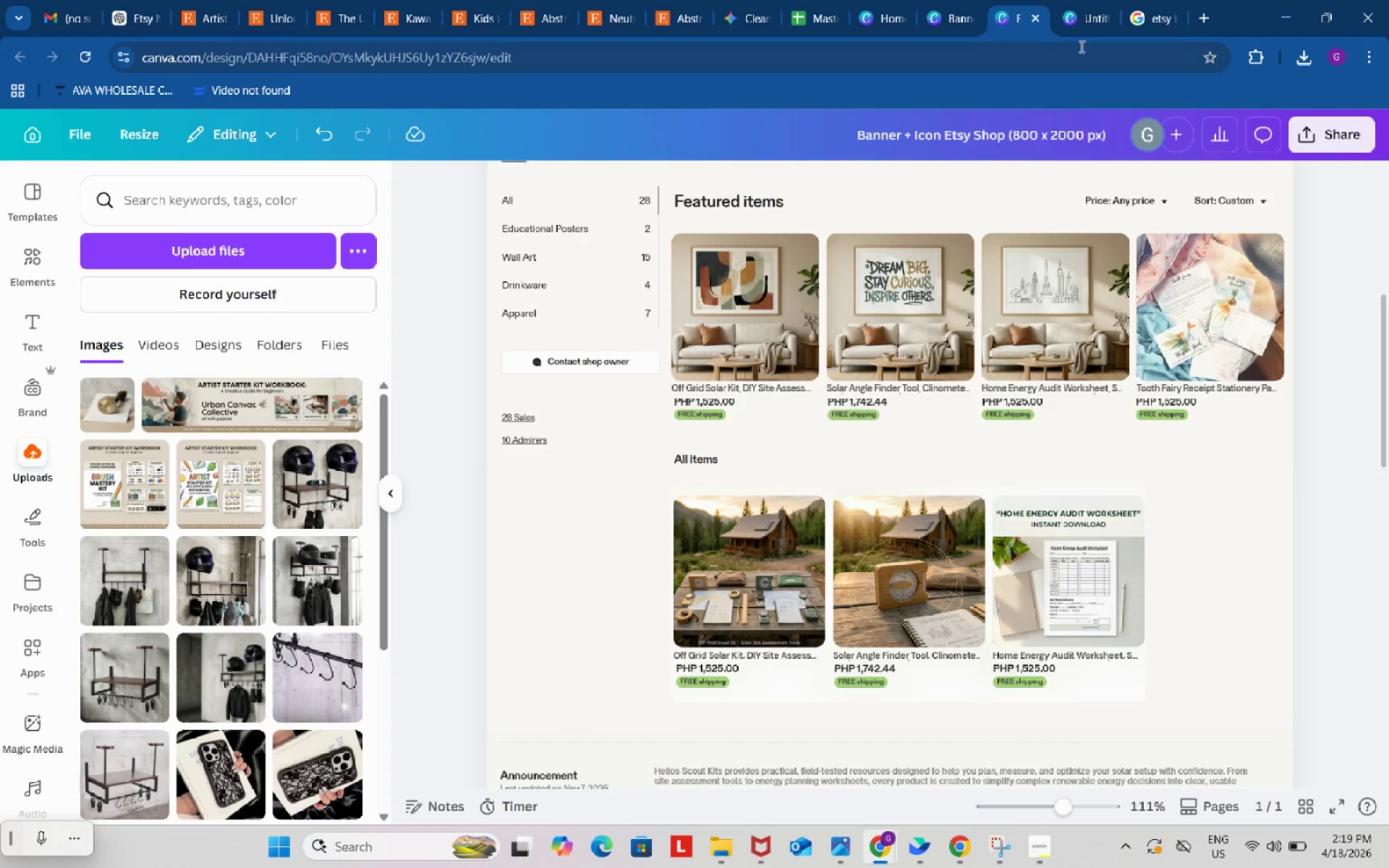 
left_click([1081, 5])
 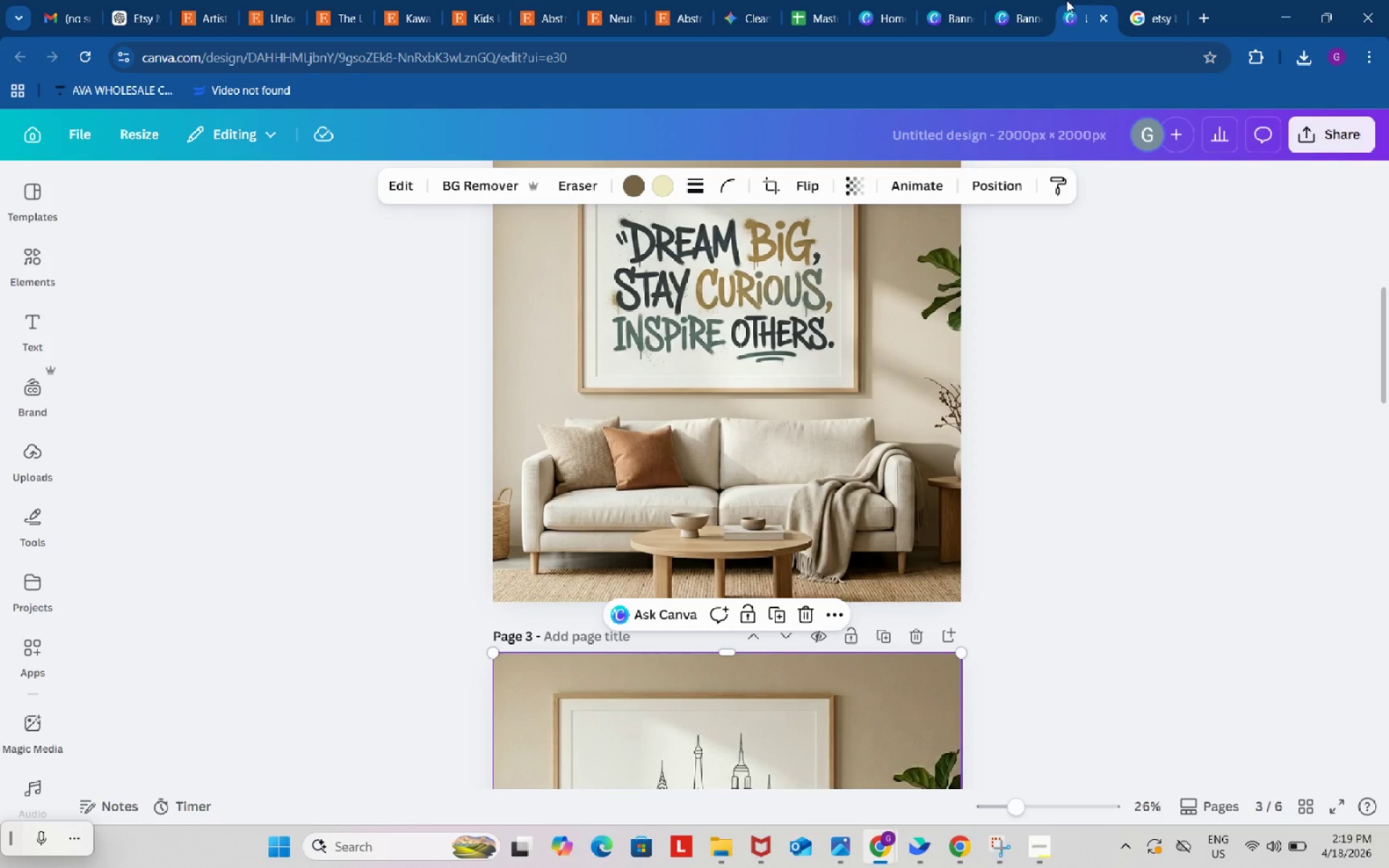 
wait(22.0)
 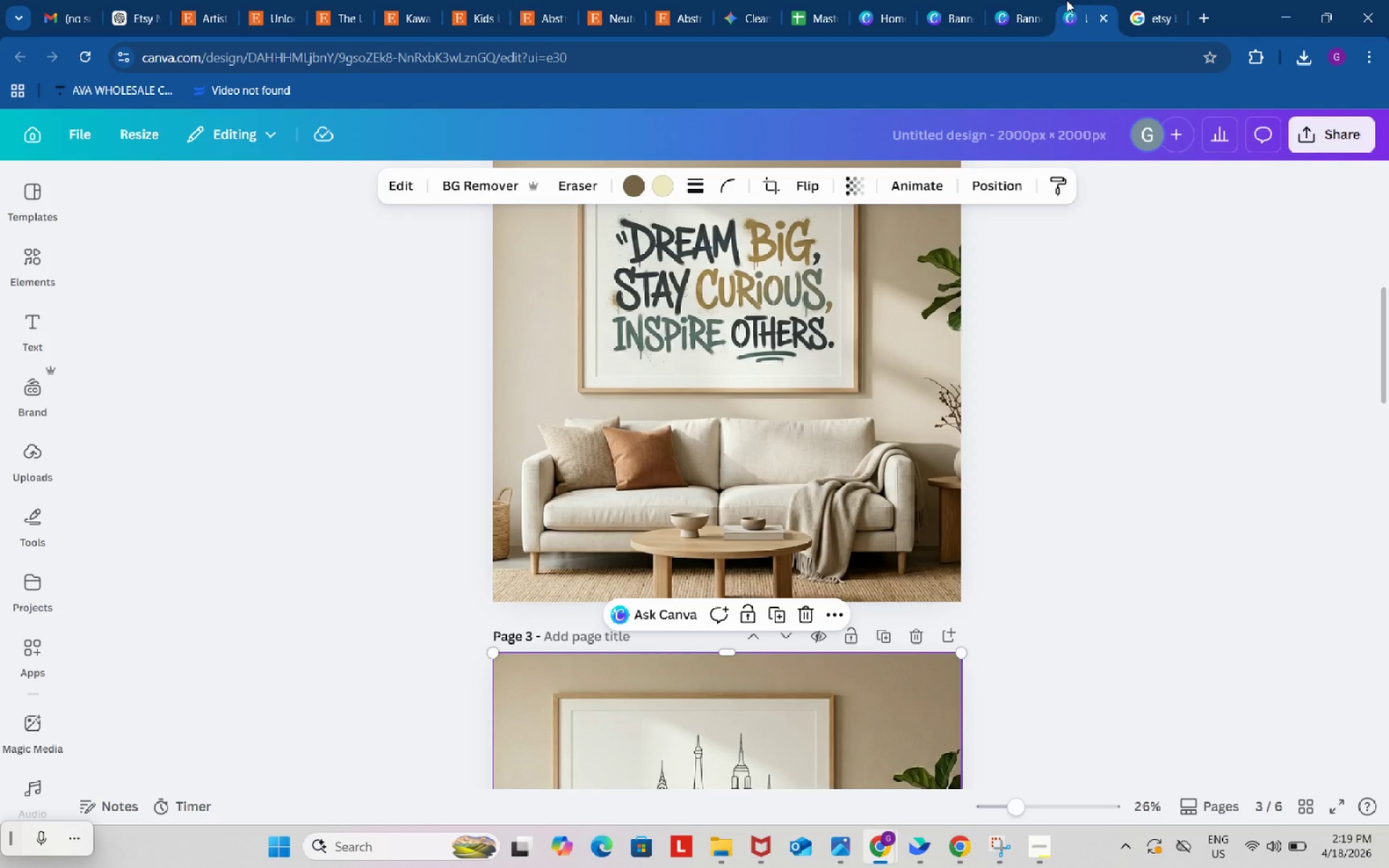 
left_click([1066, 0])
 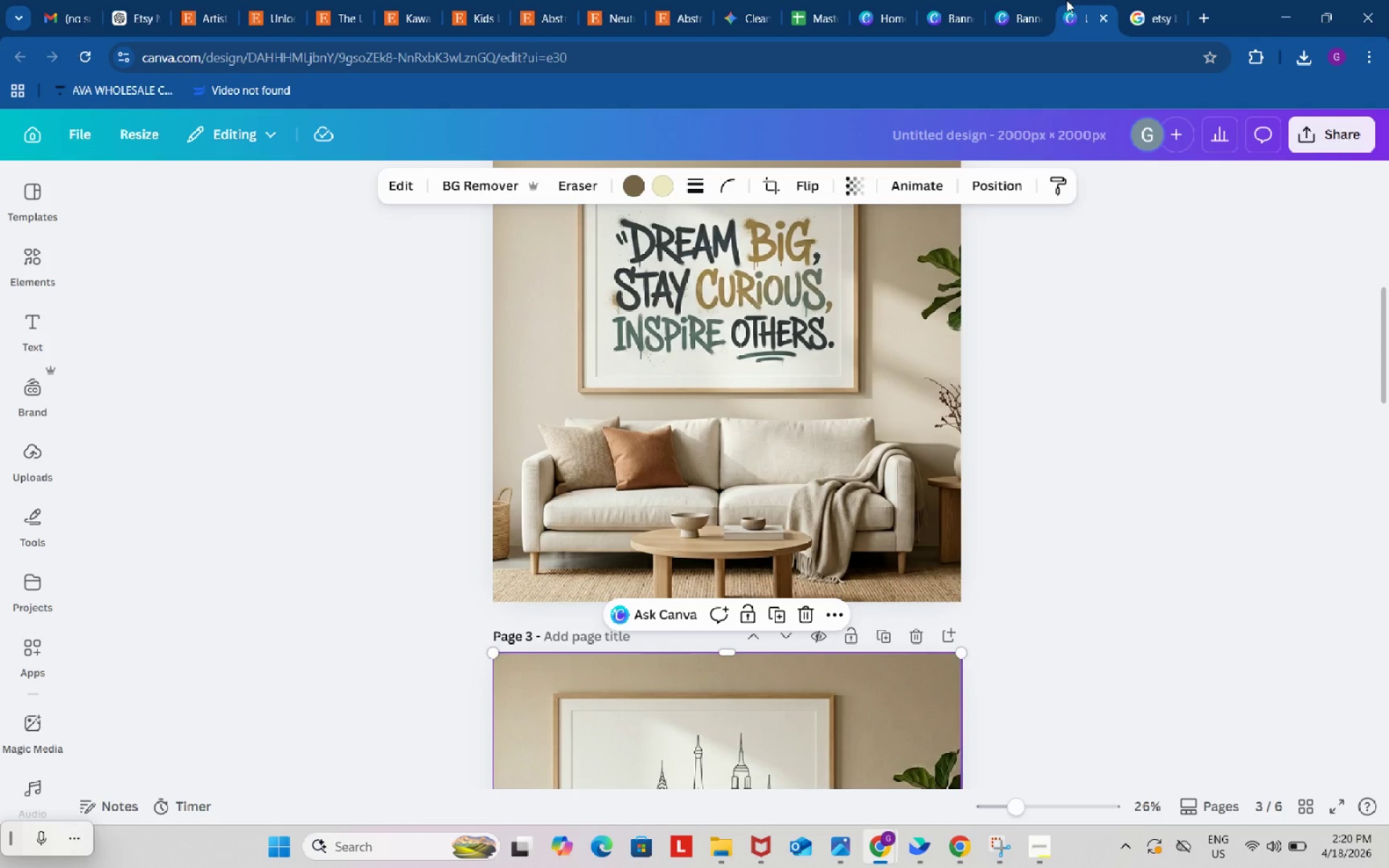 
wait(32.19)
 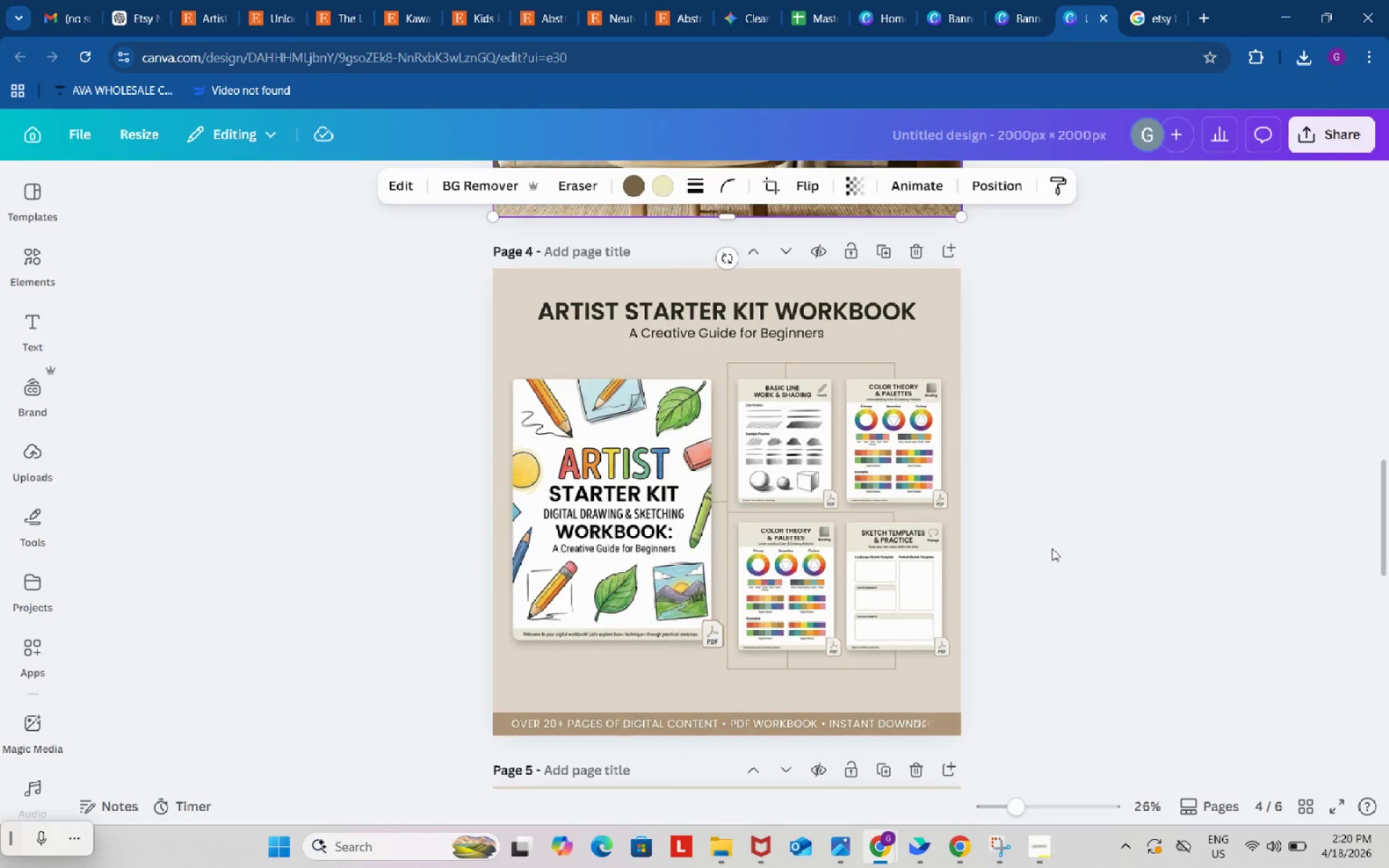 
left_click_drag(start_coordinate=[878, 540], to_coordinate=[877, 548])
 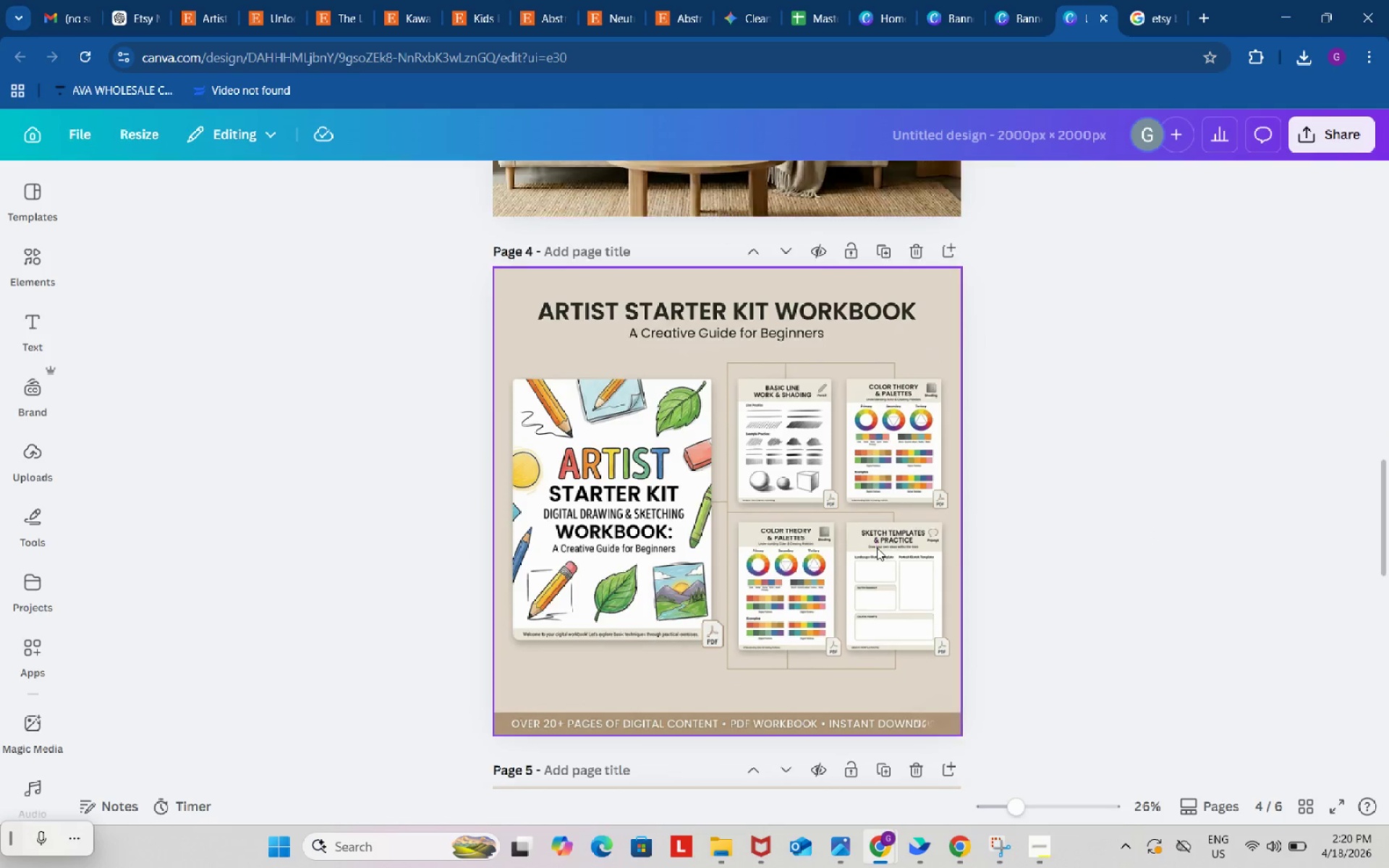 
scroll: coordinate [1152, 528], scroll_direction: down, amount: 10.0
 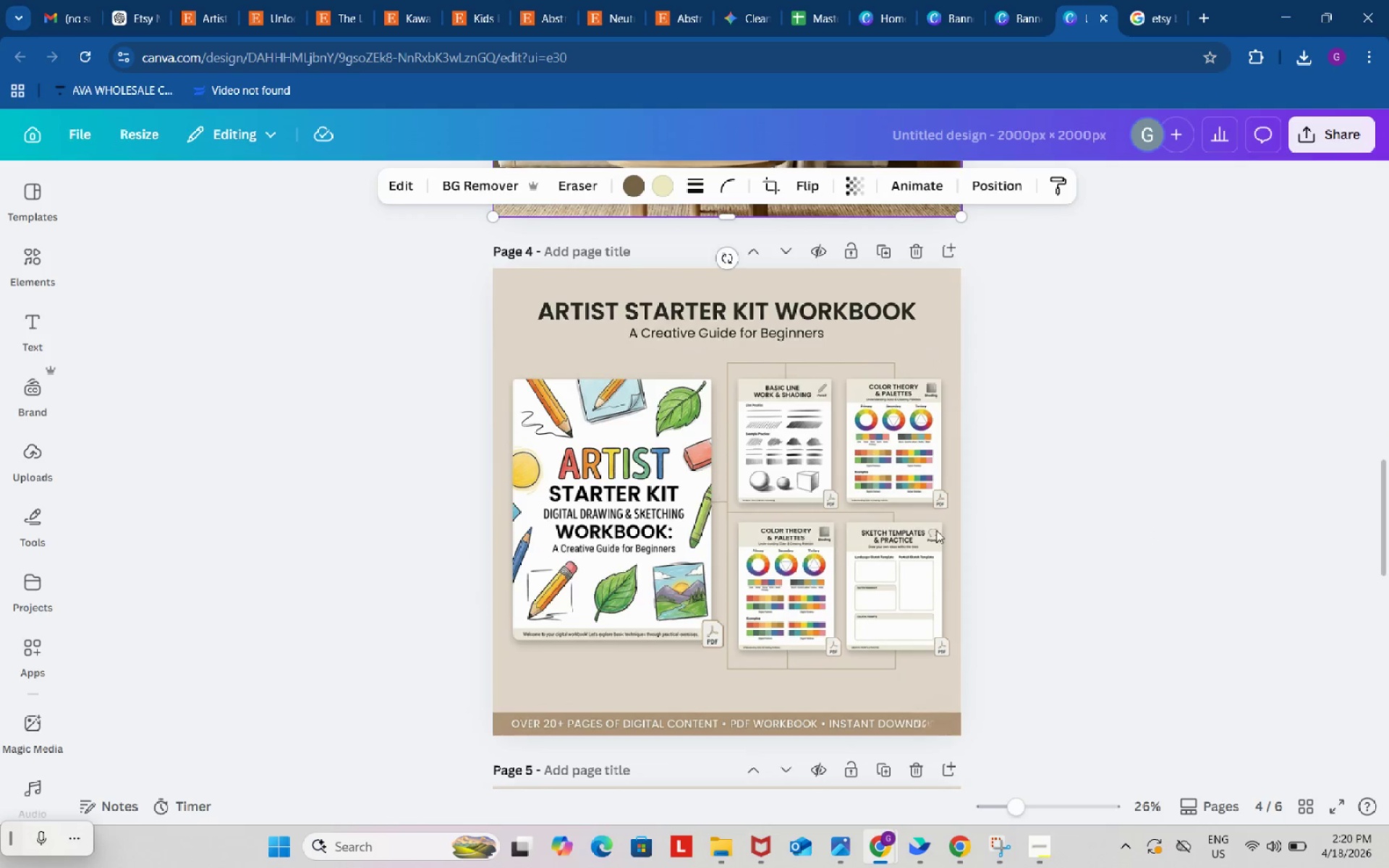 
double_click([877, 548])
 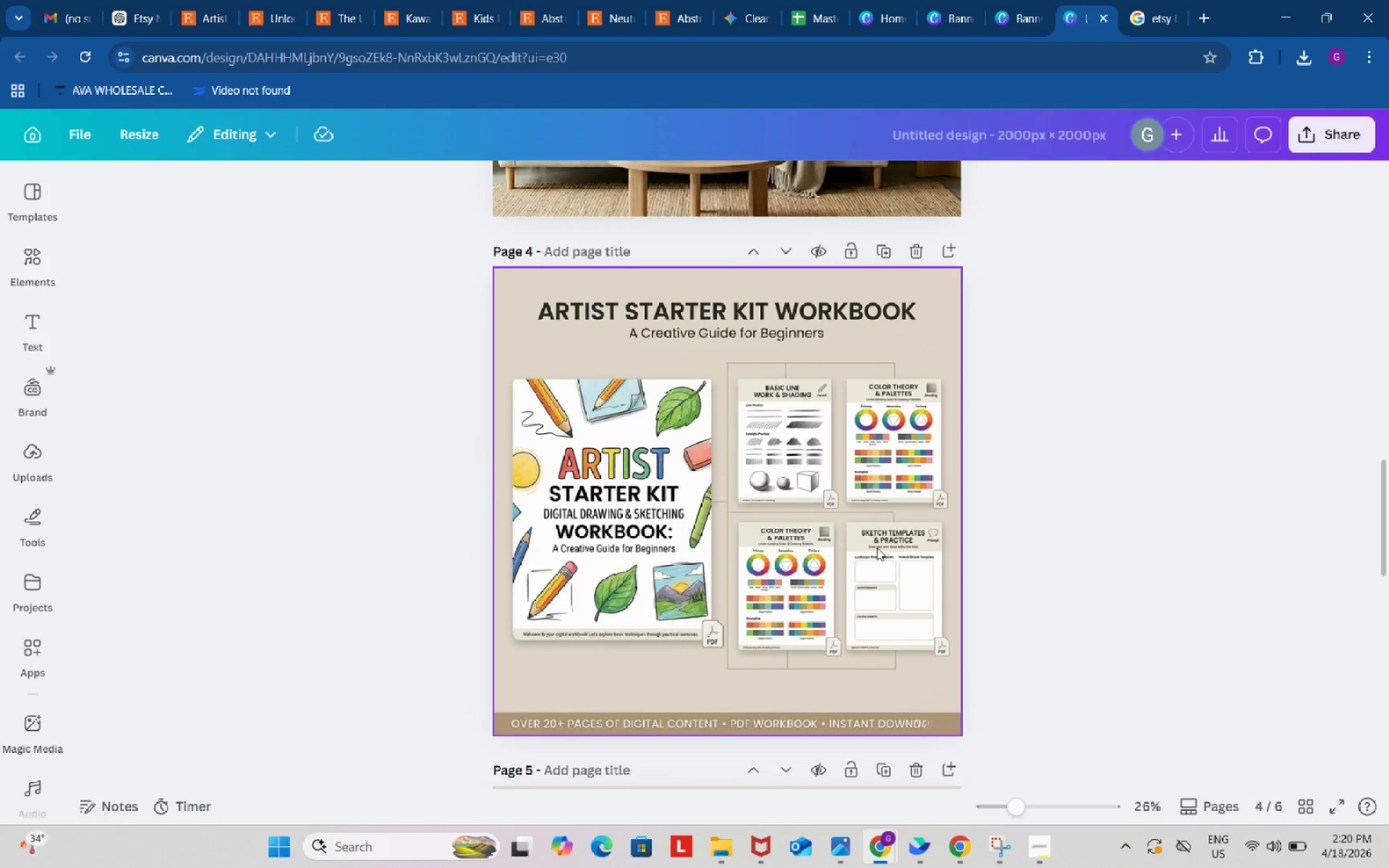 
key(Control+C)
 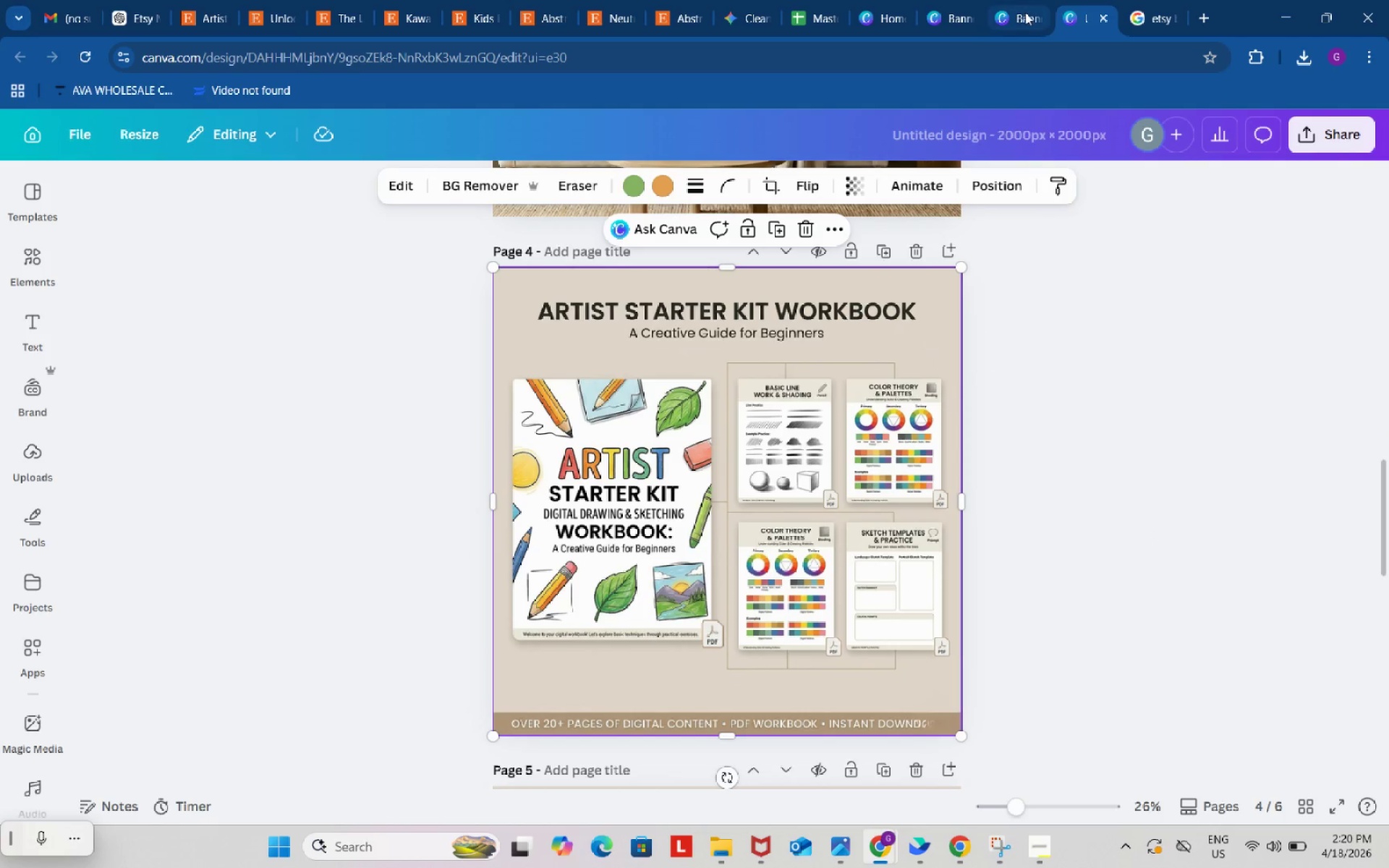 
left_click([1016, 5])
 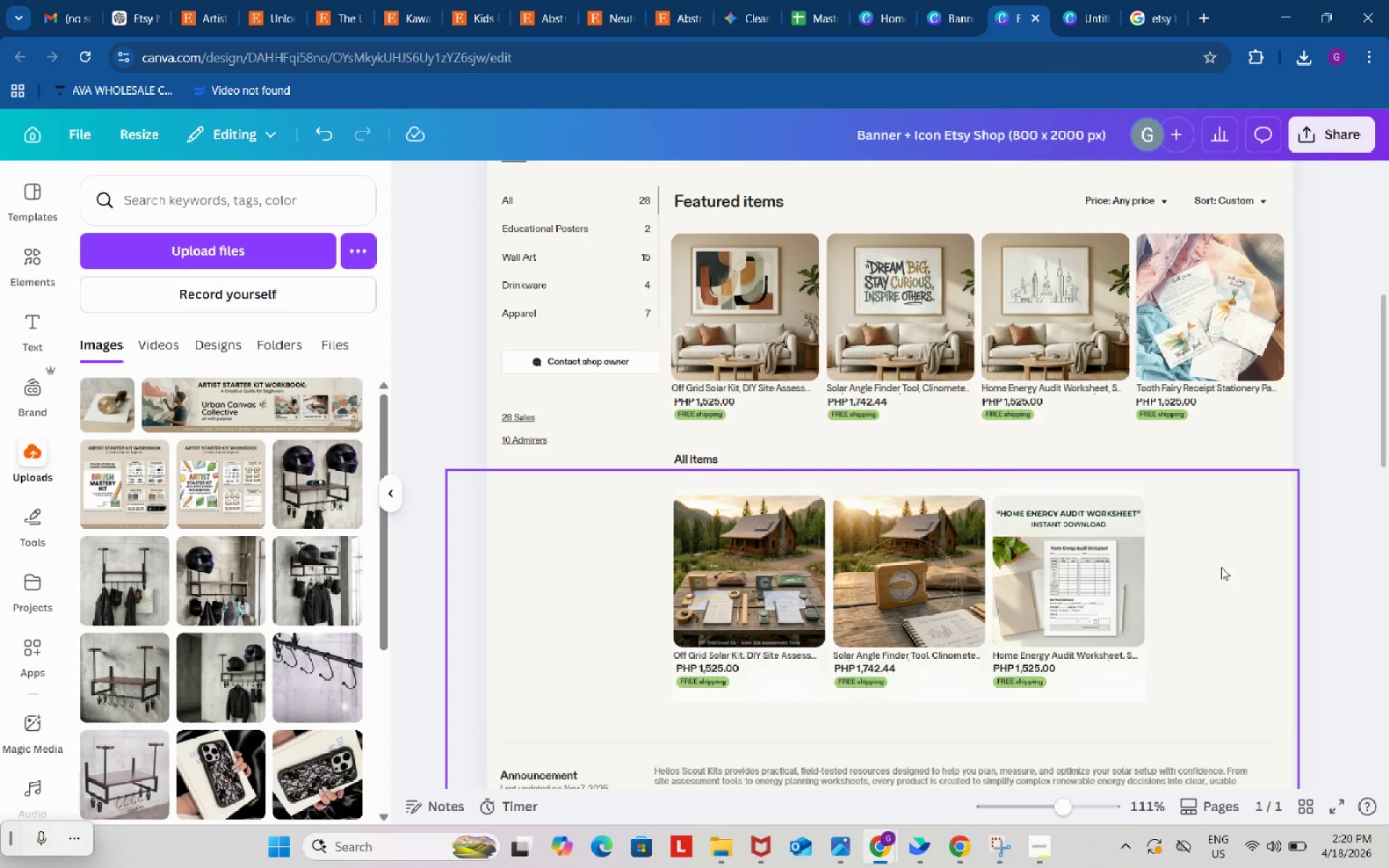 
key(Control+ControlLeft)
 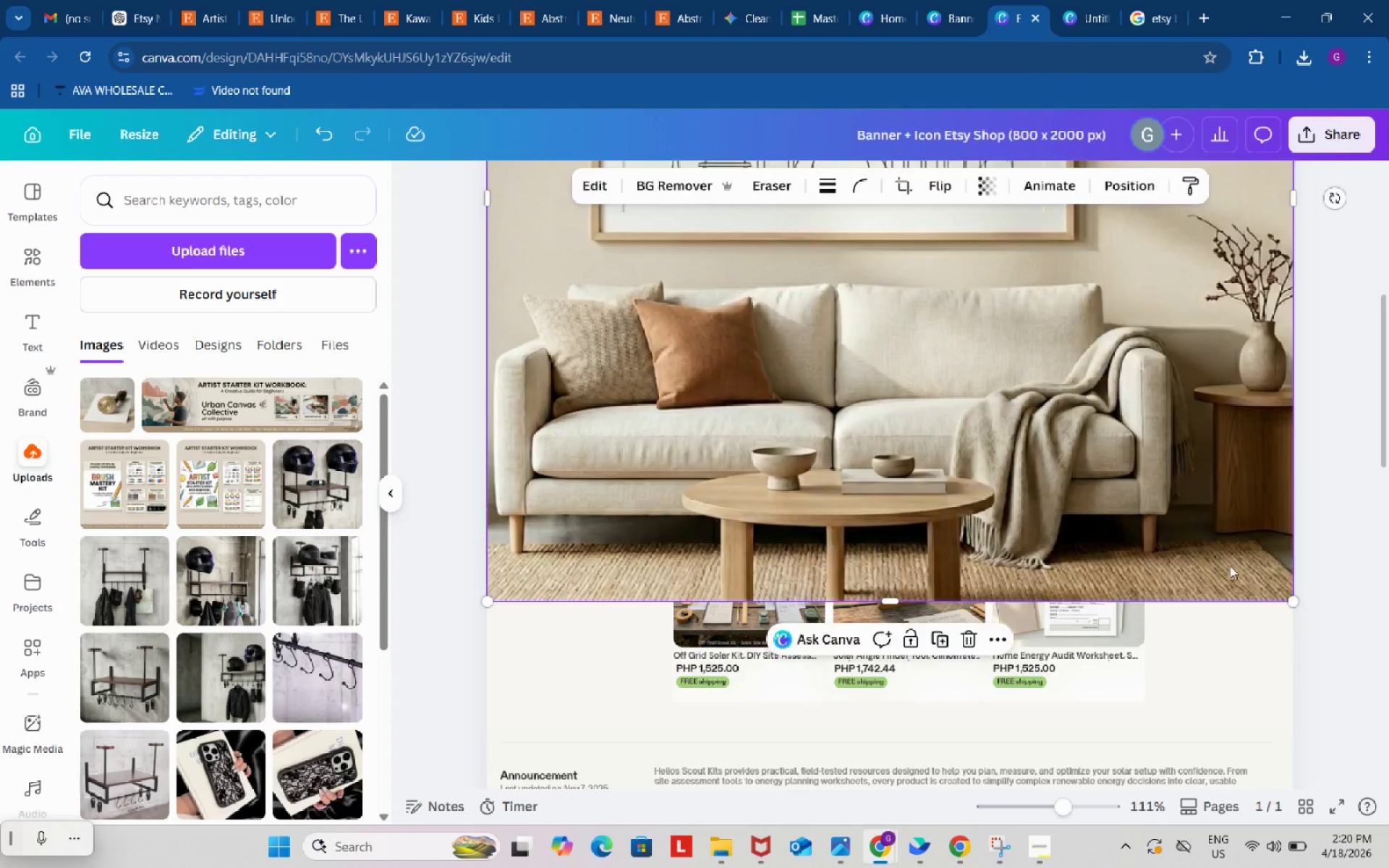 
key(Control+V)
 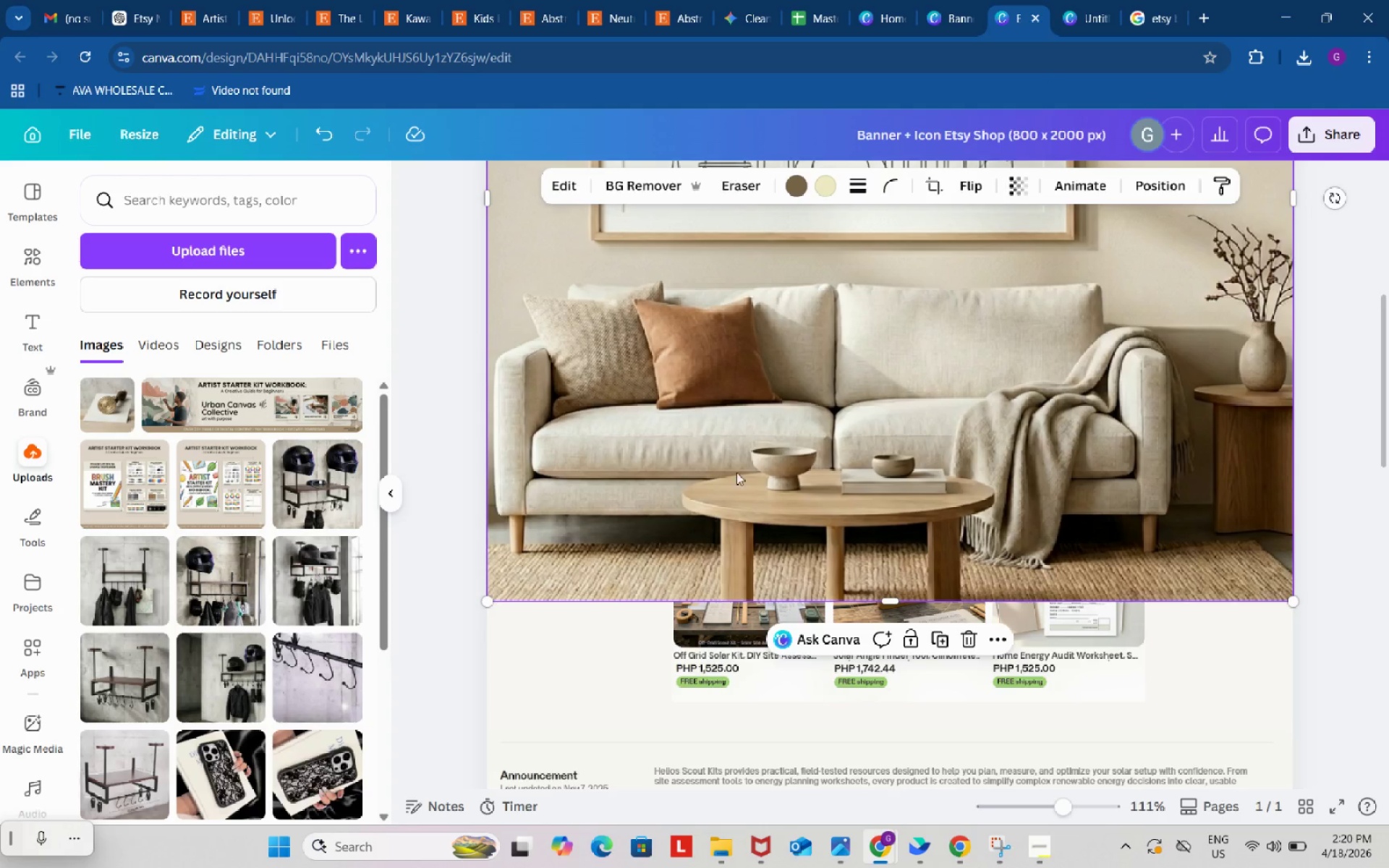 
scroll: coordinate [561, 404], scroll_direction: up, amount: 6.0
 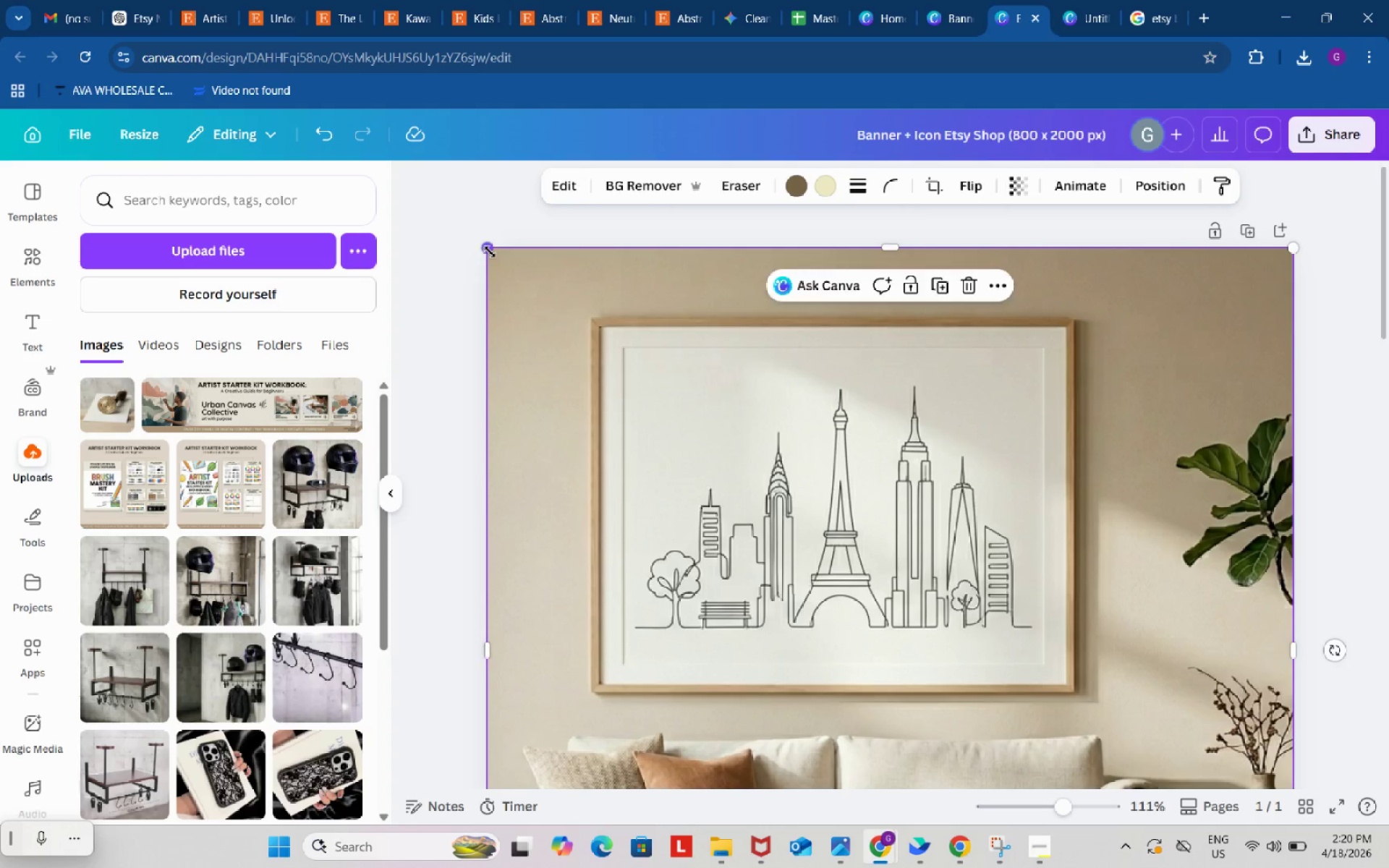 
left_click_drag(start_coordinate=[490, 252], to_coordinate=[1056, 595])
 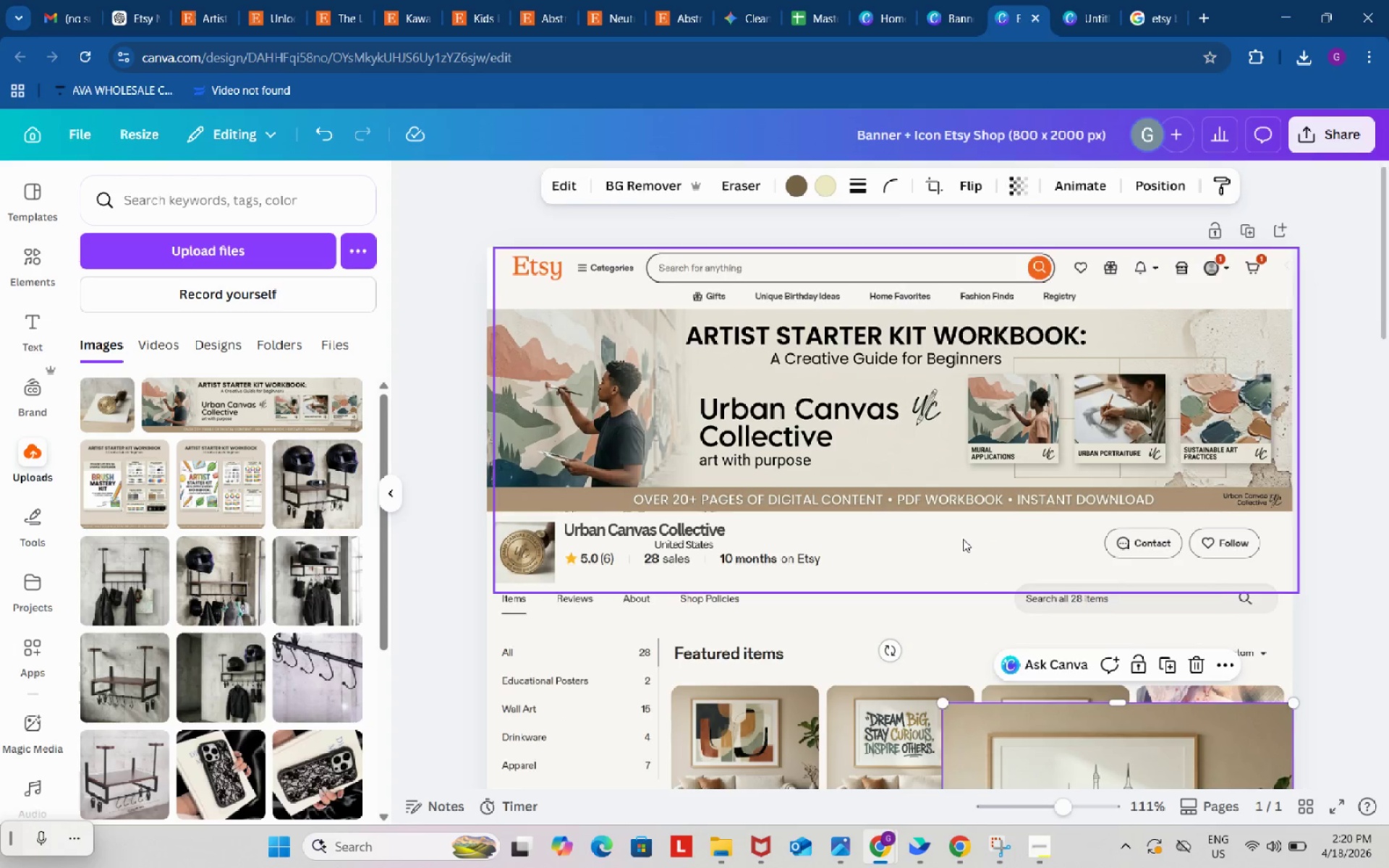 
left_click_drag(start_coordinate=[1076, 592], to_coordinate=[1203, 509])
 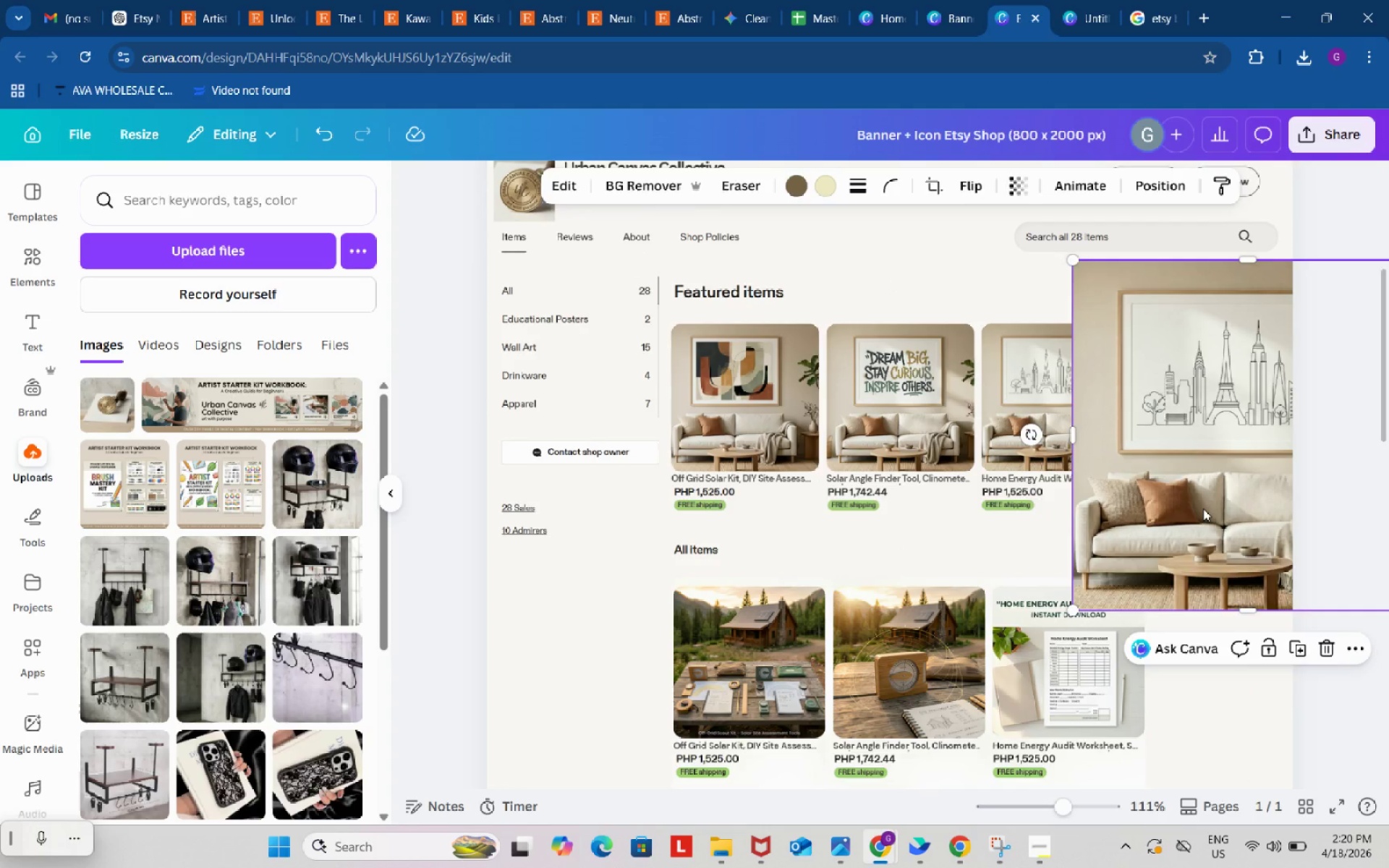 
scroll: coordinate [963, 539], scroll_direction: down, amount: 4.0
 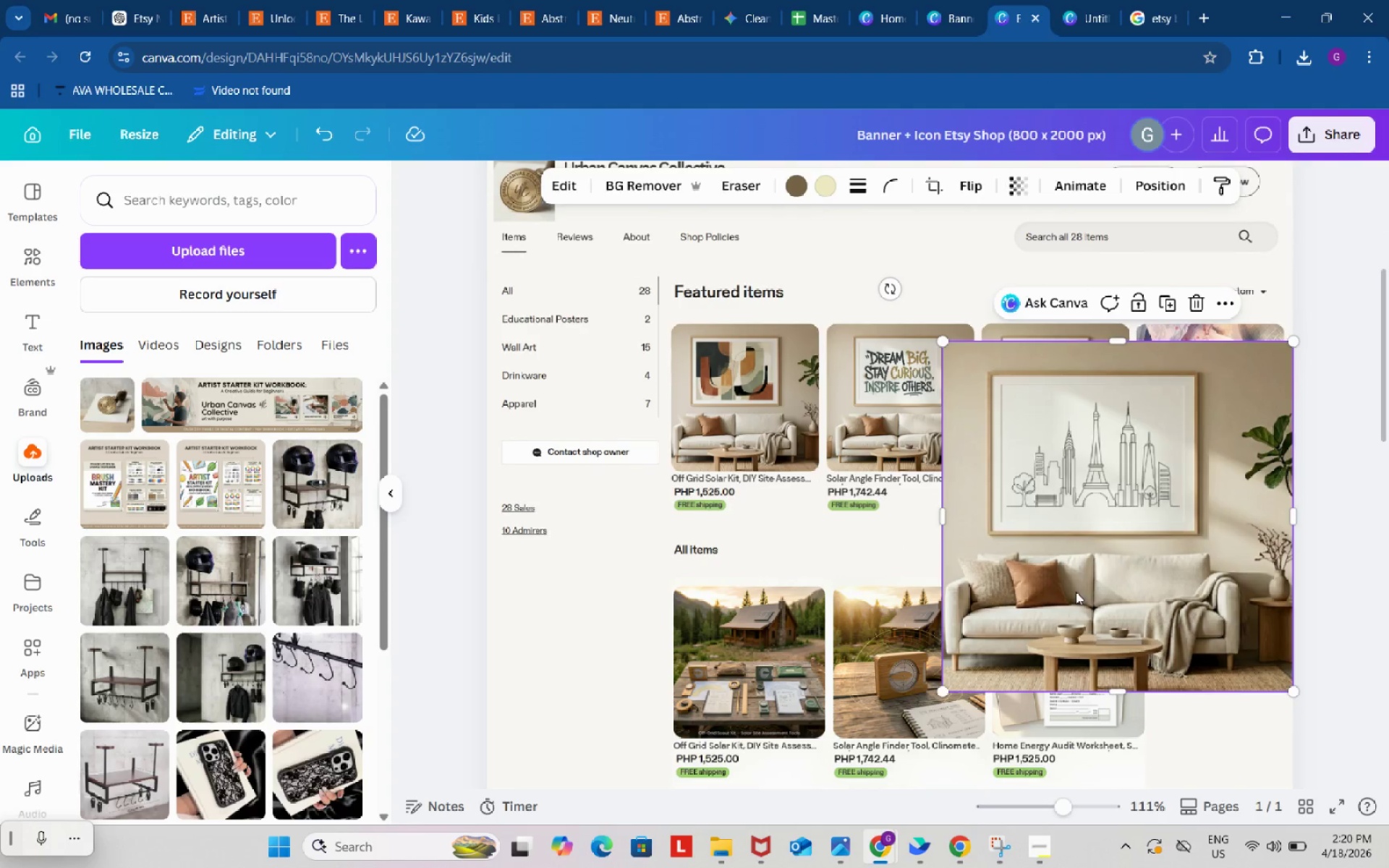 
key(Backspace)
 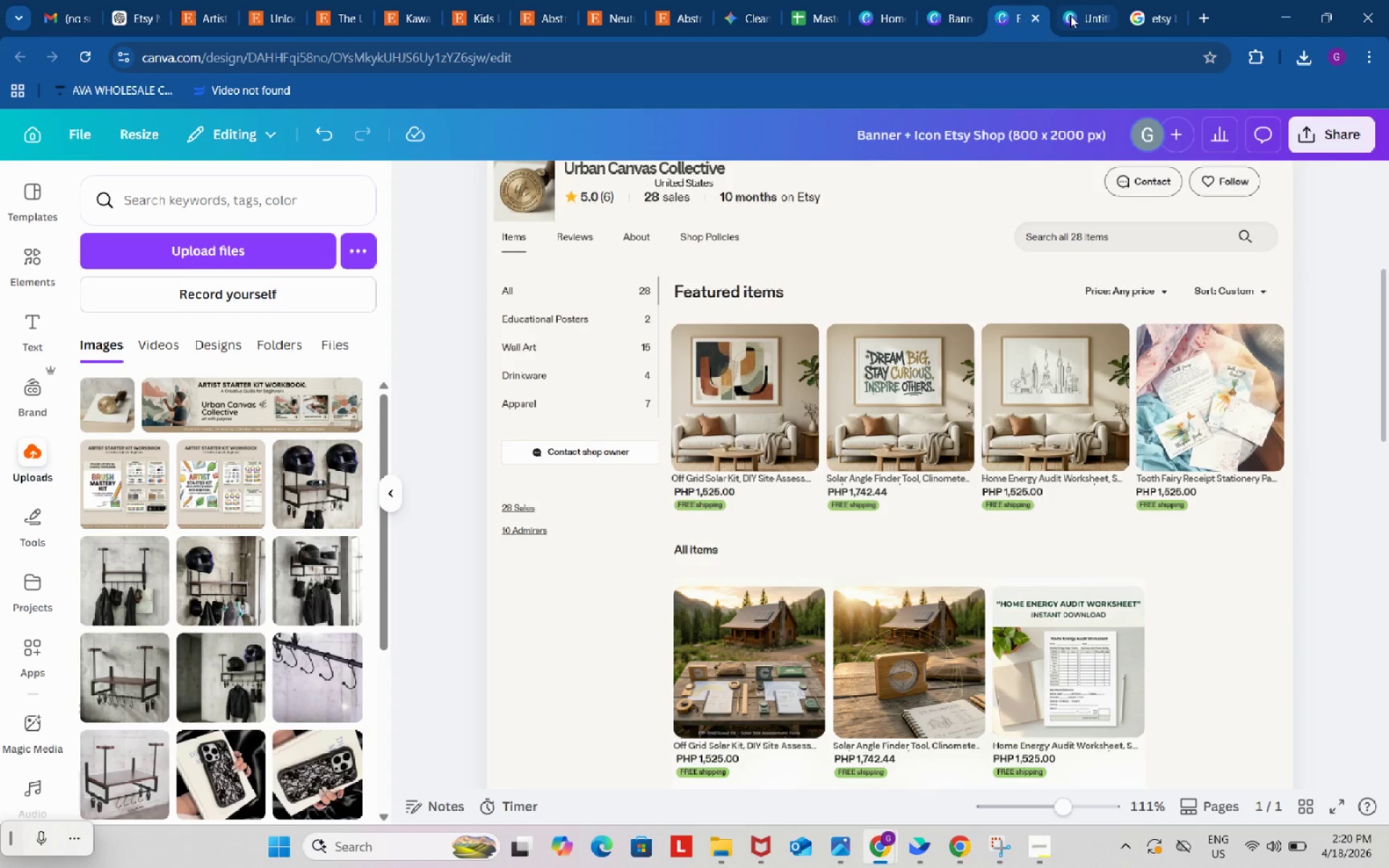 
left_click([1077, 9])
 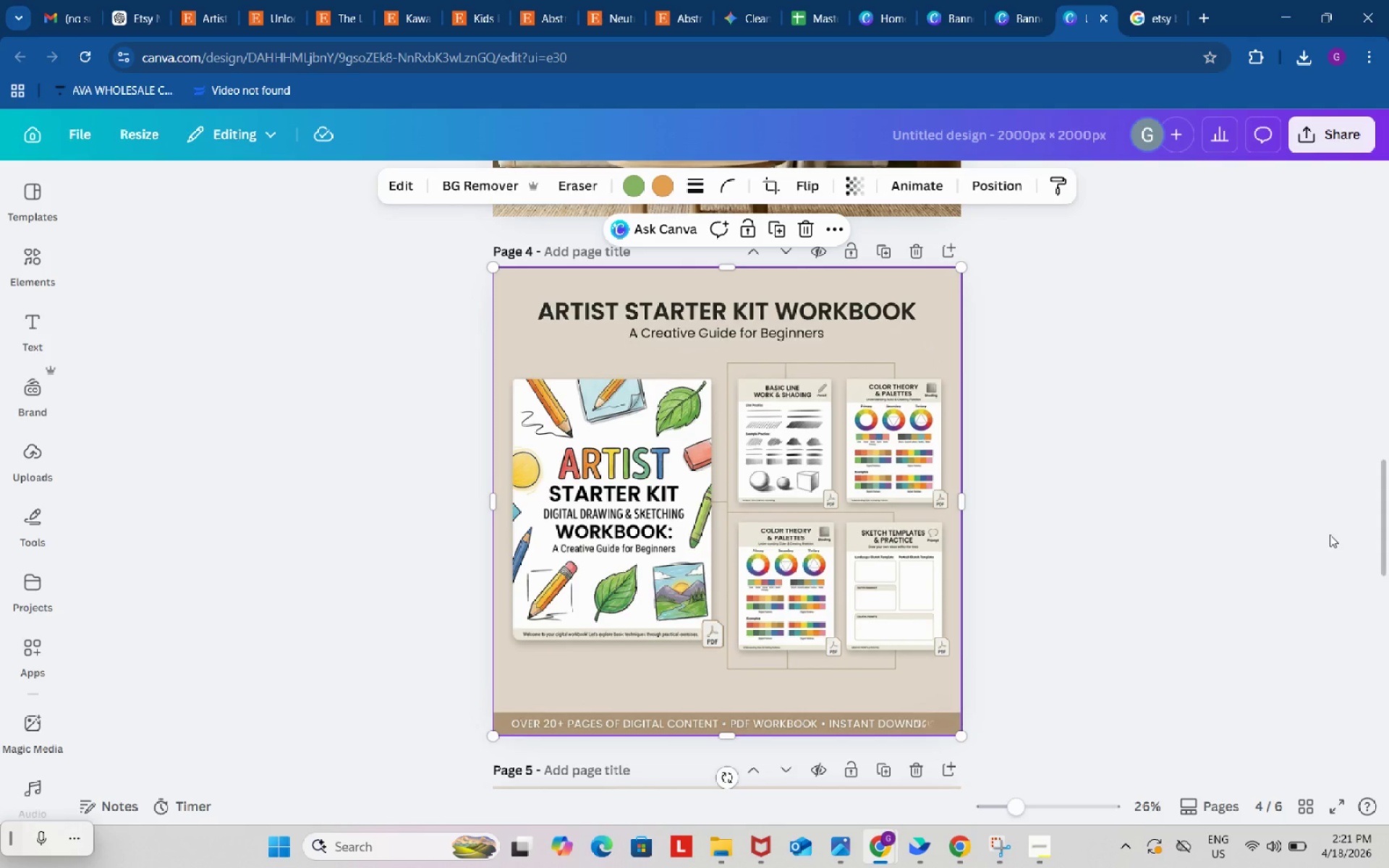 
wait(41.47)
 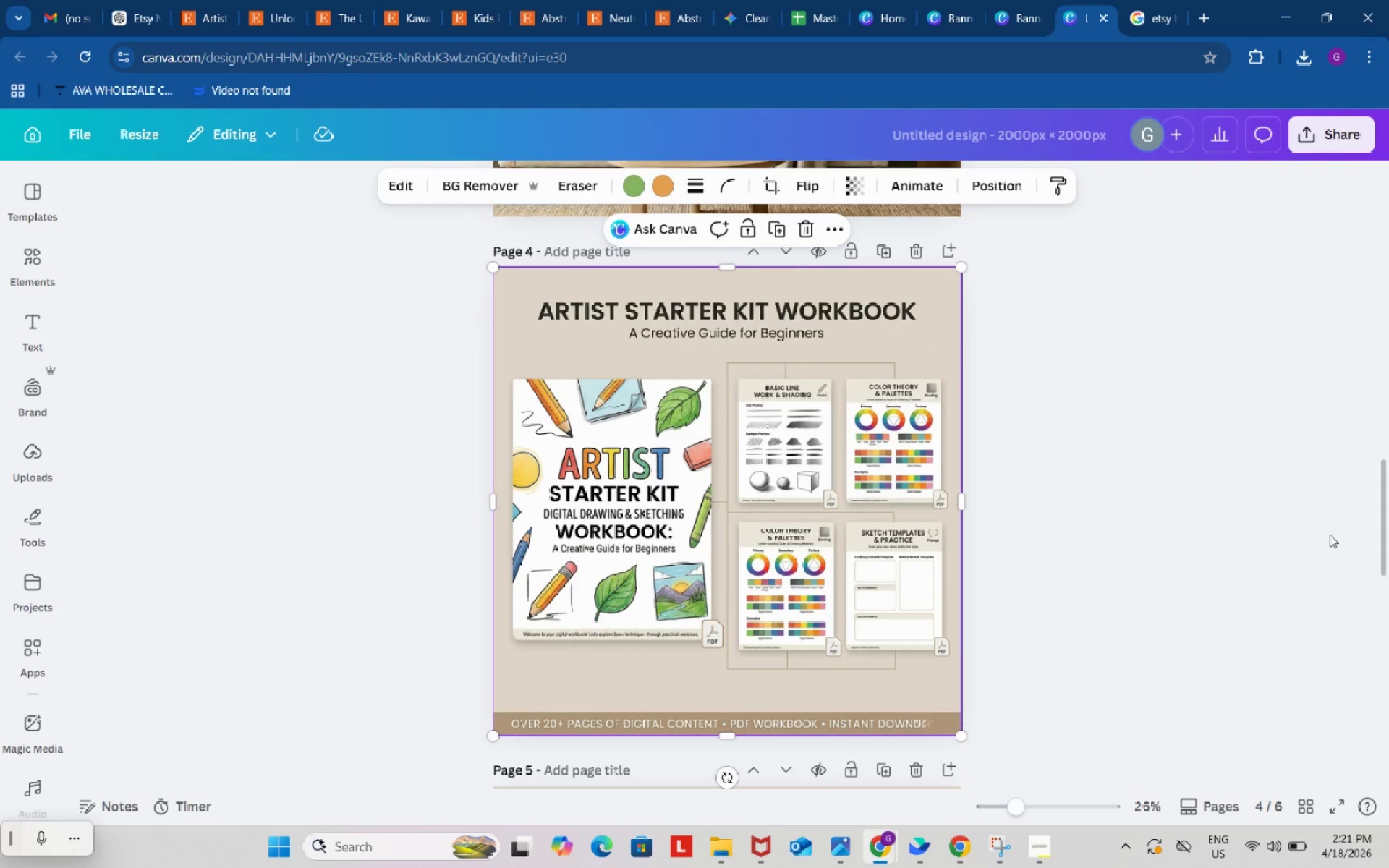 
key(Control+ControlLeft)
 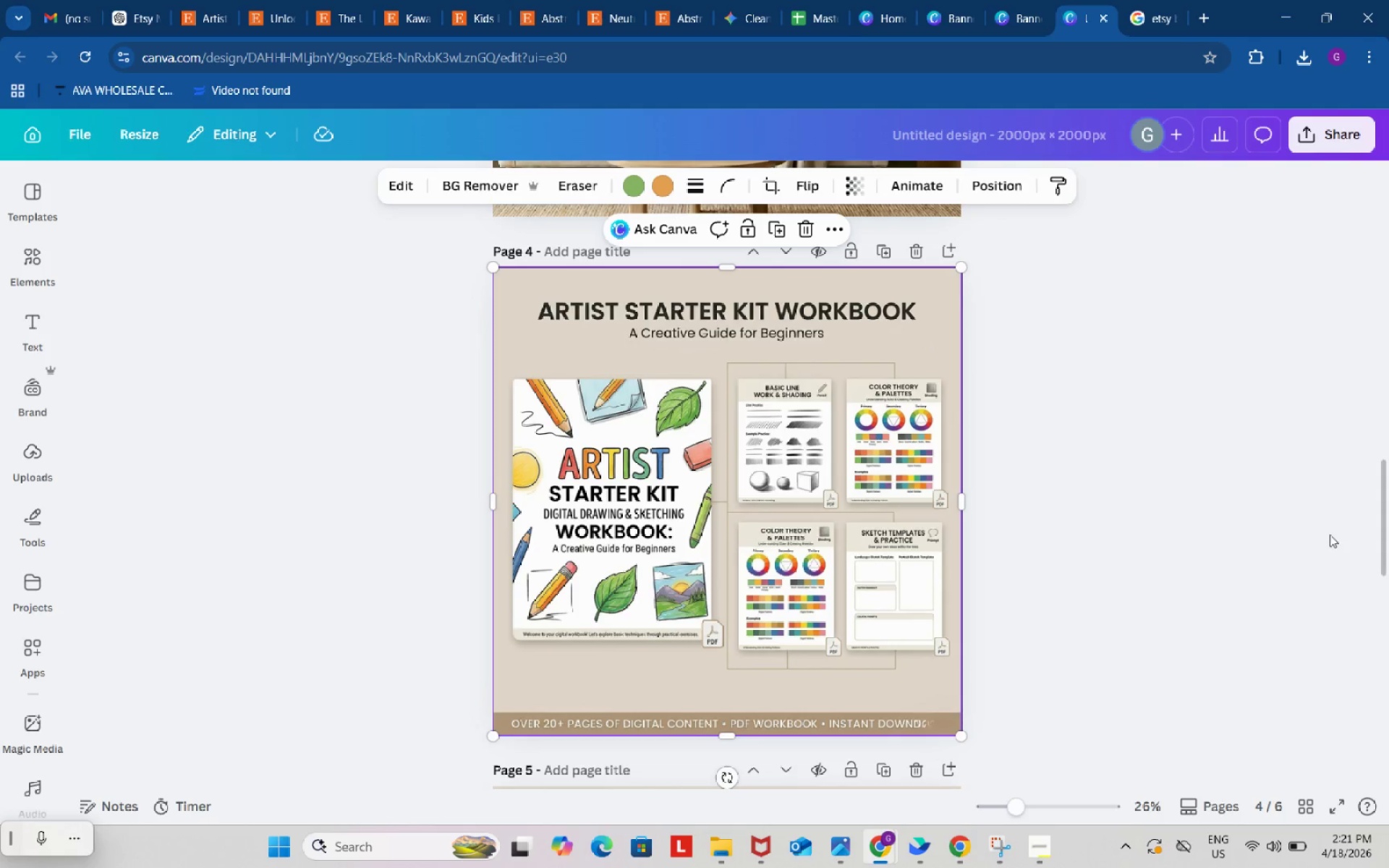 
key(Control+C)
 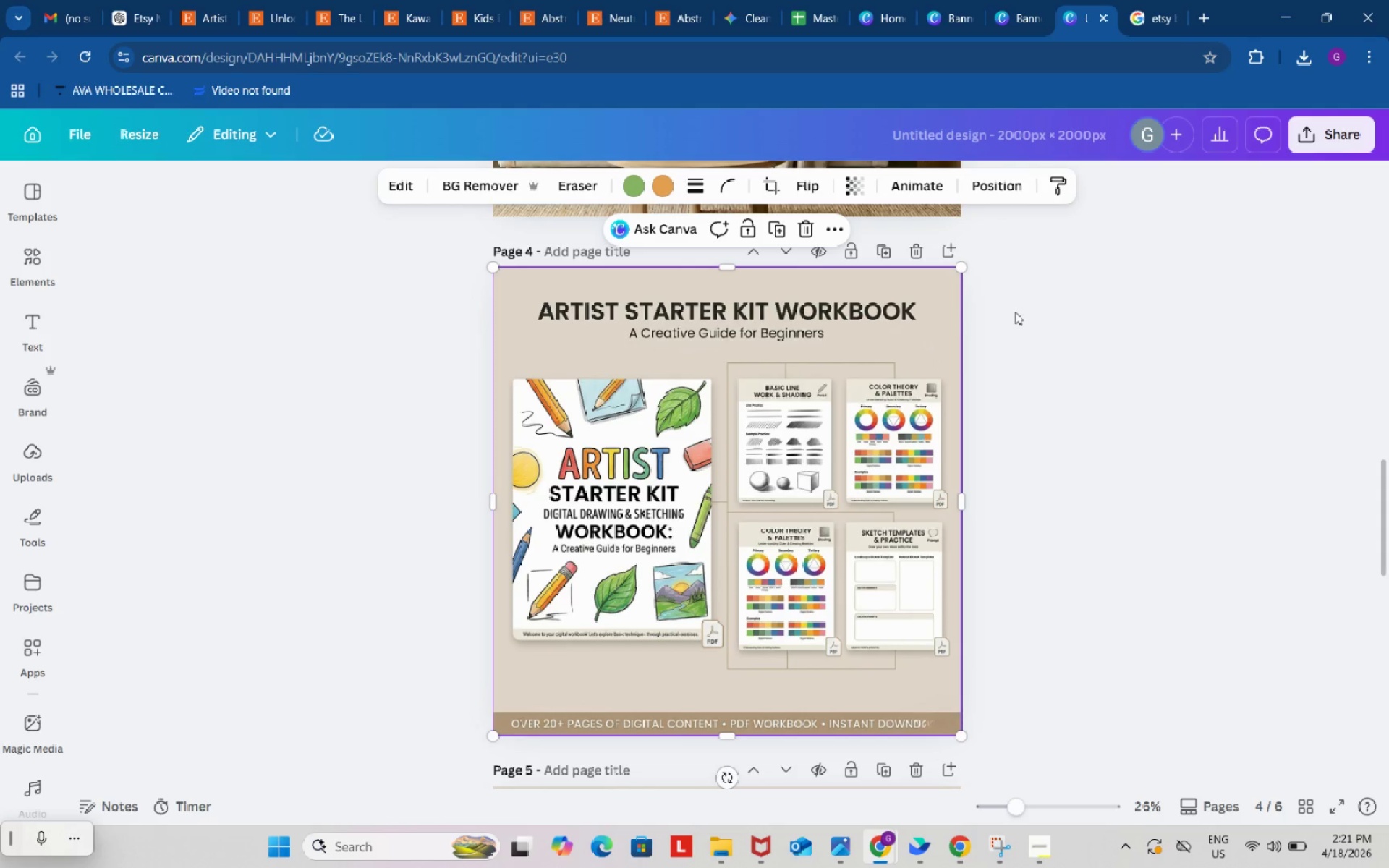 
wait(6.98)
 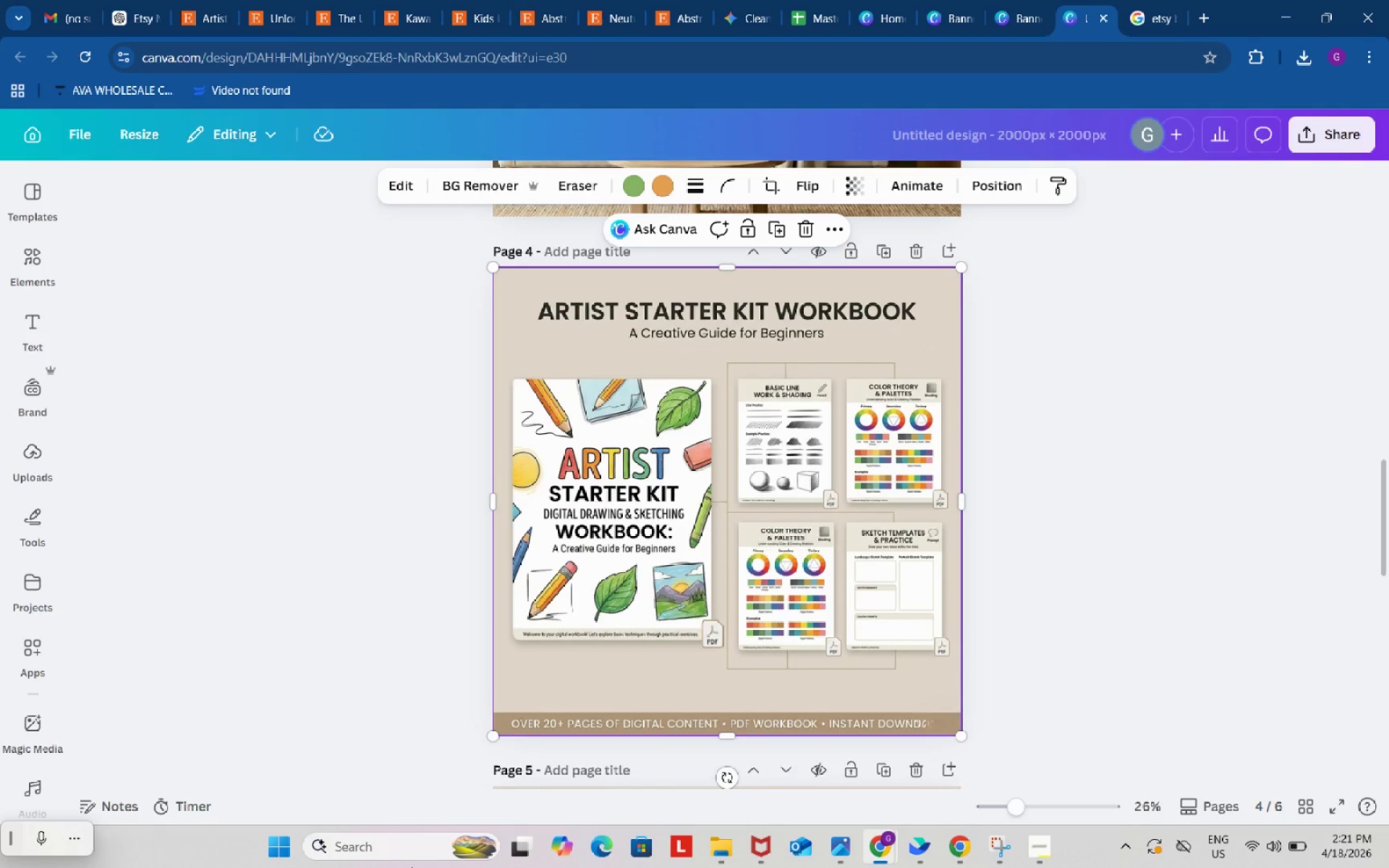 
key(Control+ControlLeft)
 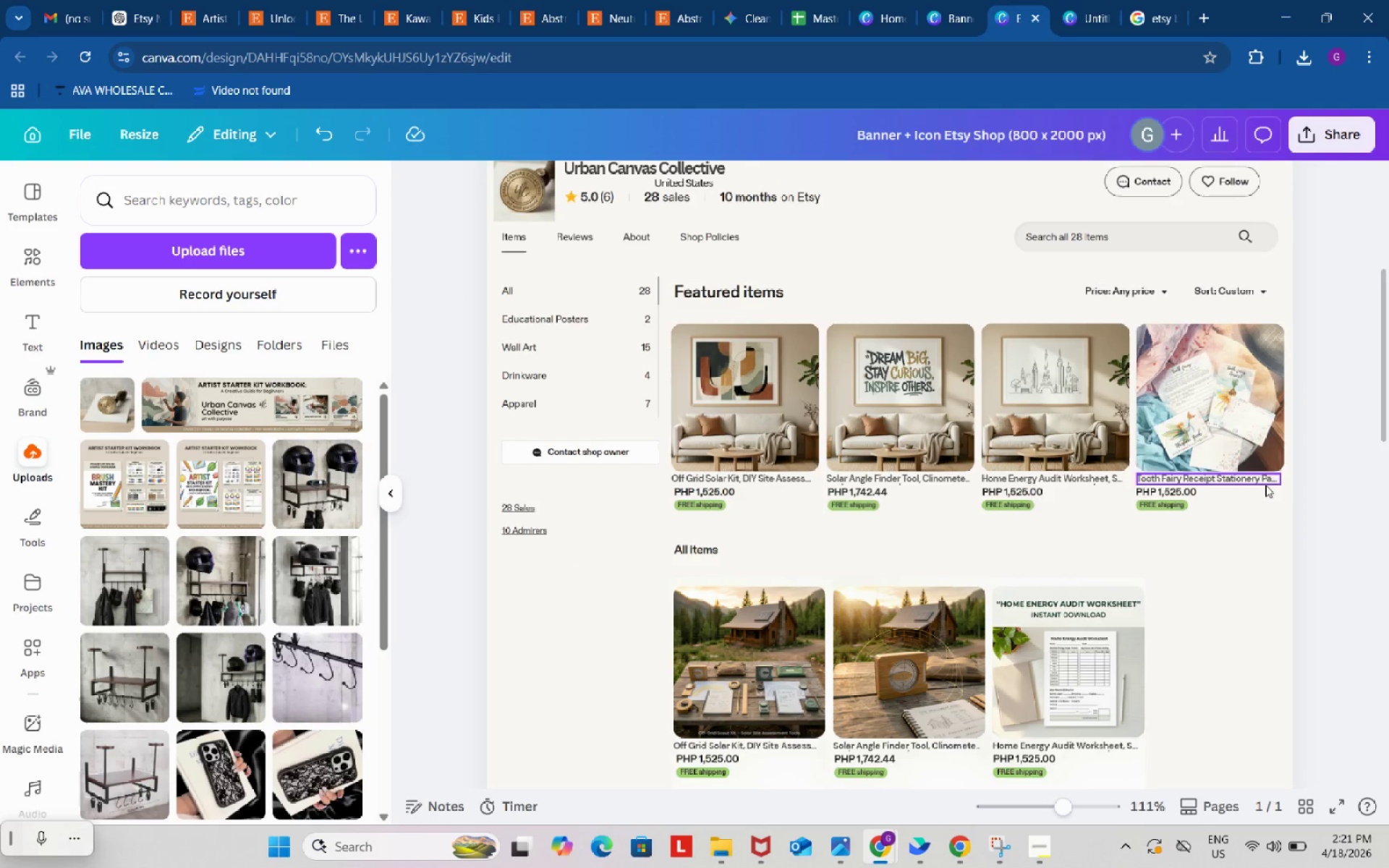 
key(Control+V)
 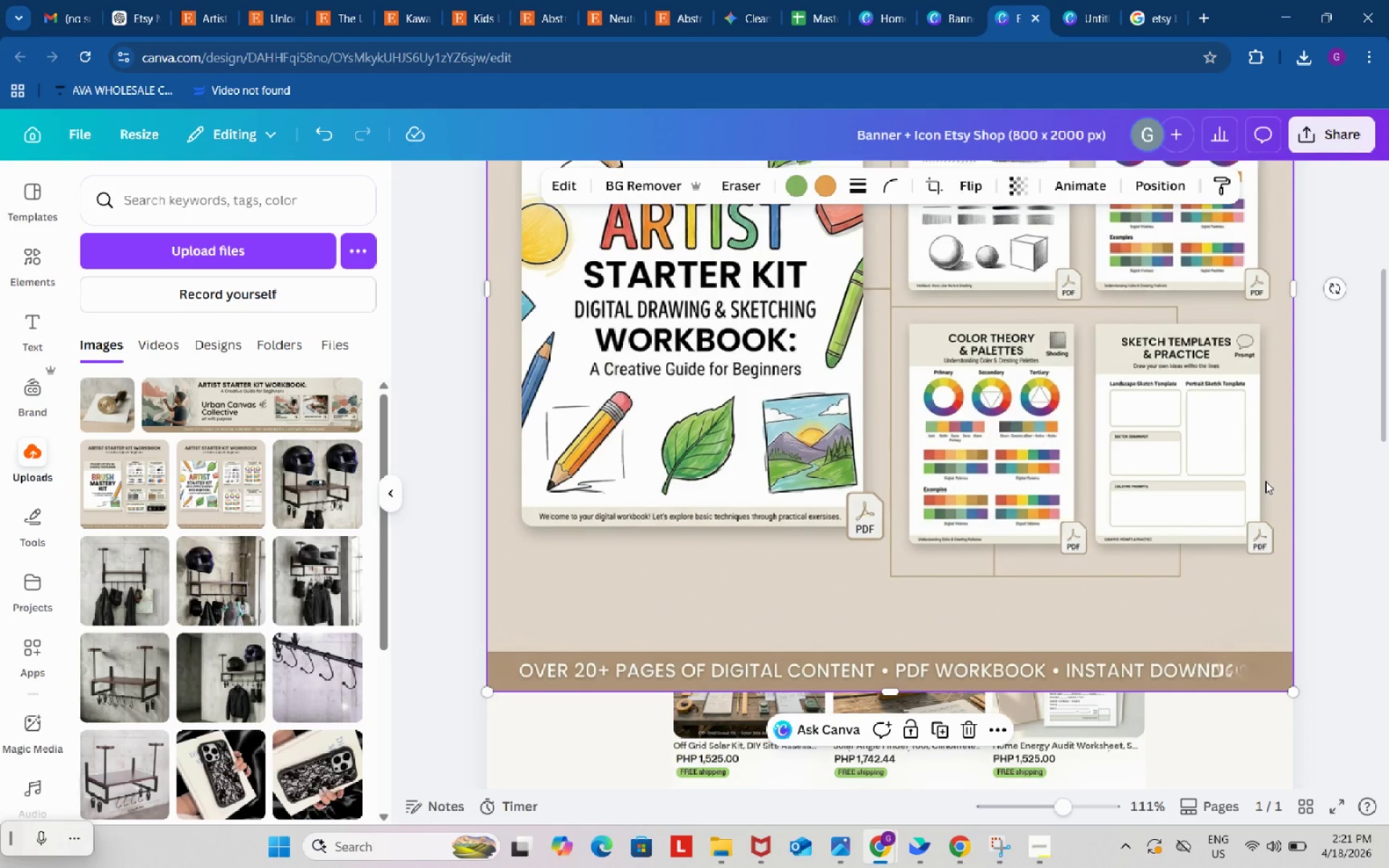 
scroll: coordinate [1265, 481], scroll_direction: up, amount: 4.0
 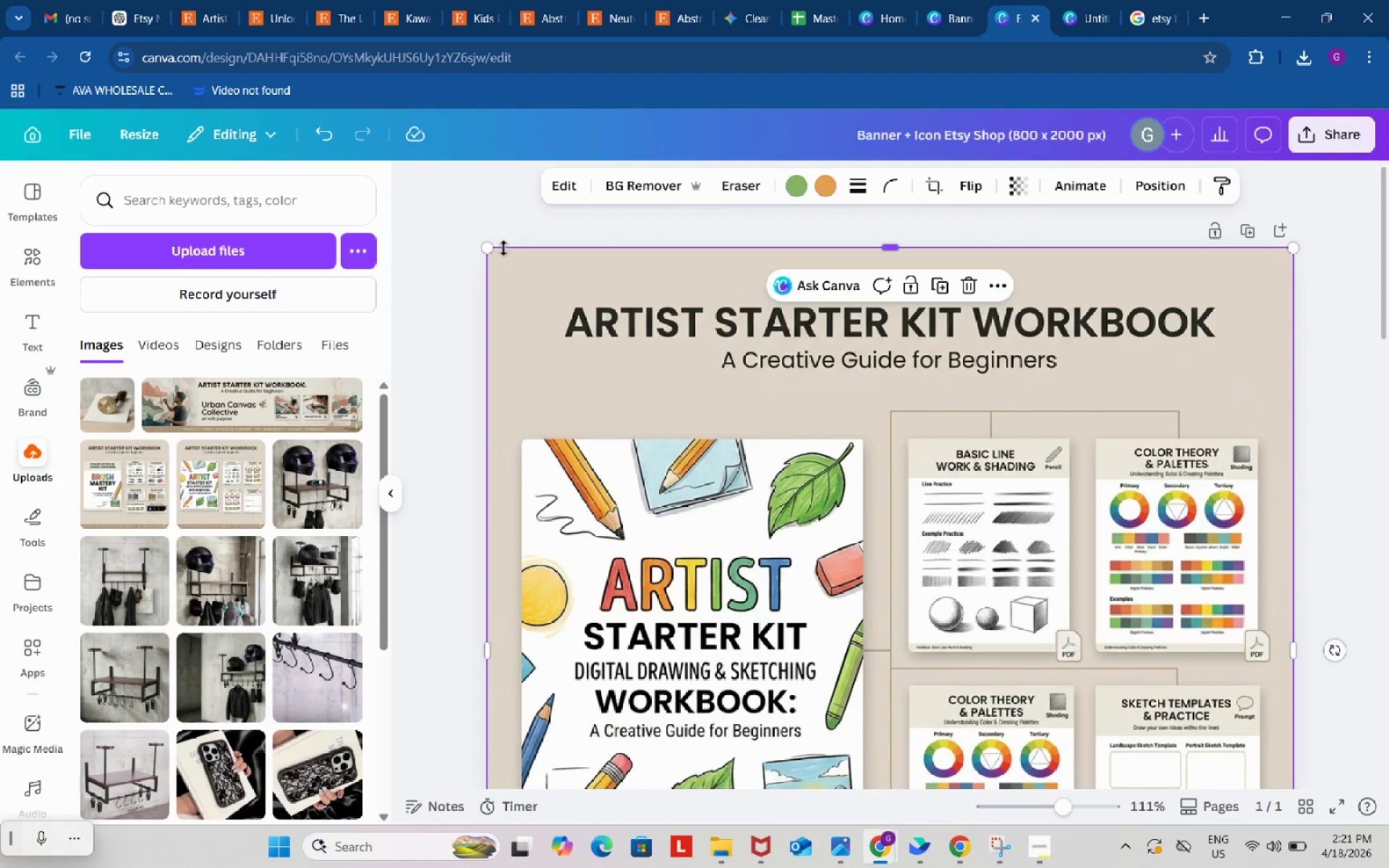 
left_click_drag(start_coordinate=[489, 250], to_coordinate=[943, 618])
 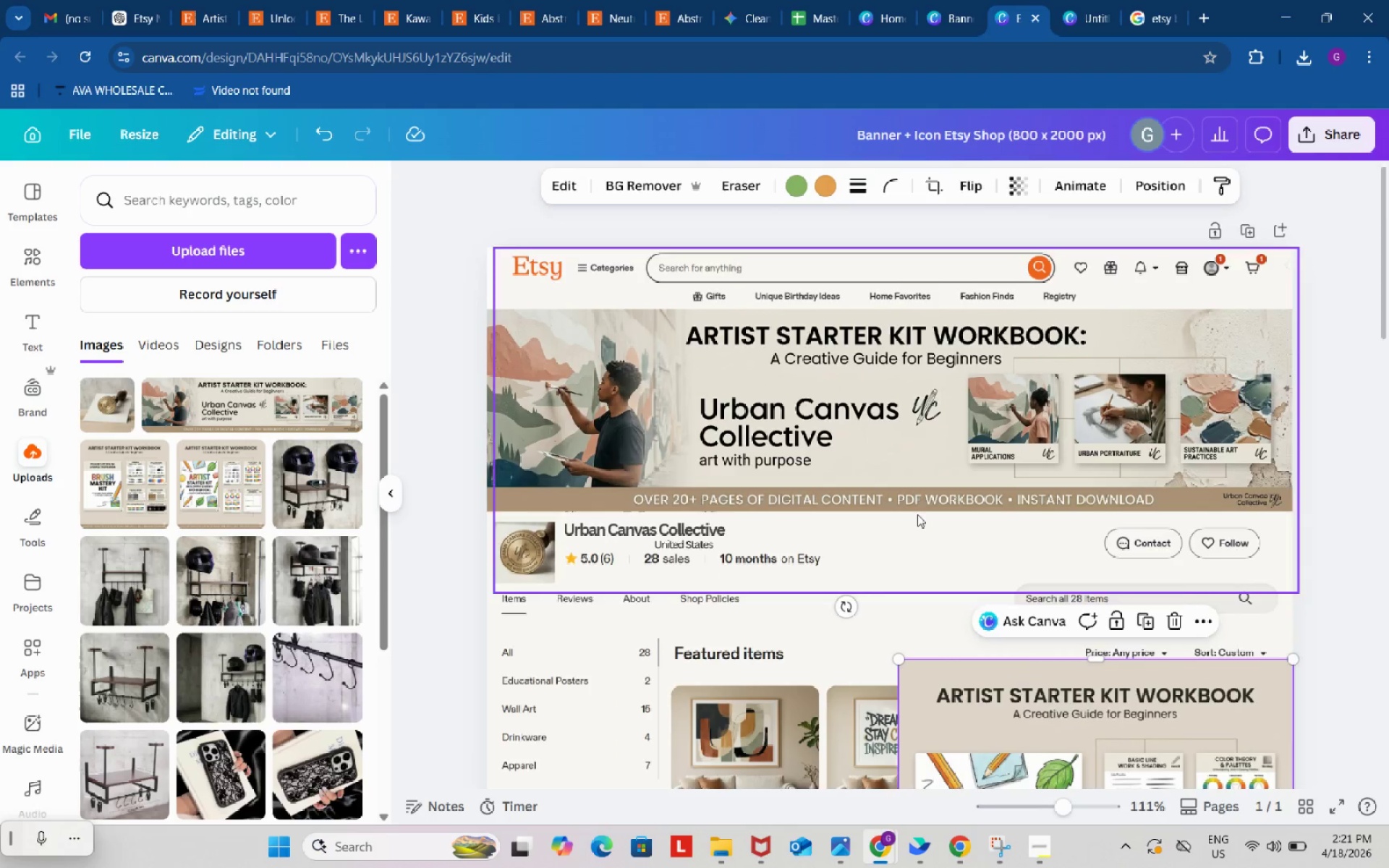 
left_click_drag(start_coordinate=[972, 445], to_coordinate=[1184, 354])
 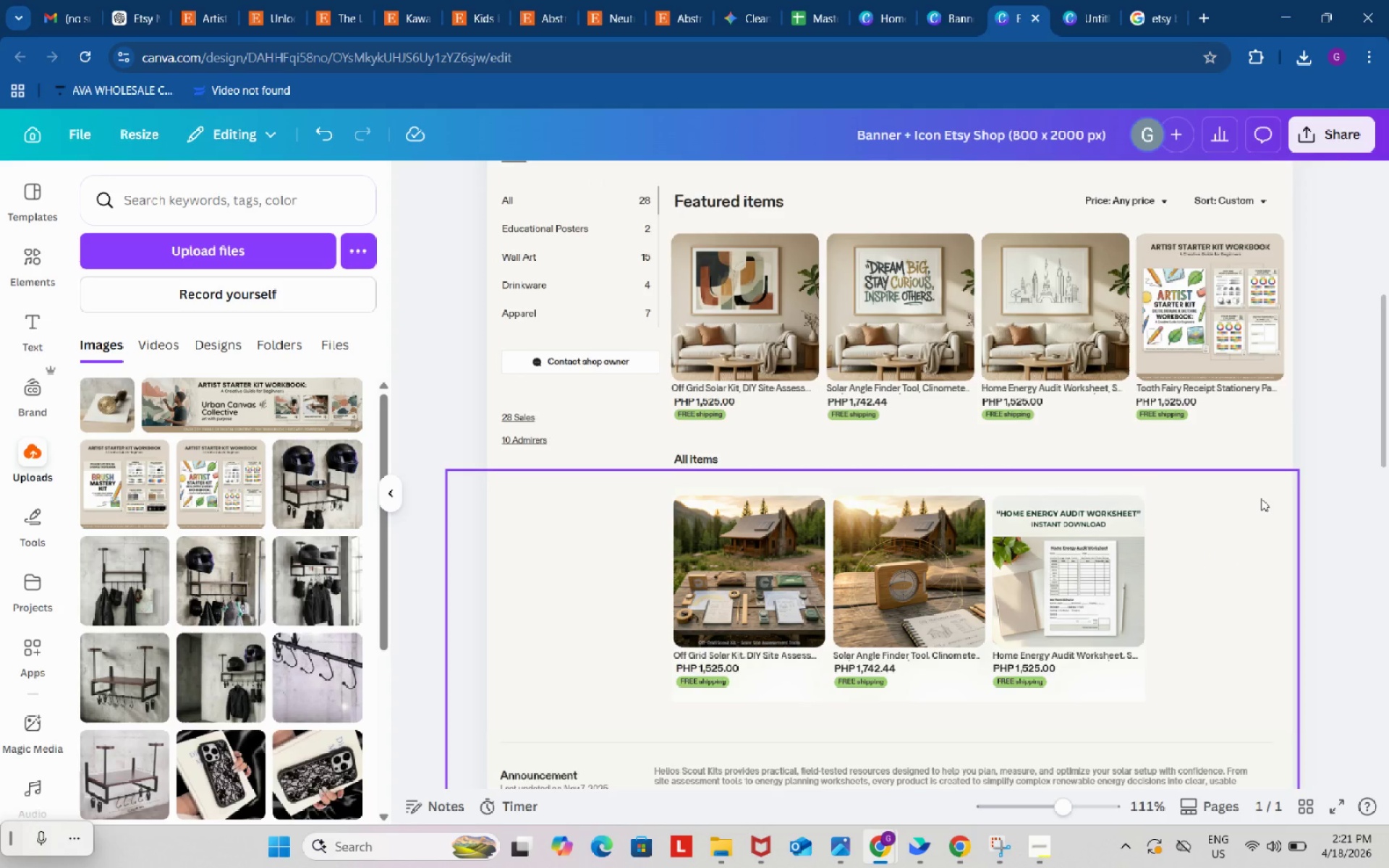 
scroll: coordinate [914, 507], scroll_direction: down, amount: 5.0
 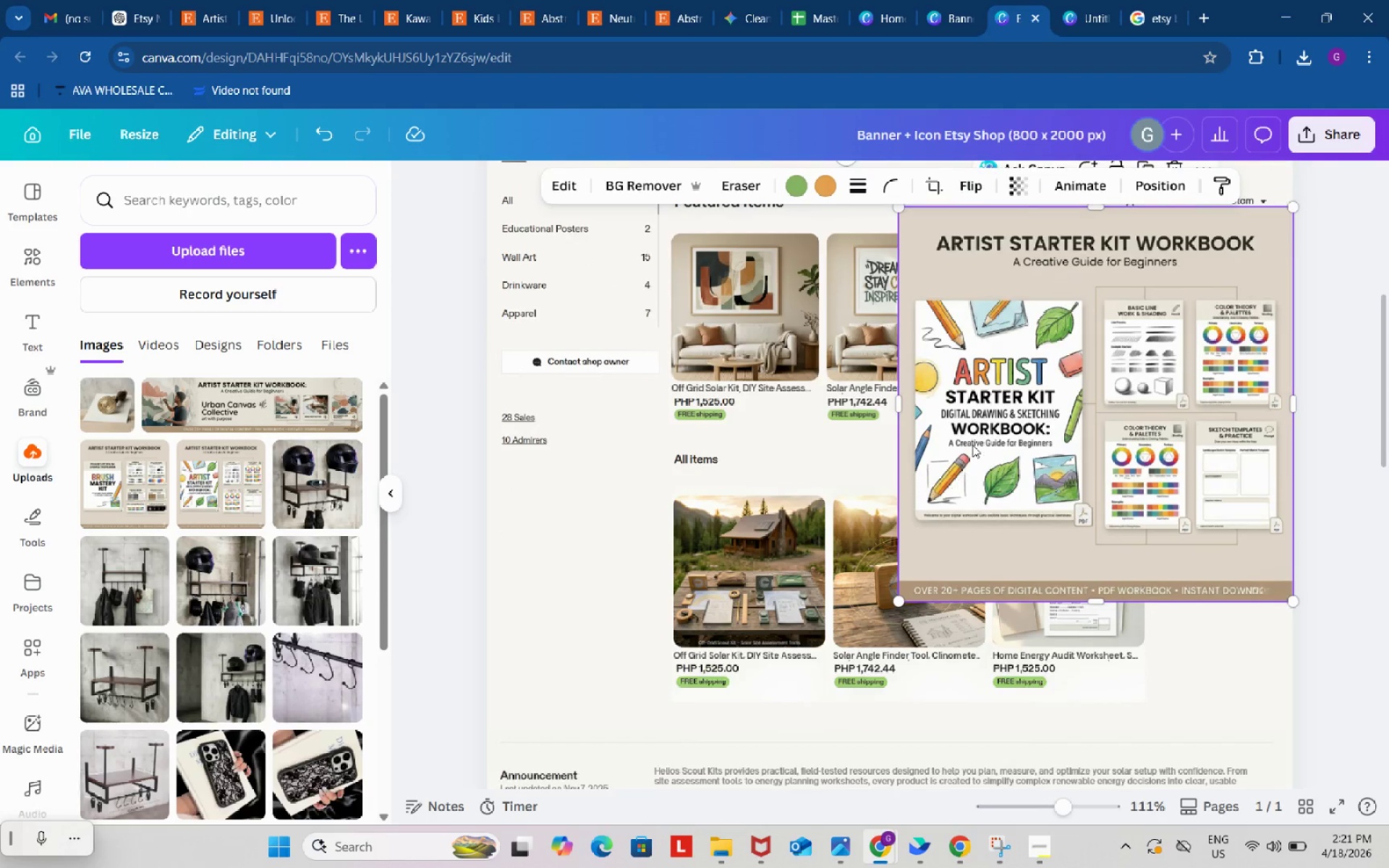 
wait(6.28)
 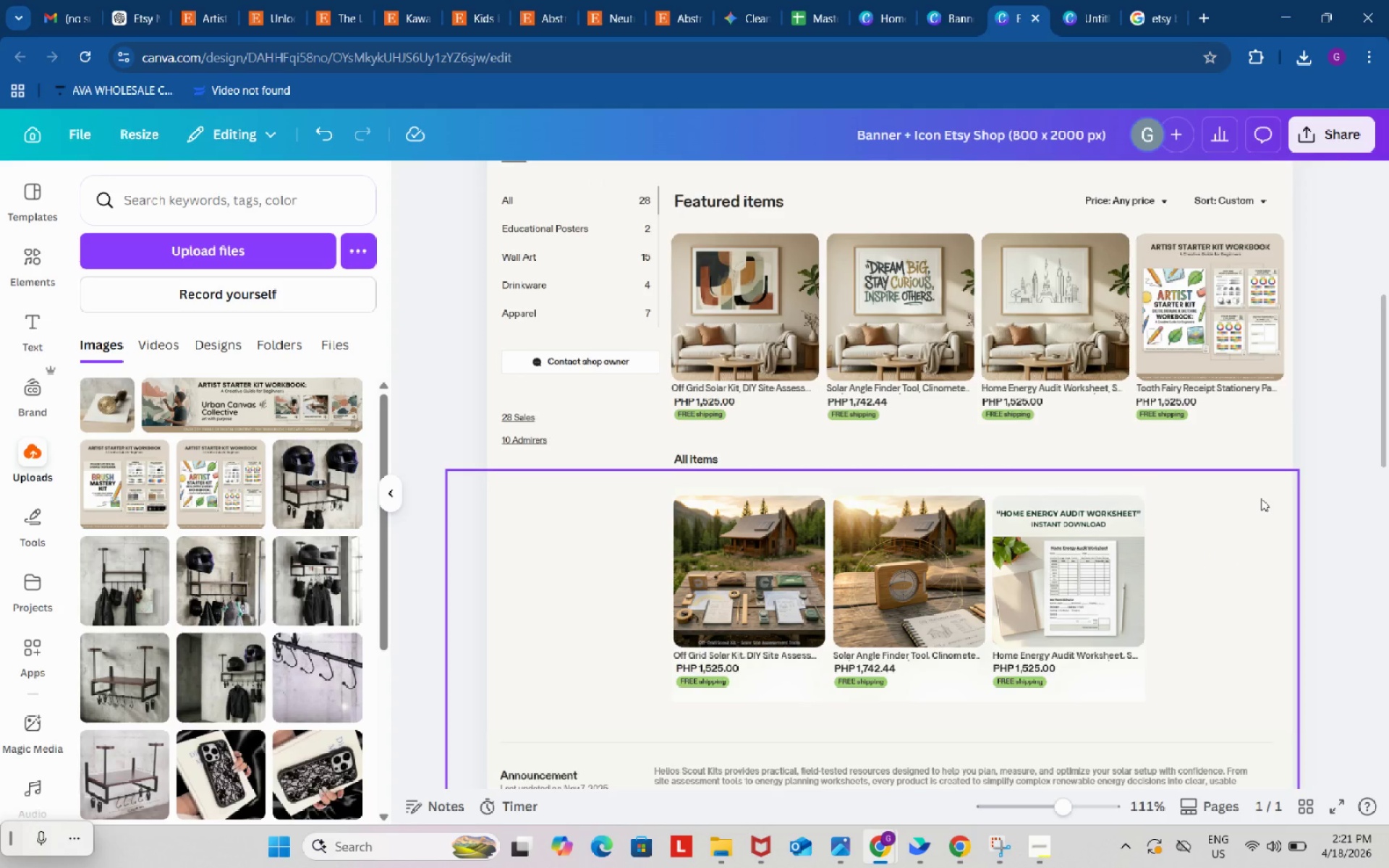 
left_click([1244, 563])
 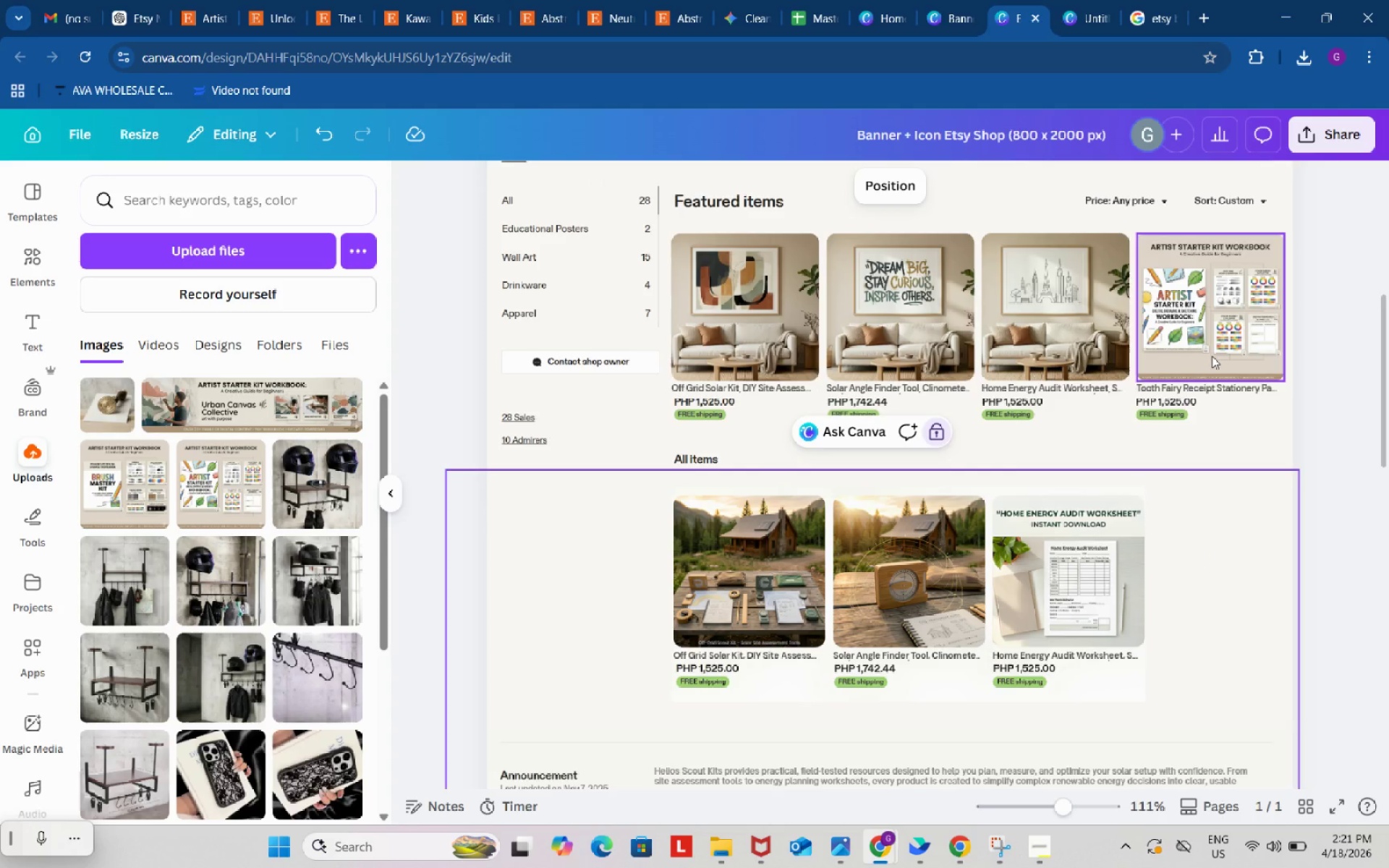 
left_click([1212, 356])
 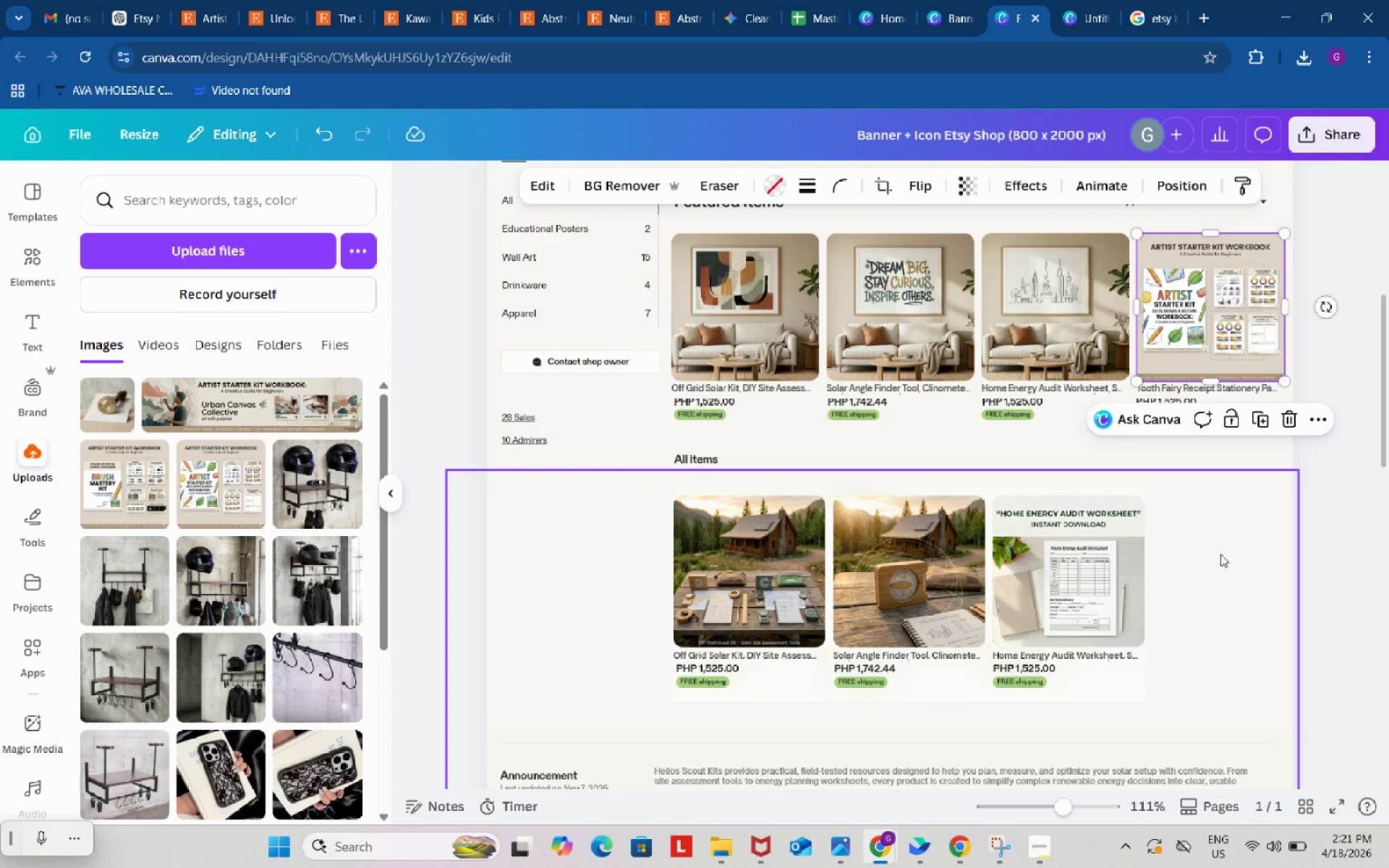 
left_click([1220, 554])
 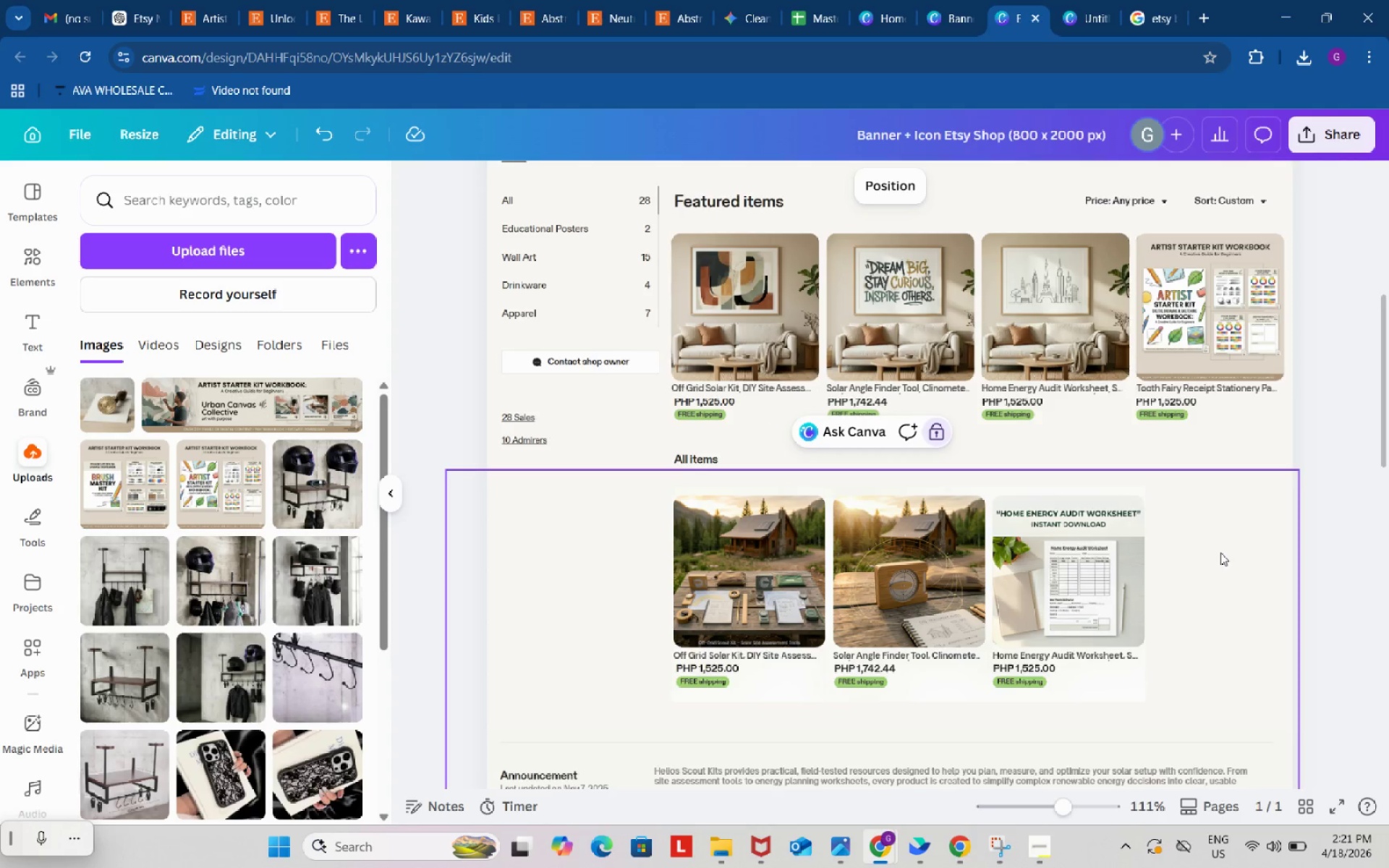 
scroll: coordinate [1220, 551], scroll_direction: down, amount: 1.0
 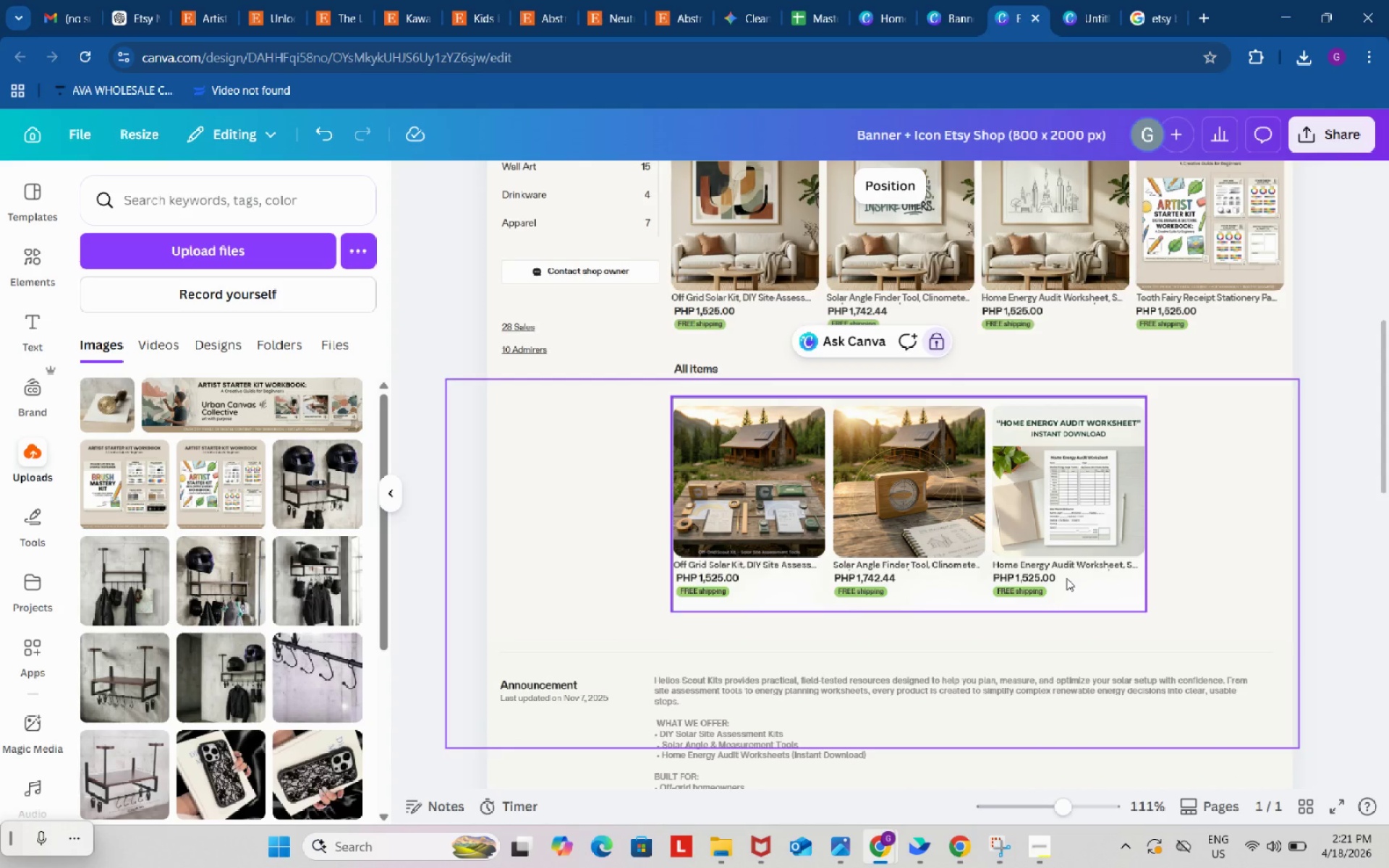 
wait(9.42)
 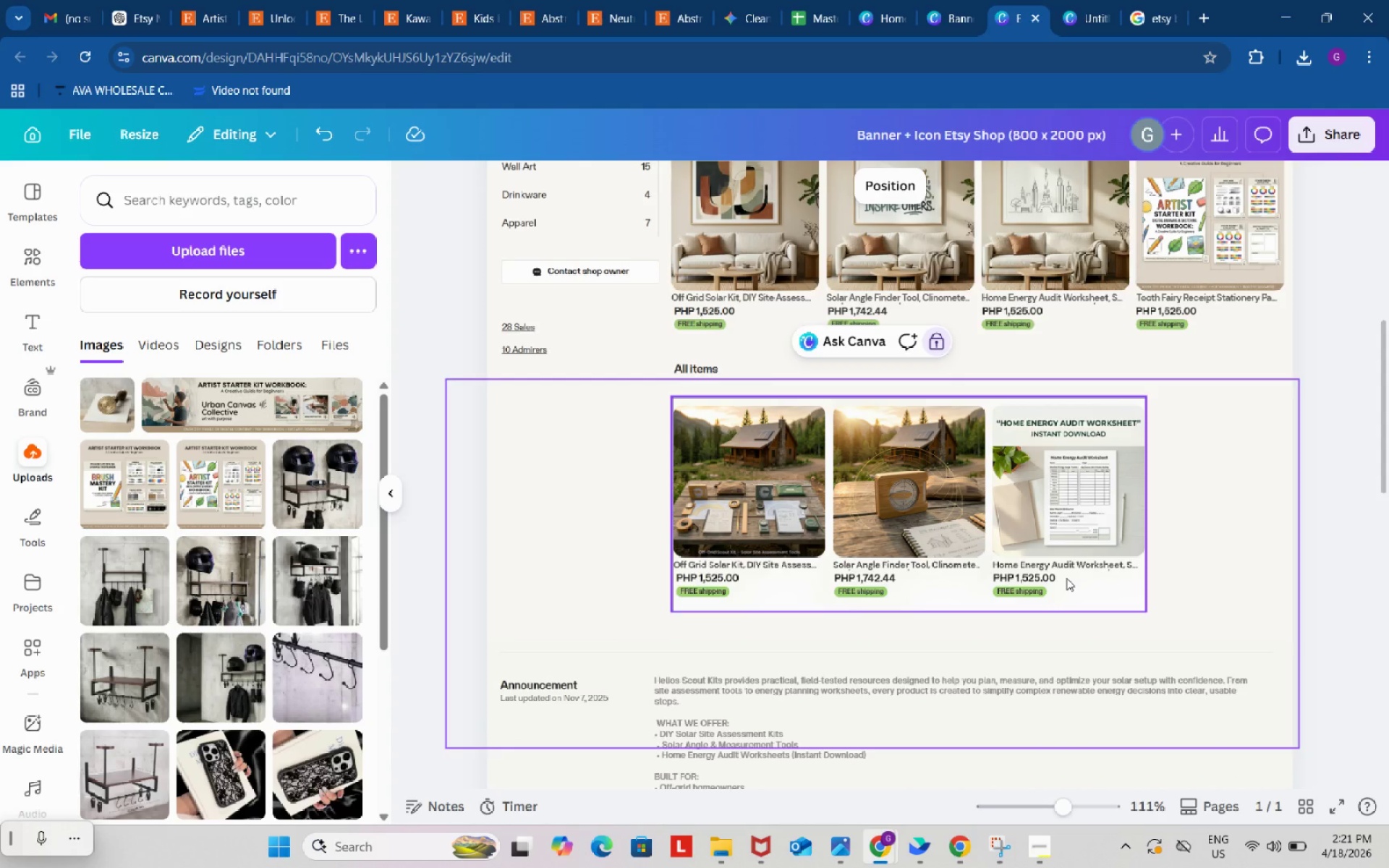 
scroll: coordinate [1066, 577], scroll_direction: down, amount: 2.0
 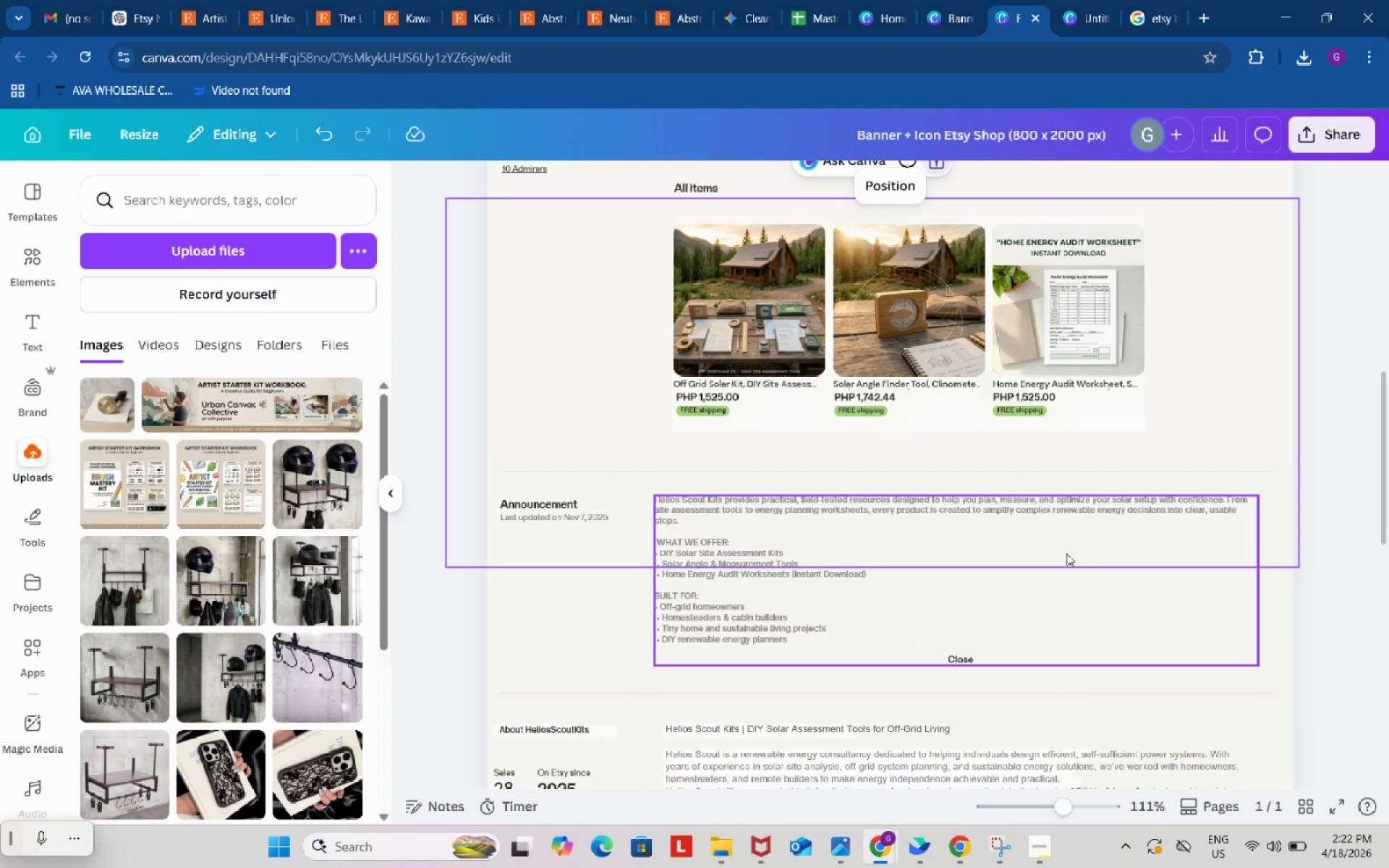 
scroll: coordinate [1066, 553], scroll_direction: up, amount: 2.0
 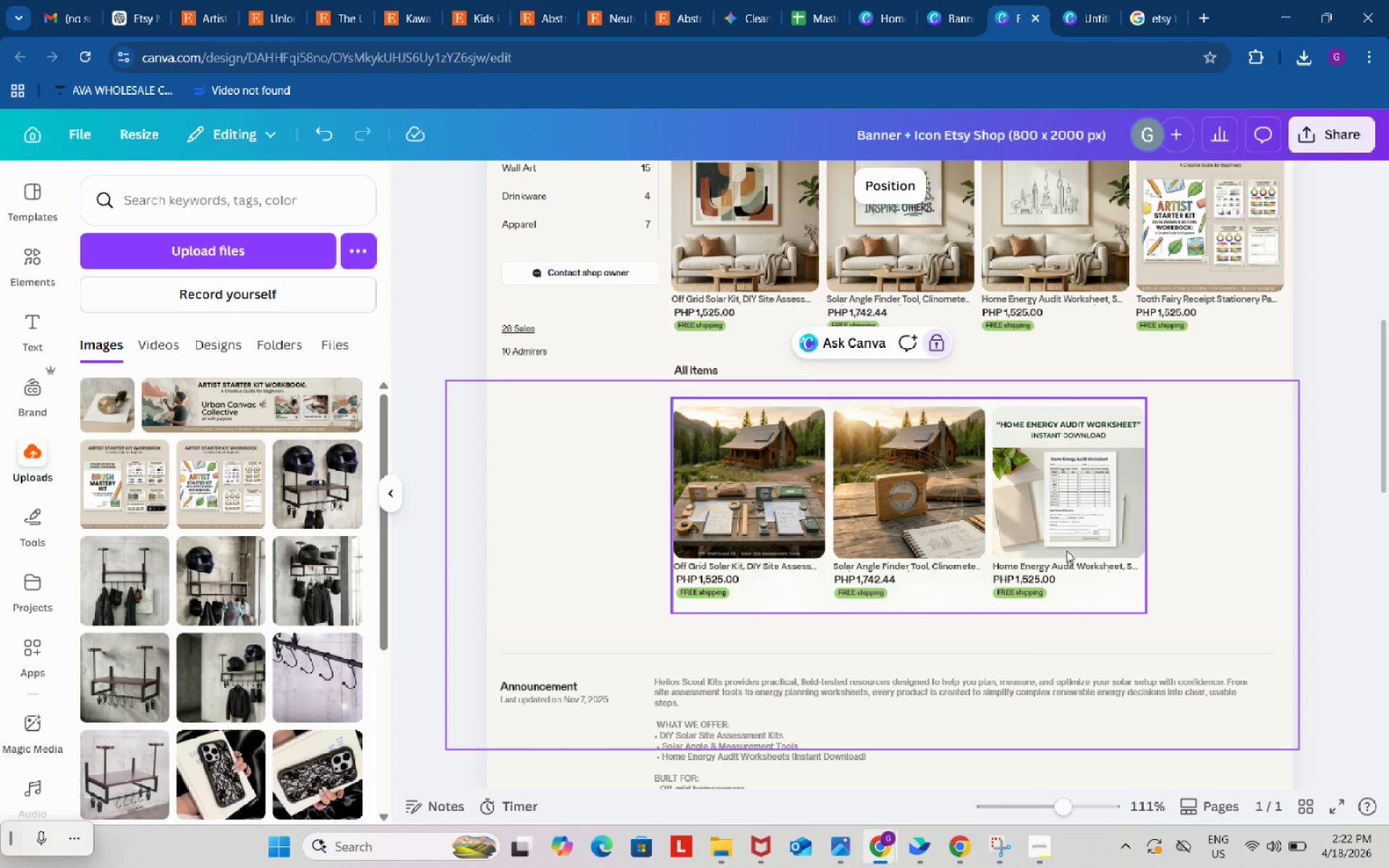 
wait(9.14)
 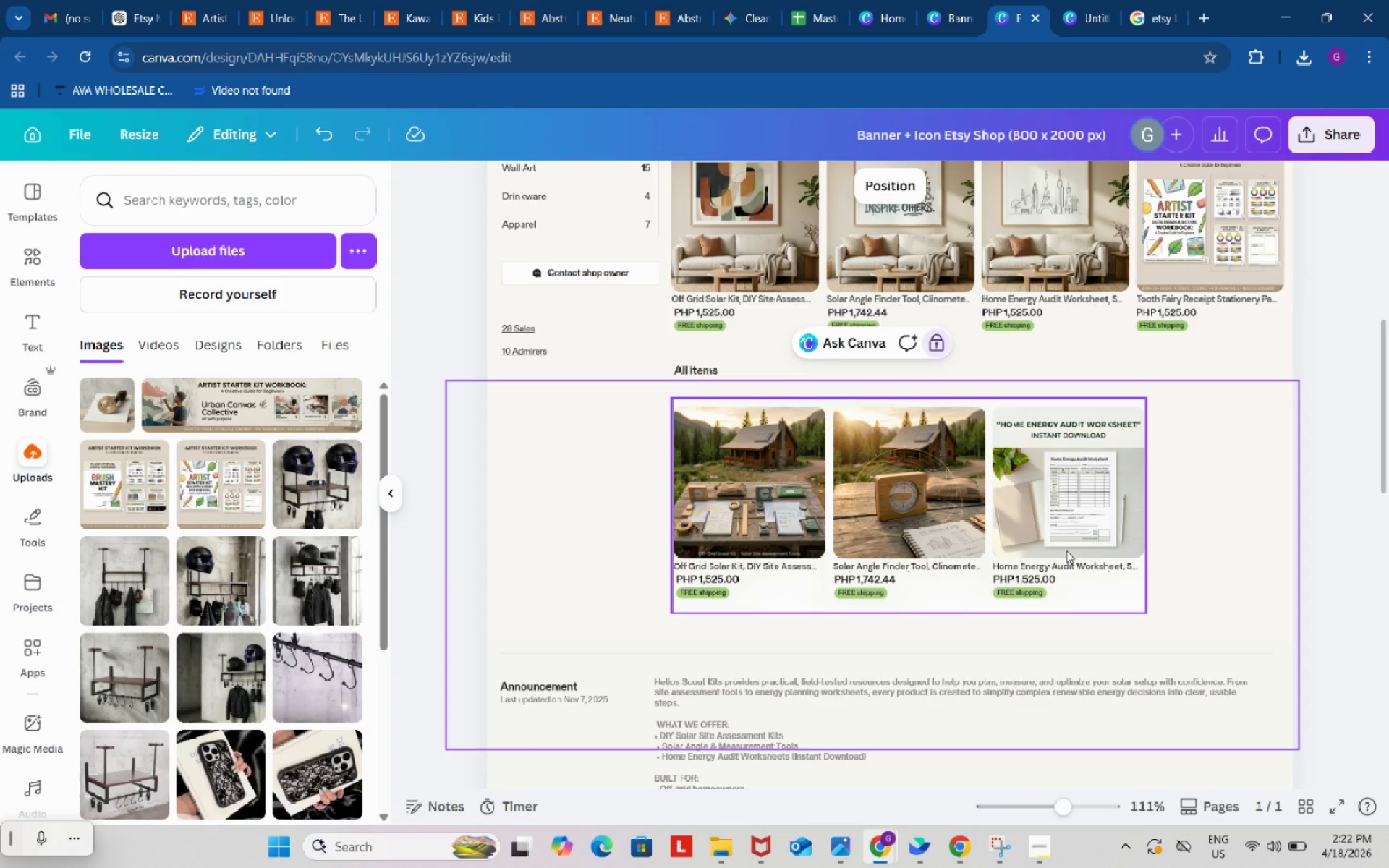 
left_click([1100, 0])
 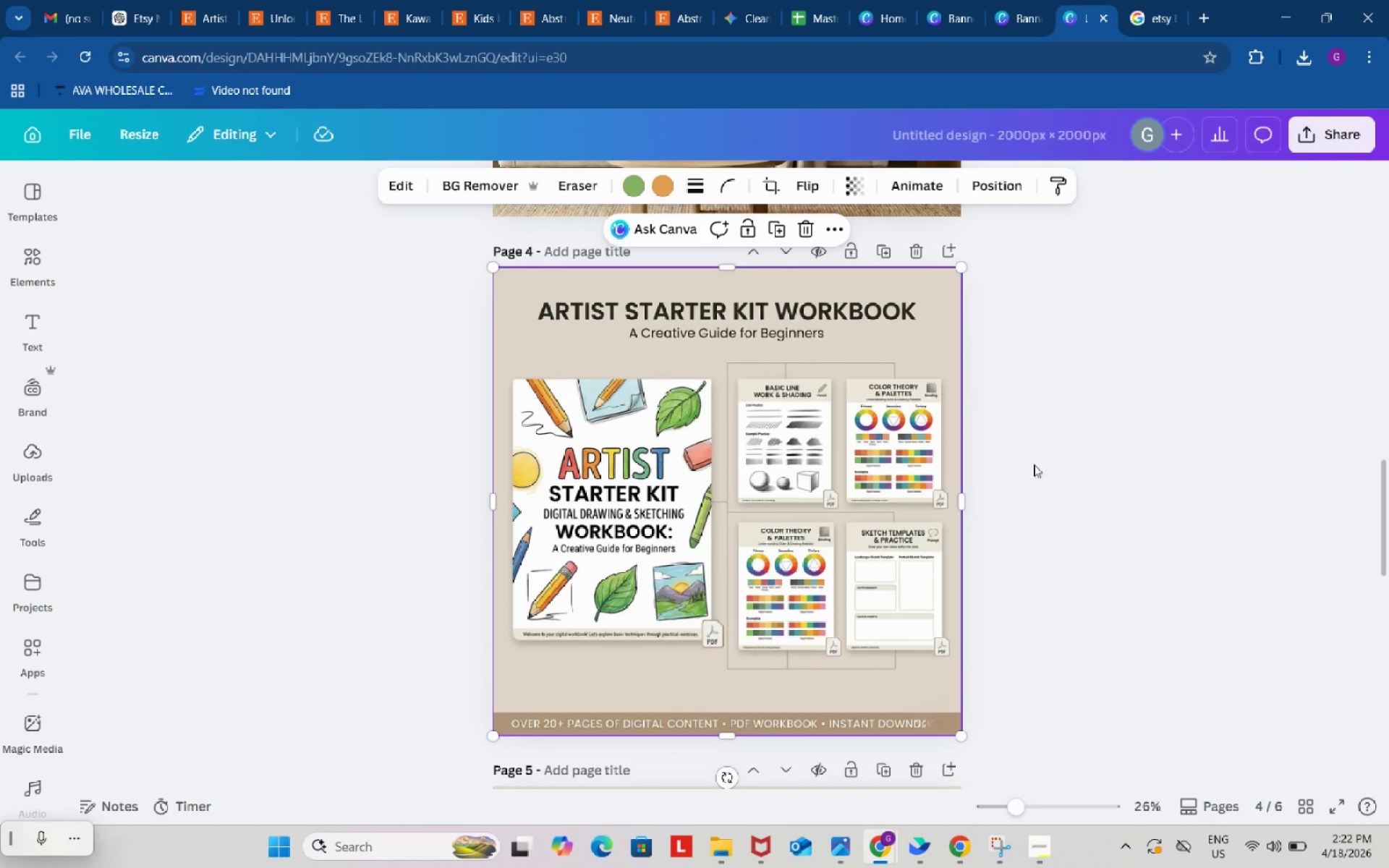 
left_click([759, 627])
 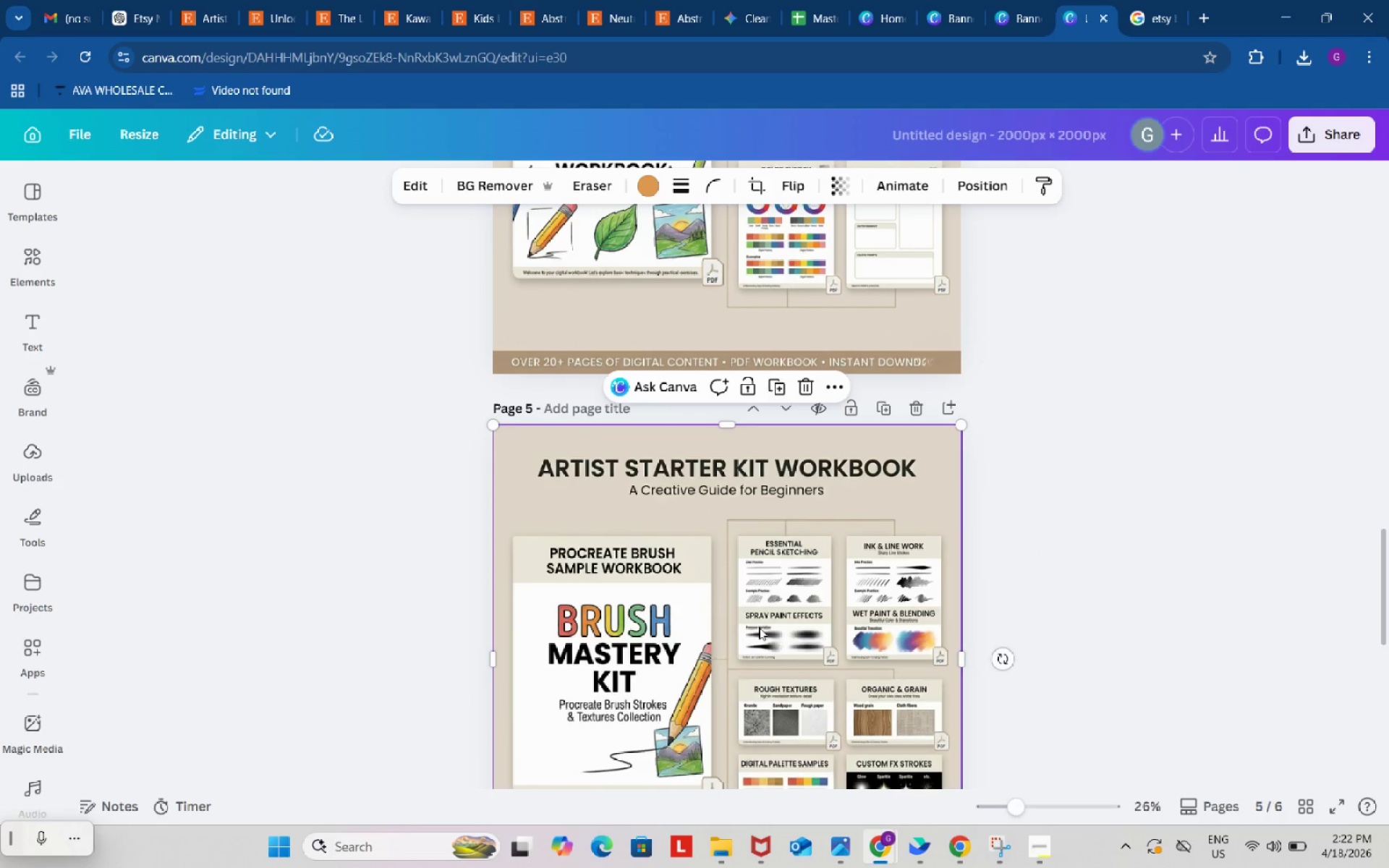 
scroll: coordinate [1035, 541], scroll_direction: down, amount: 4.0
 